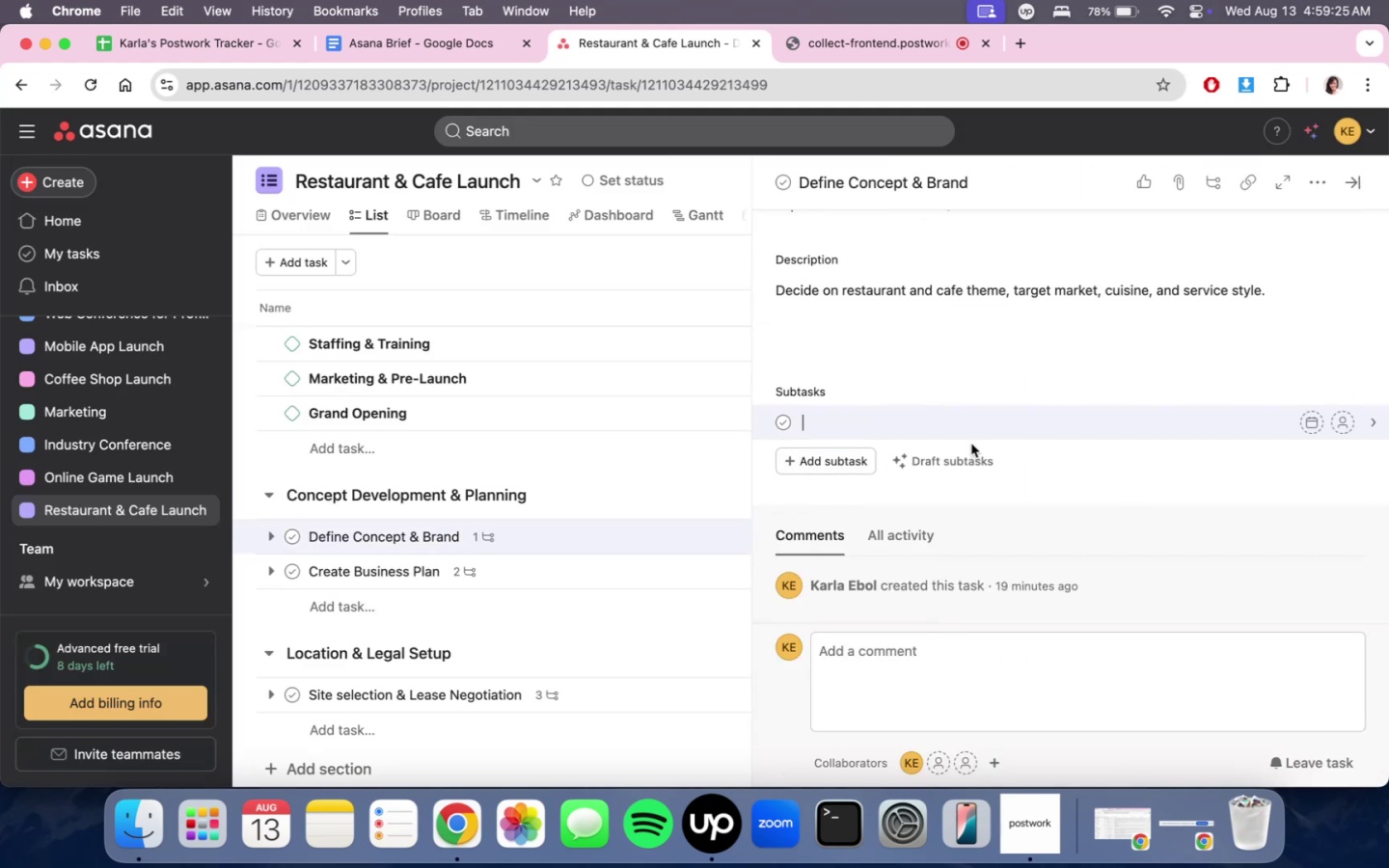 
left_click([835, 429])
 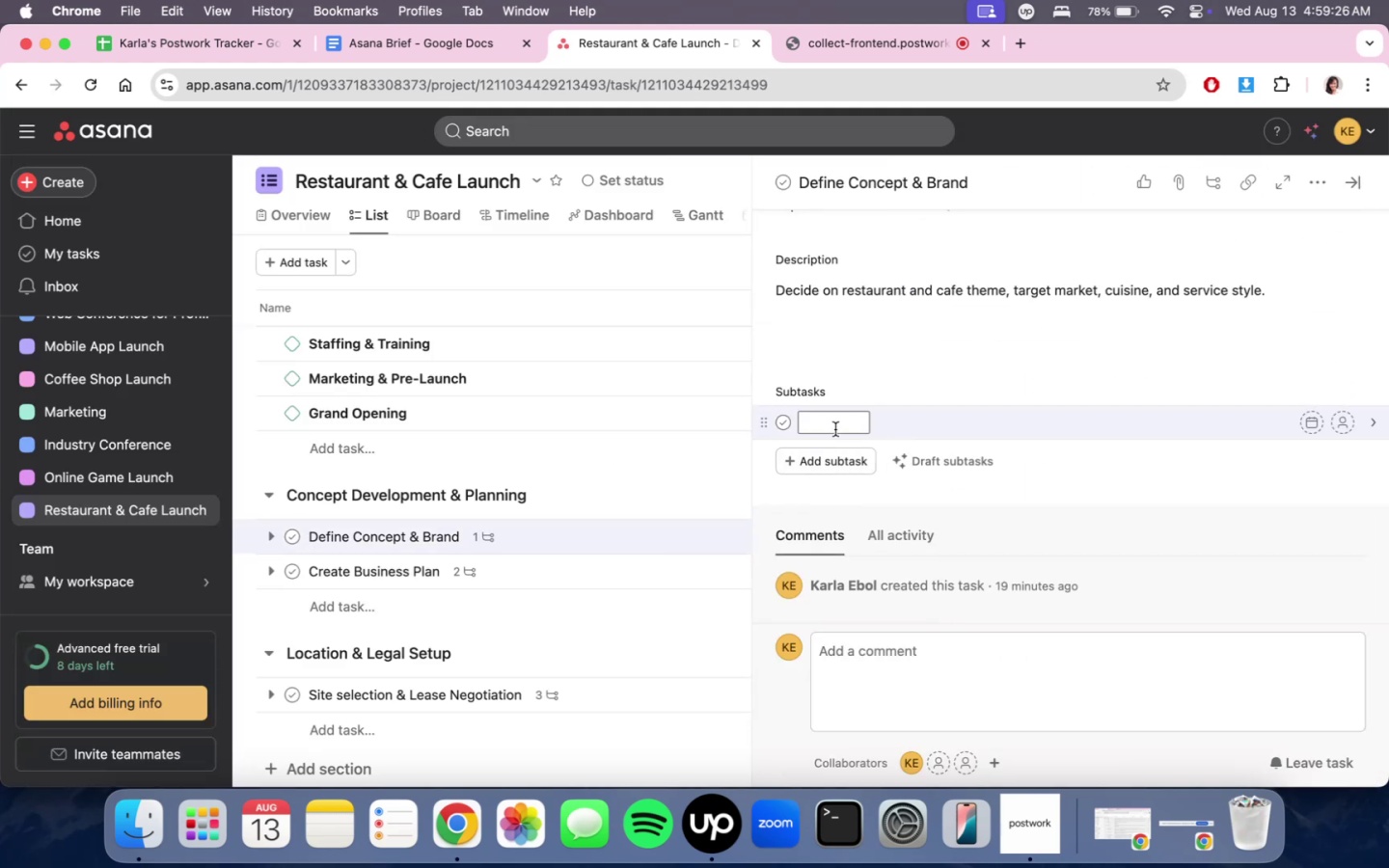 
type(Researt)
key(Backspace)
type(ch a)
key(Backspace)
type(market trend )
key(Backspace)
type(s and cm)
key(Backspace)
type(ompeitto)
key(Backspace)
key(Backspace)
key(Backspace)
key(Backspace)
type(tiro)
key(Backspace)
key(Backspace)
type(tors)
 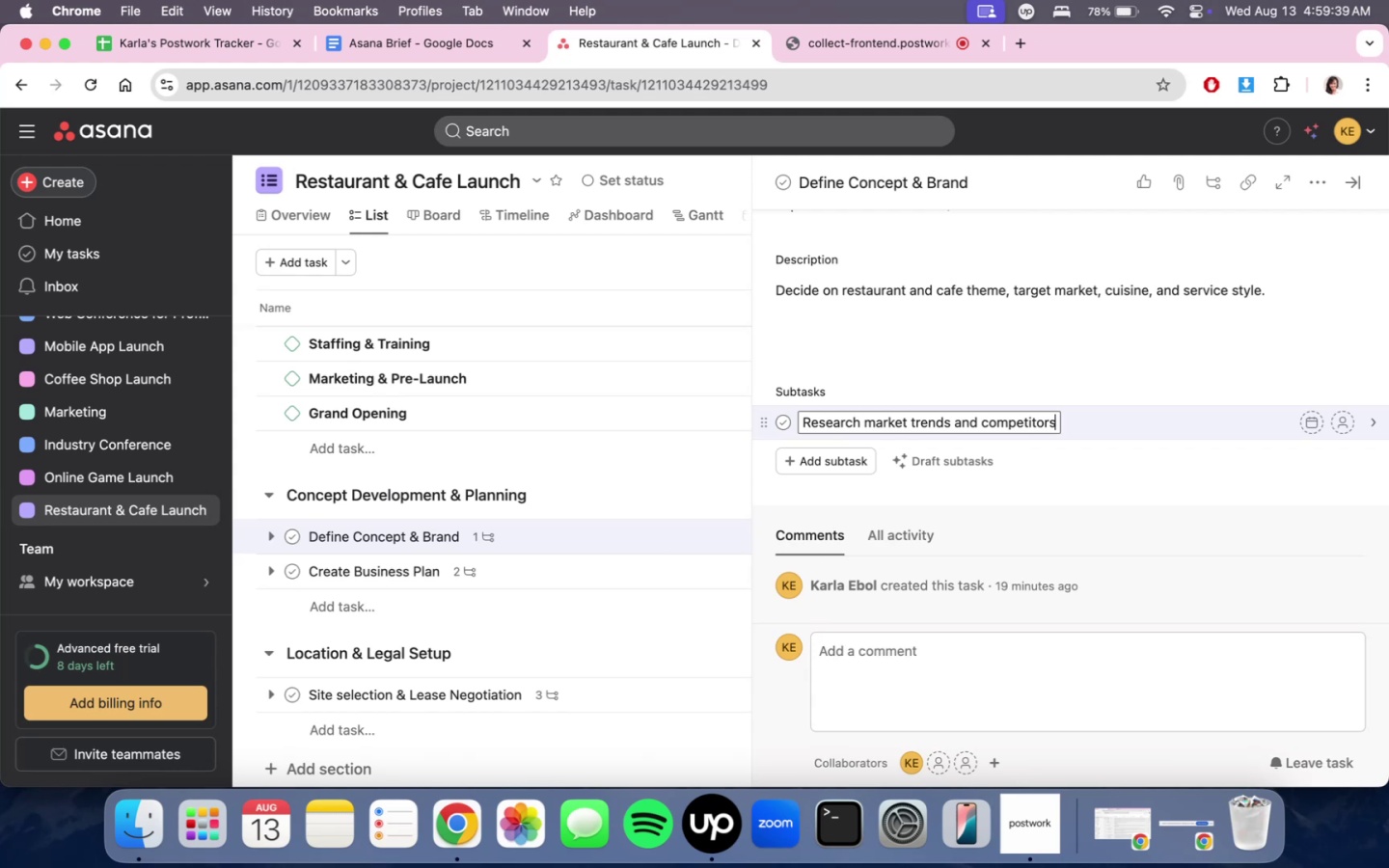 
key(Enter)
 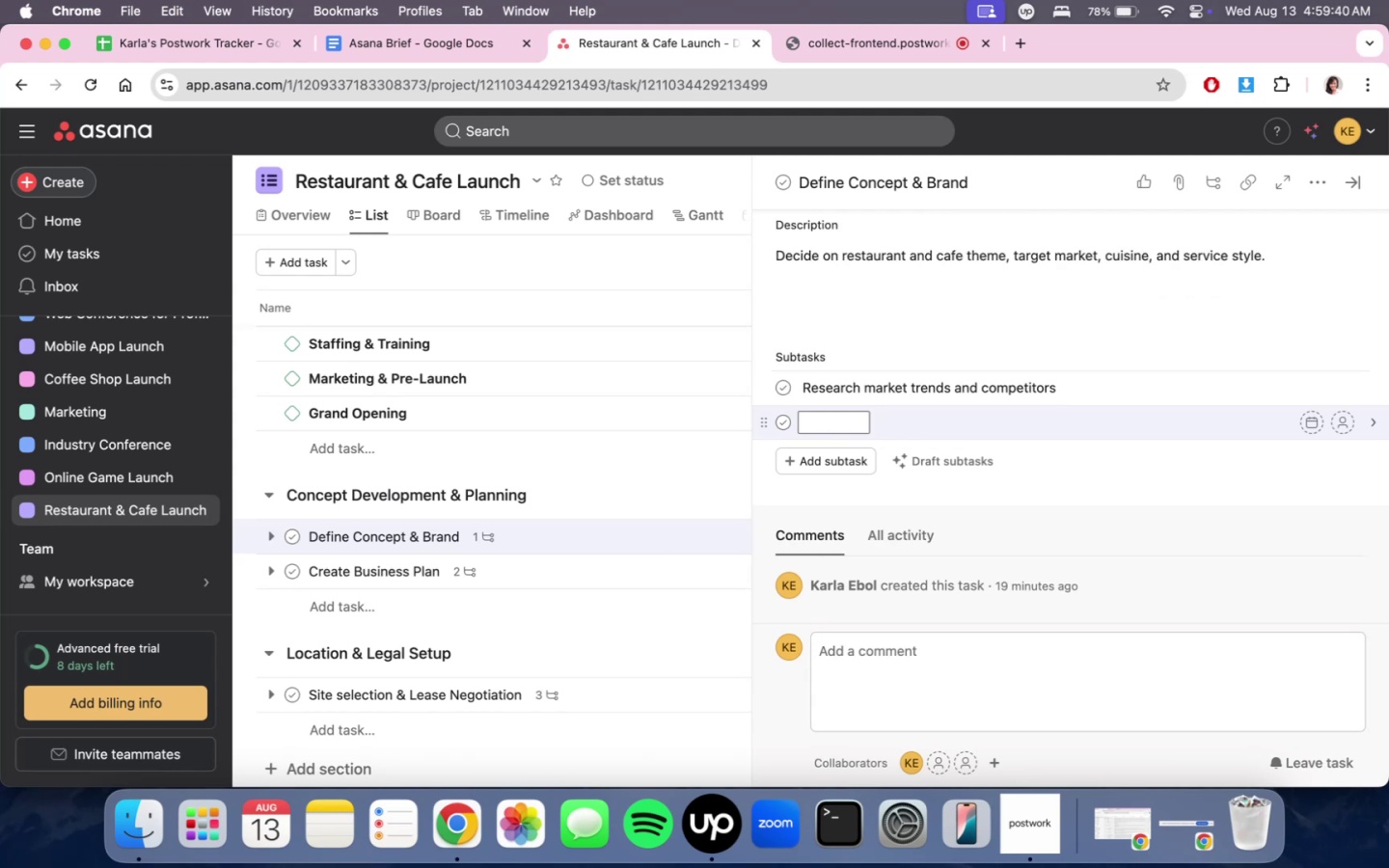 
type(Define unique selling prpo)
key(Backspace)
key(Backspace)
type(opositin)
key(Backspace)
type(on)
 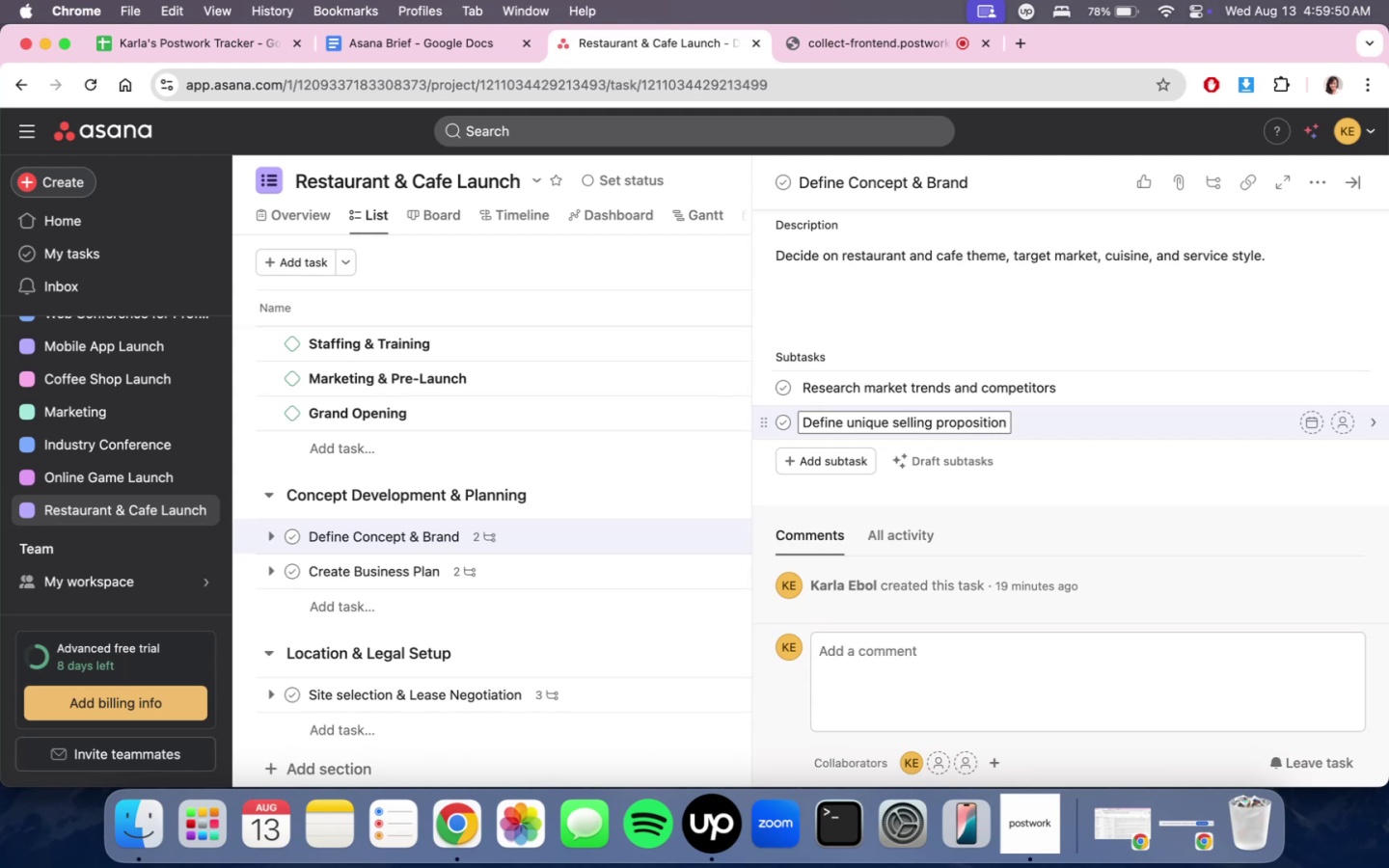 
key(Enter)
 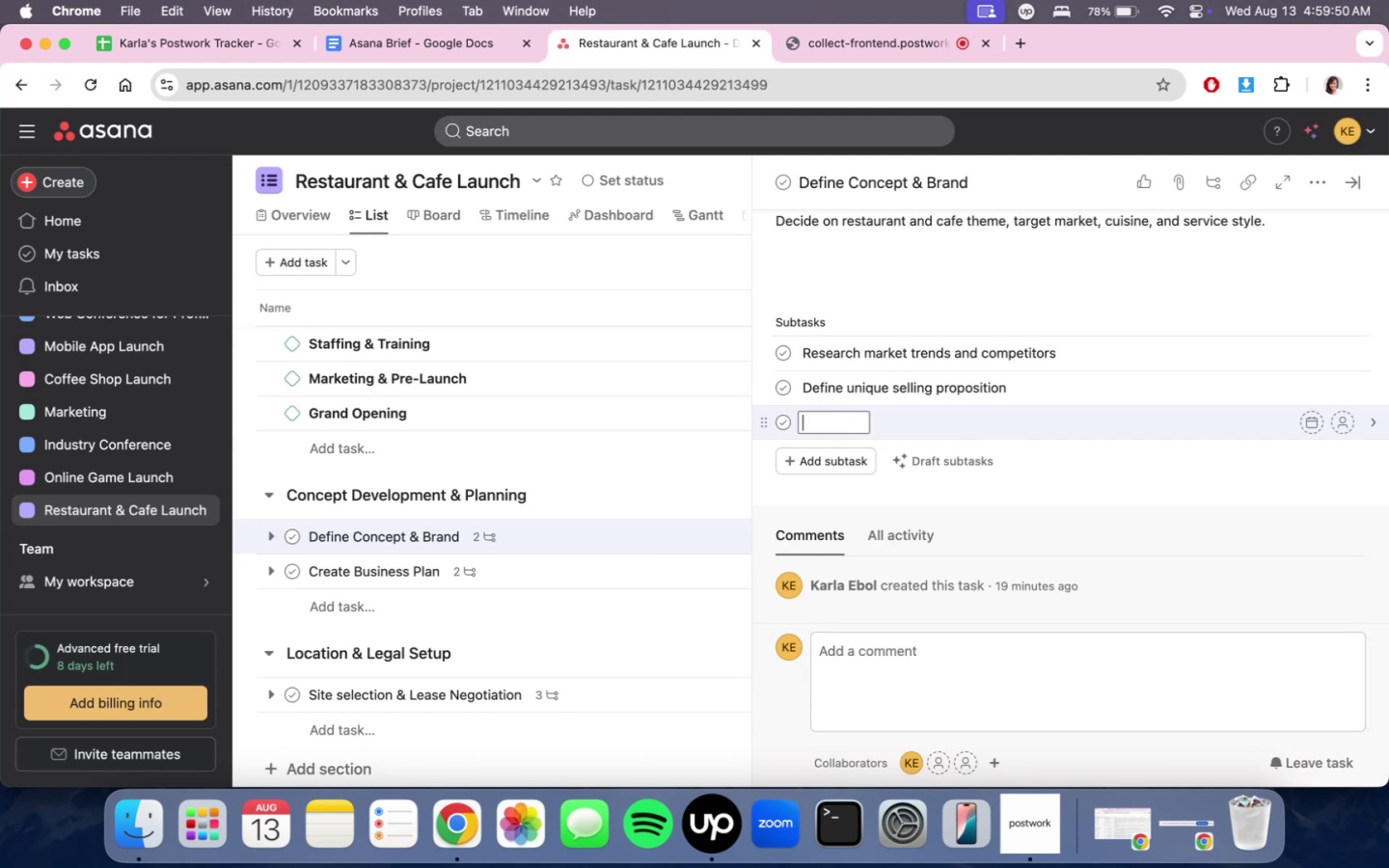 
type(Choose restaurant name and tagline)
 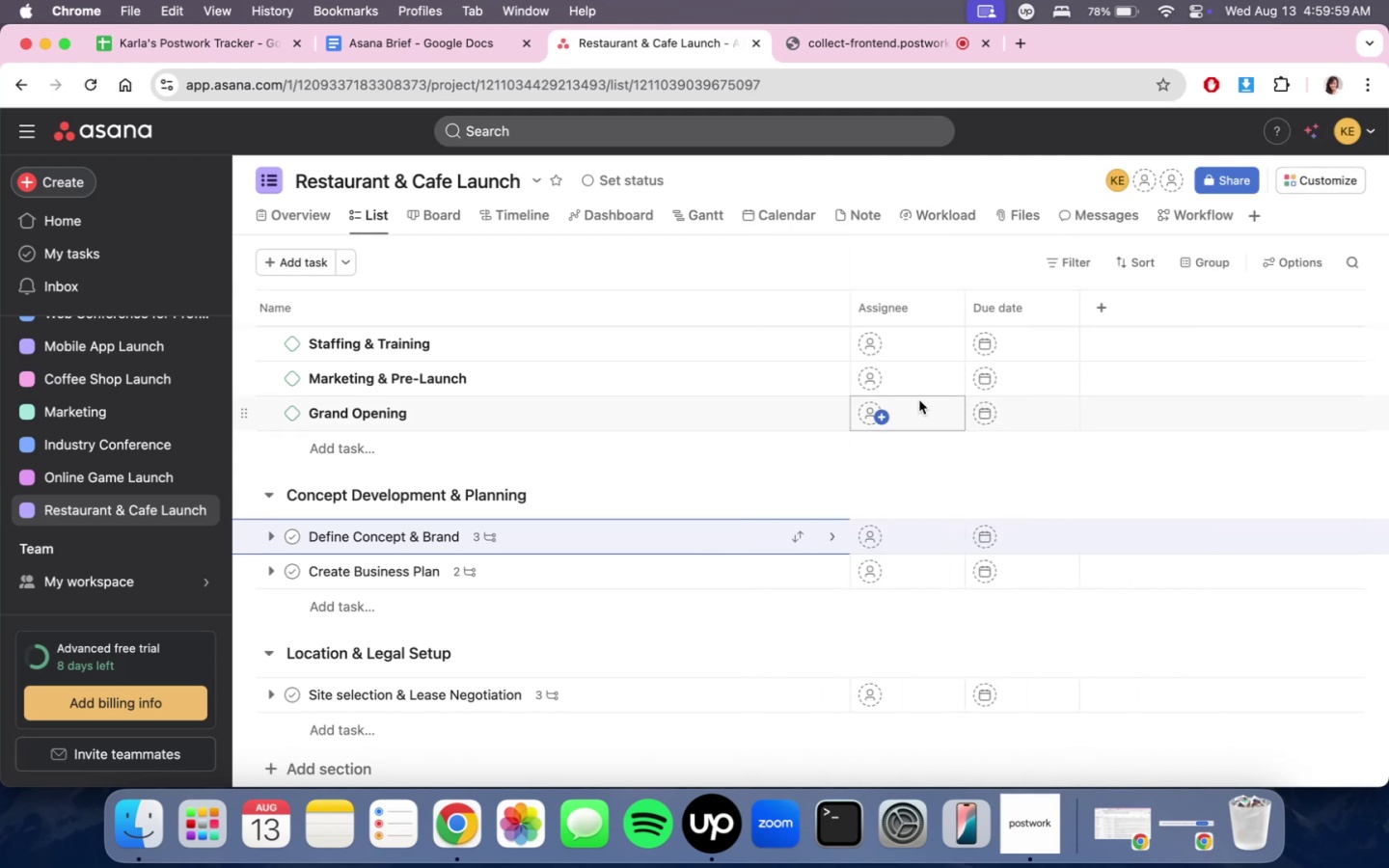 
mouse_move([613, 590])
 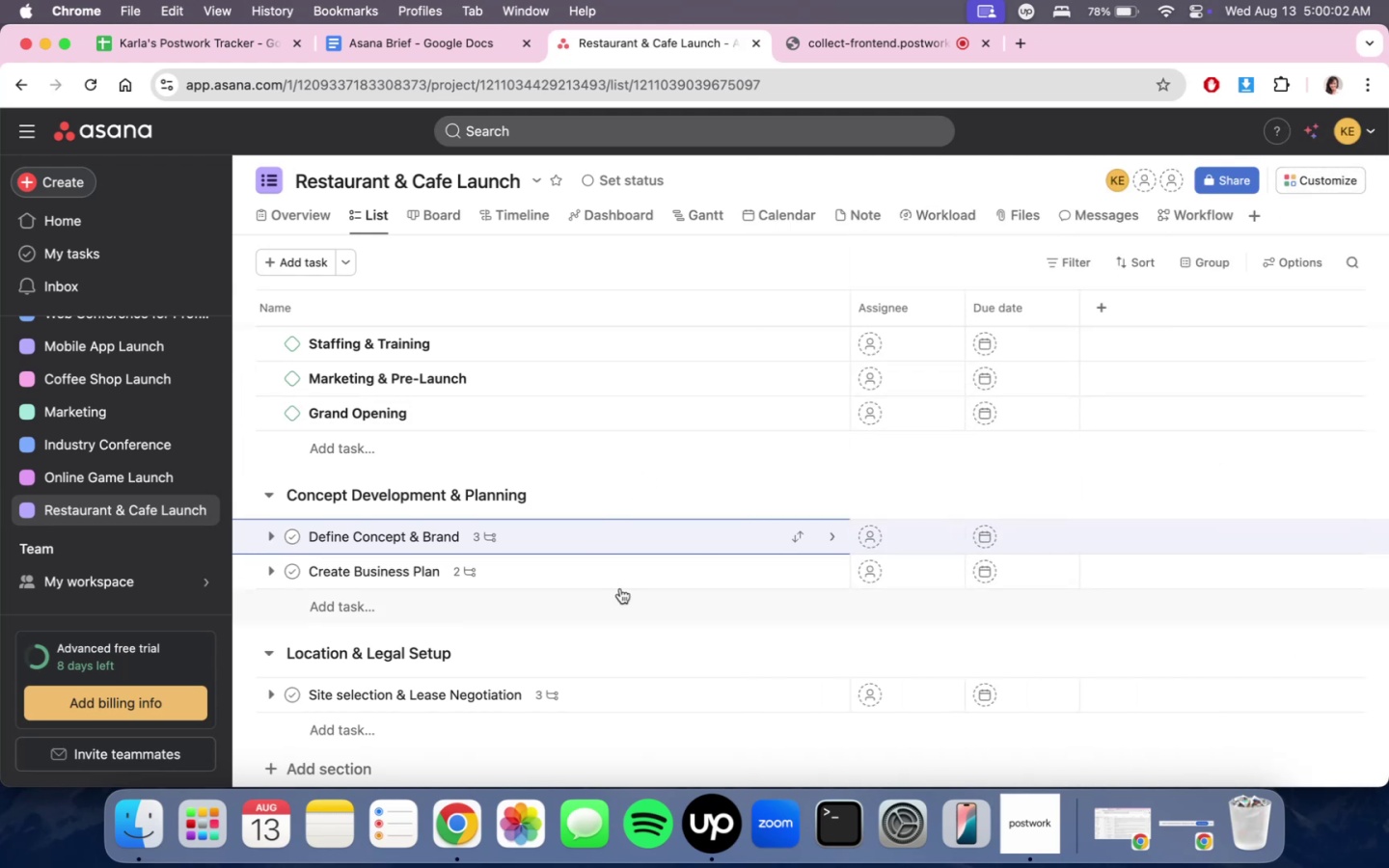 
scroll: coordinate [612, 561], scroll_direction: down, amount: 4.0
 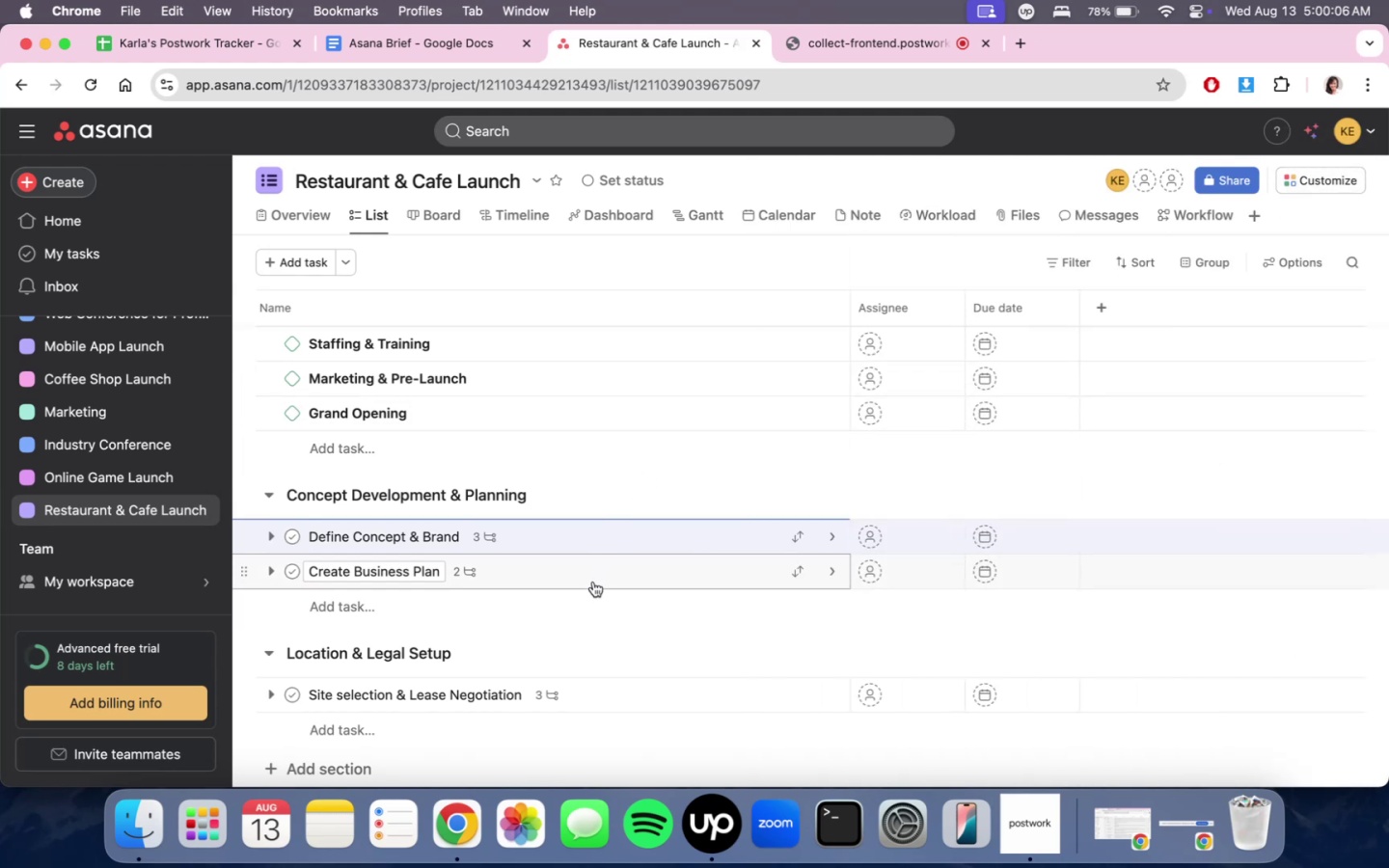 
left_click([605, 700])
 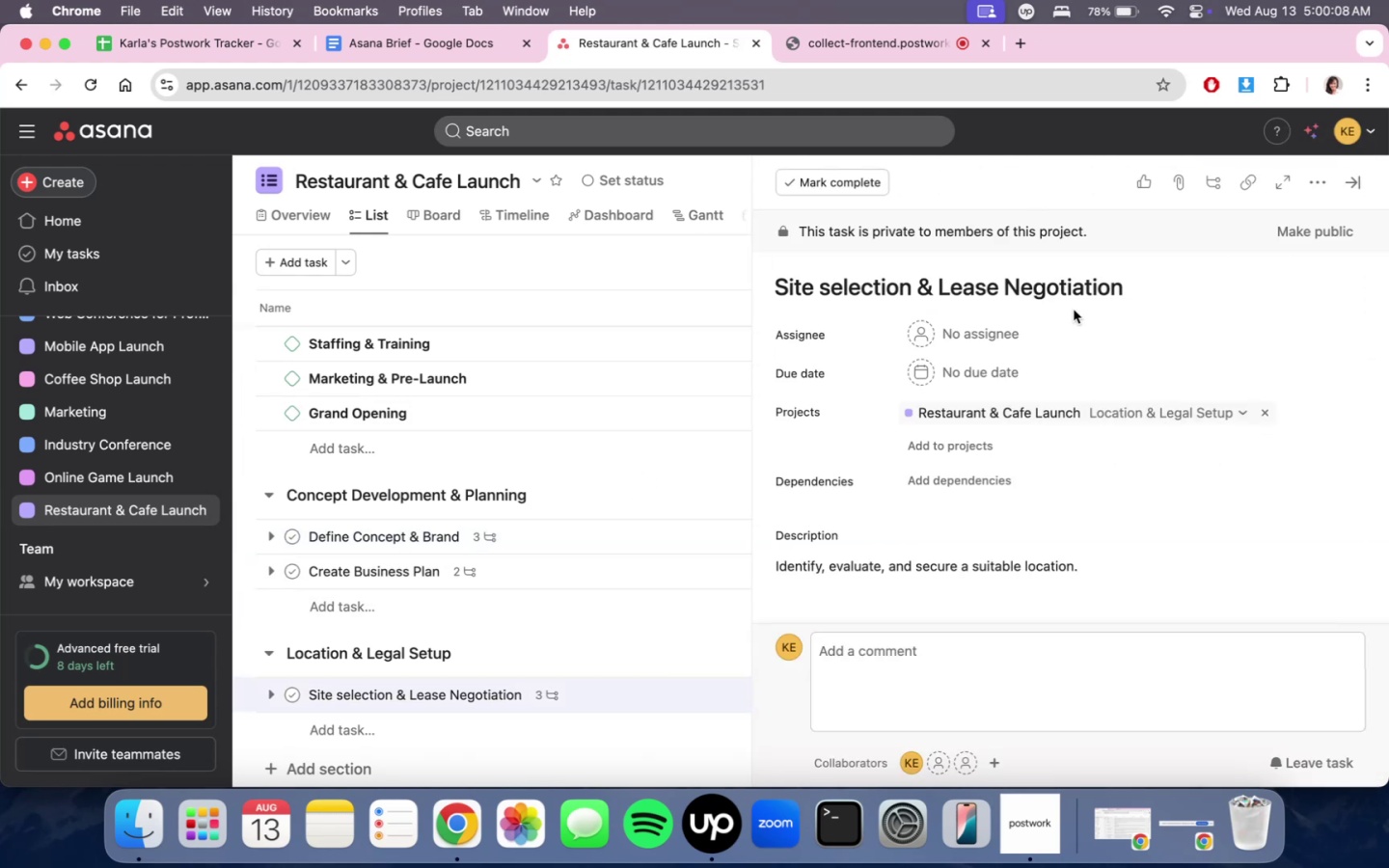 
scroll: coordinate [1089, 376], scroll_direction: down, amount: 6.0
 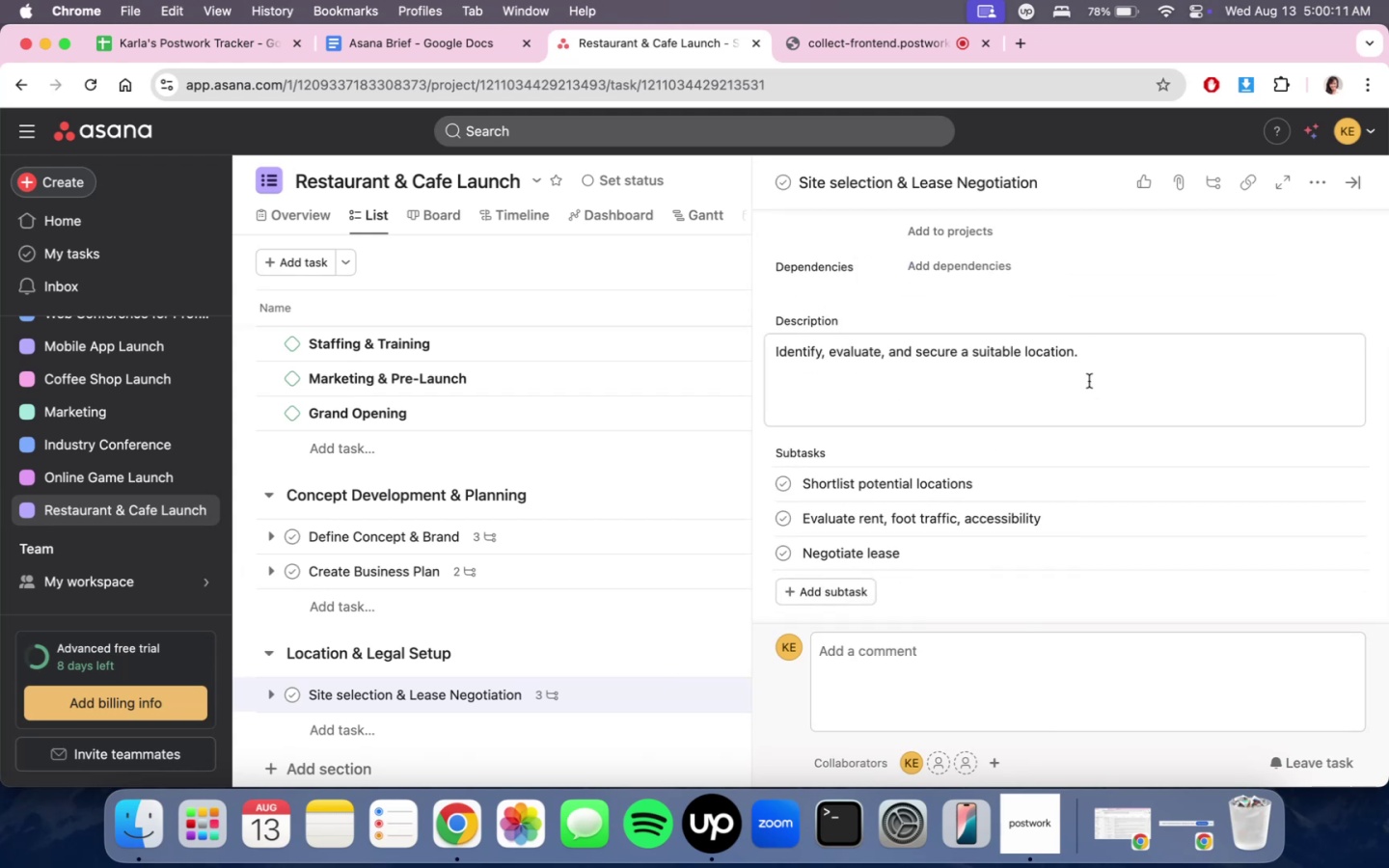 
wait(5.25)
 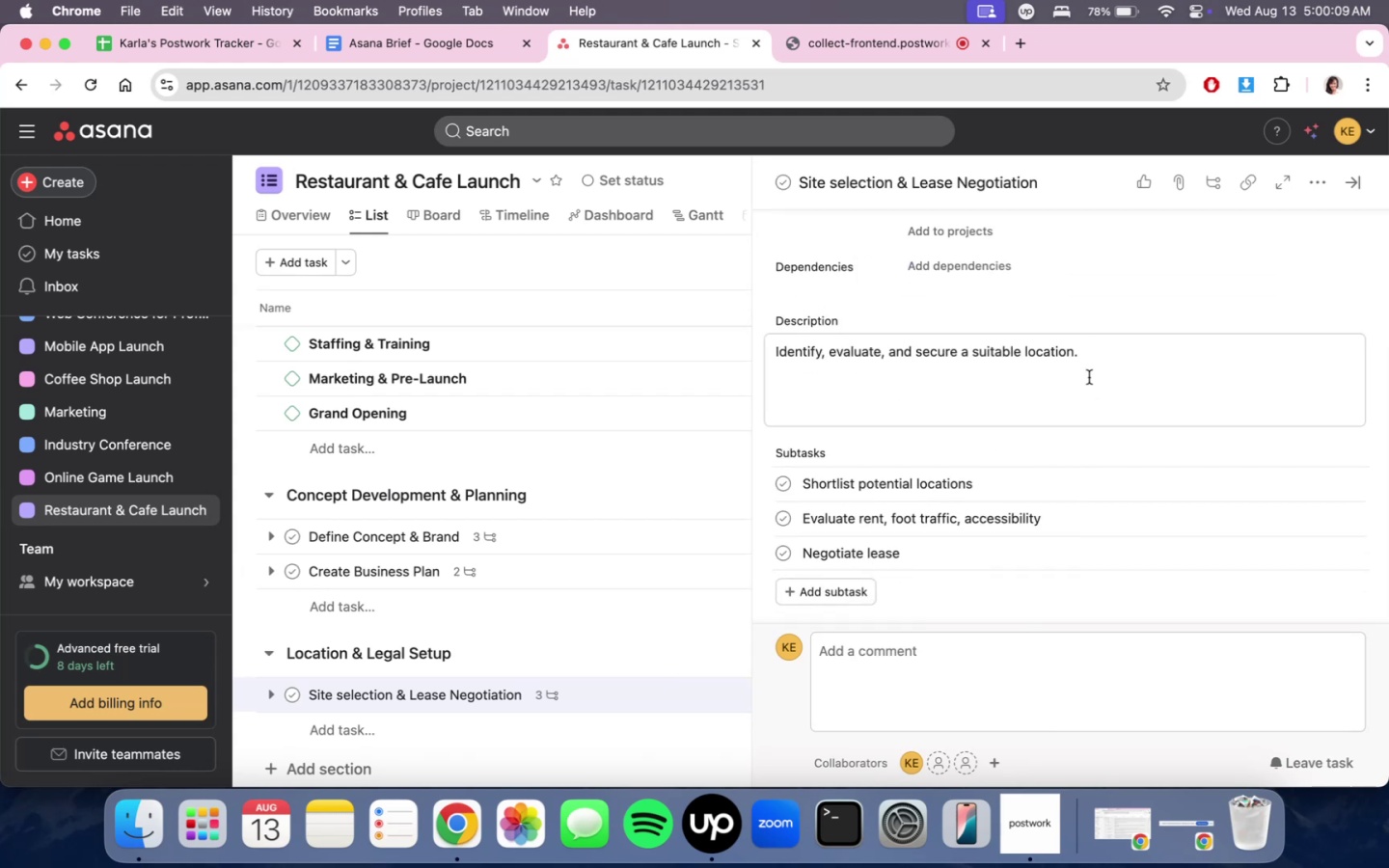 
left_click([1348, 182])
 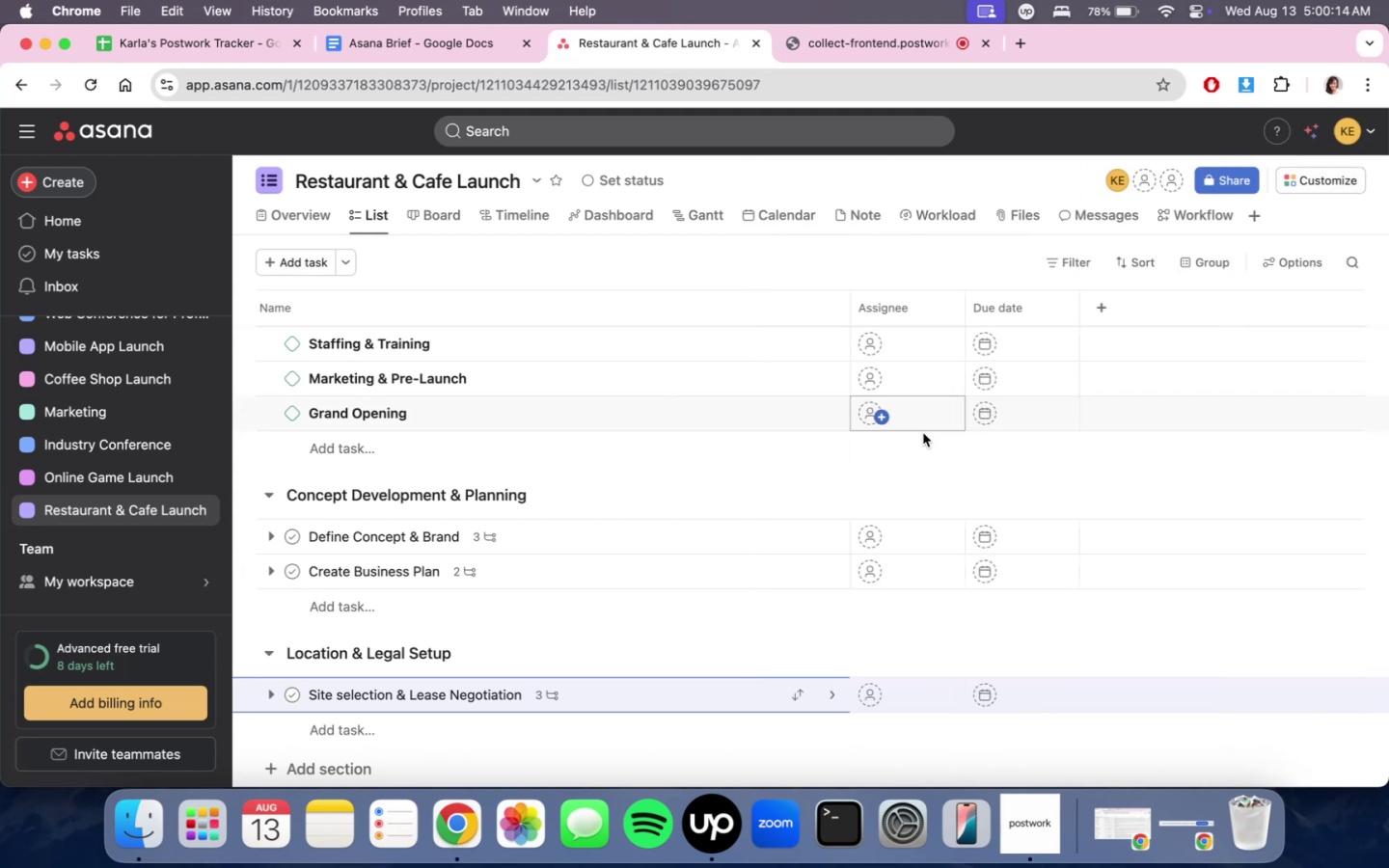 
scroll: coordinate [689, 587], scroll_direction: down, amount: 2.0
 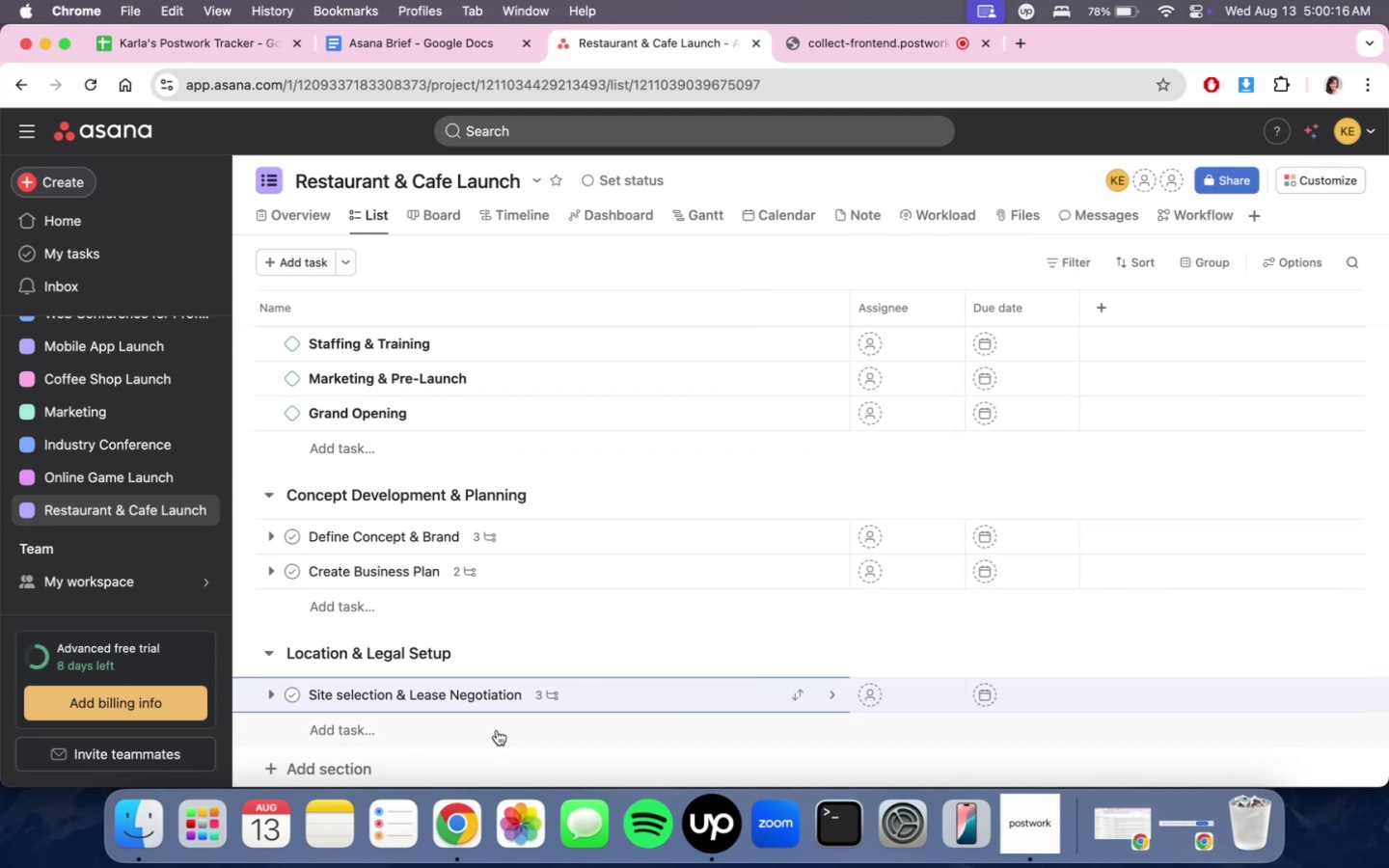 
left_click([497, 730])
 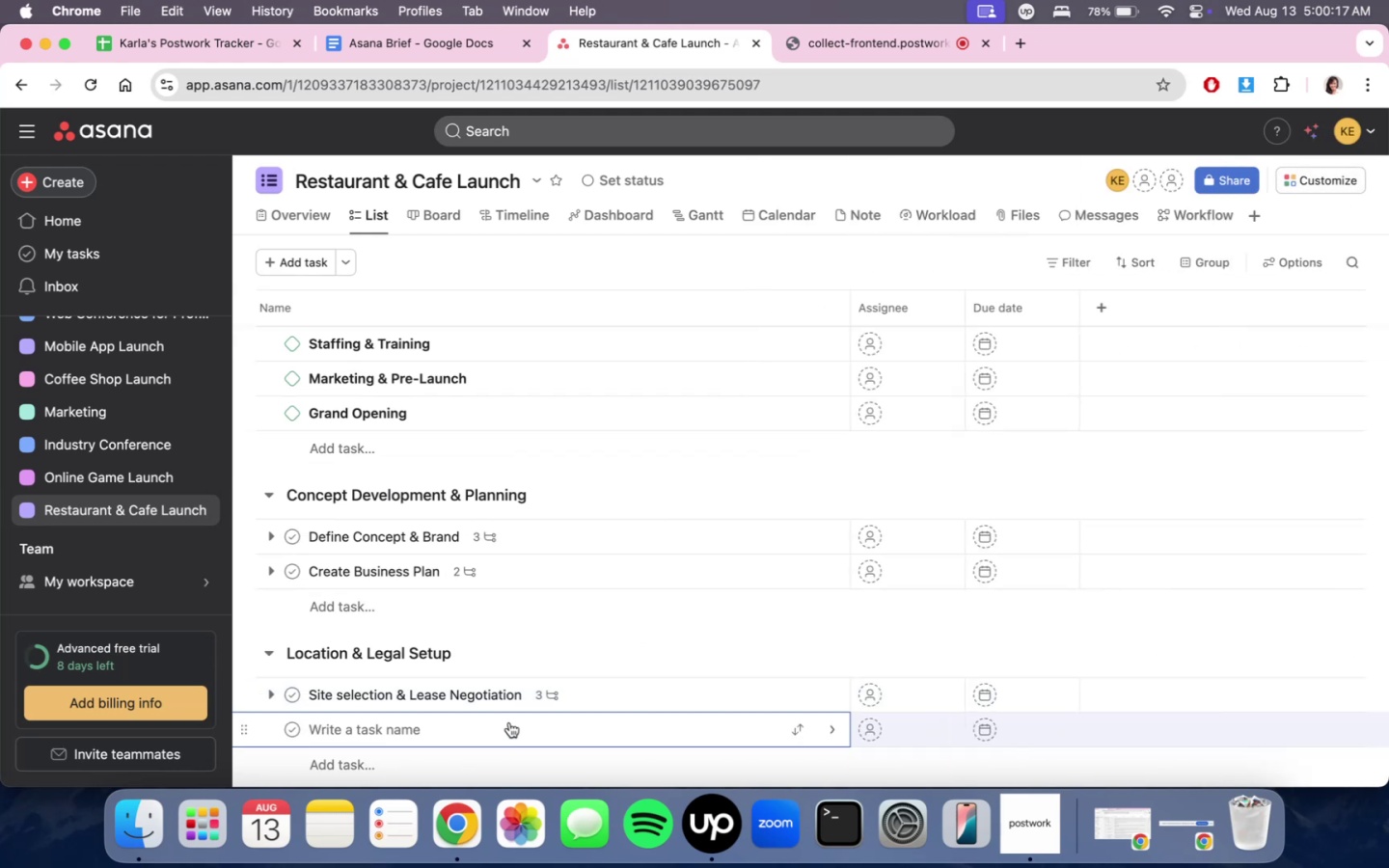 
type(Oermi)
key(Backspace)
key(Backspace)
key(Backspace)
key(Backspace)
key(Backspace)
type(Permits *)
key(Backspace)
type(& LIcen)
key(Backspace)
key(Backspace)
key(Backspace)
key(Backspace)
type(icenses)
 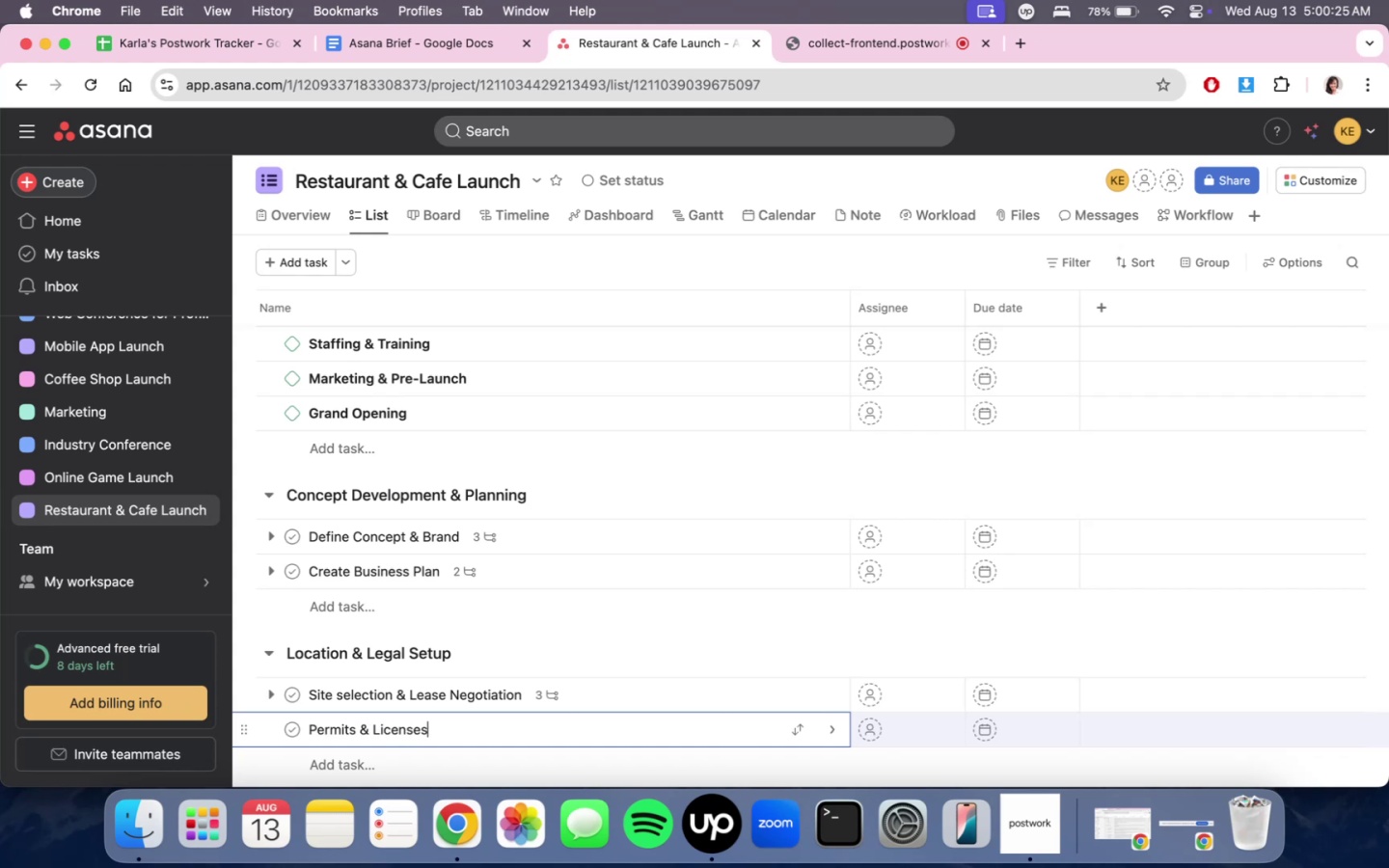 
scroll: coordinate [1113, 451], scroll_direction: down, amount: 6.0
 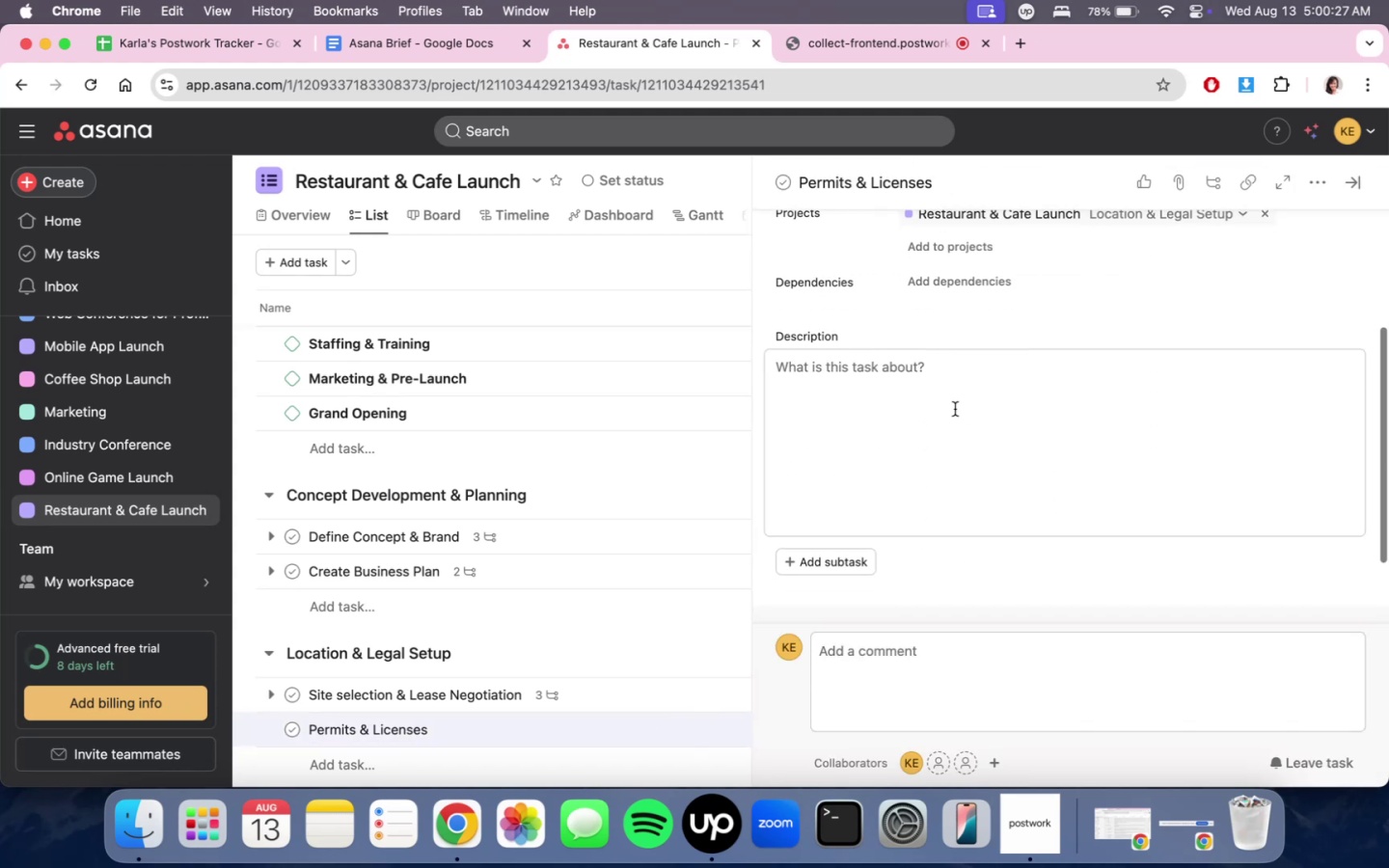 
left_click([955, 409])
 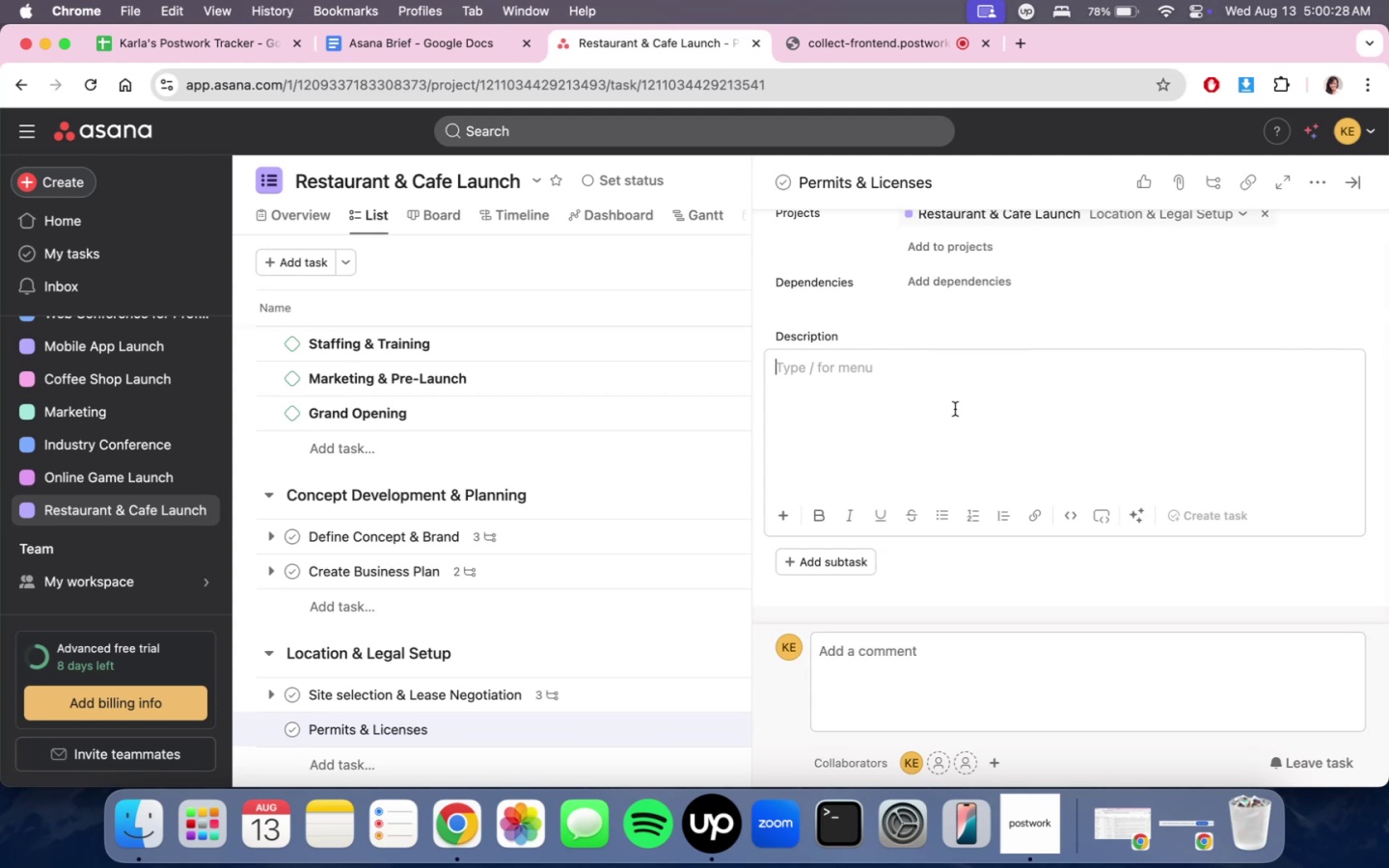 
type(Obtain necessary local permits and health/santi)
key(Backspace)
key(Backspace)
type(itation cleaer)
key(Backspace)
key(Backspace)
type(rane)
key(Backspace)
type(ces.)
 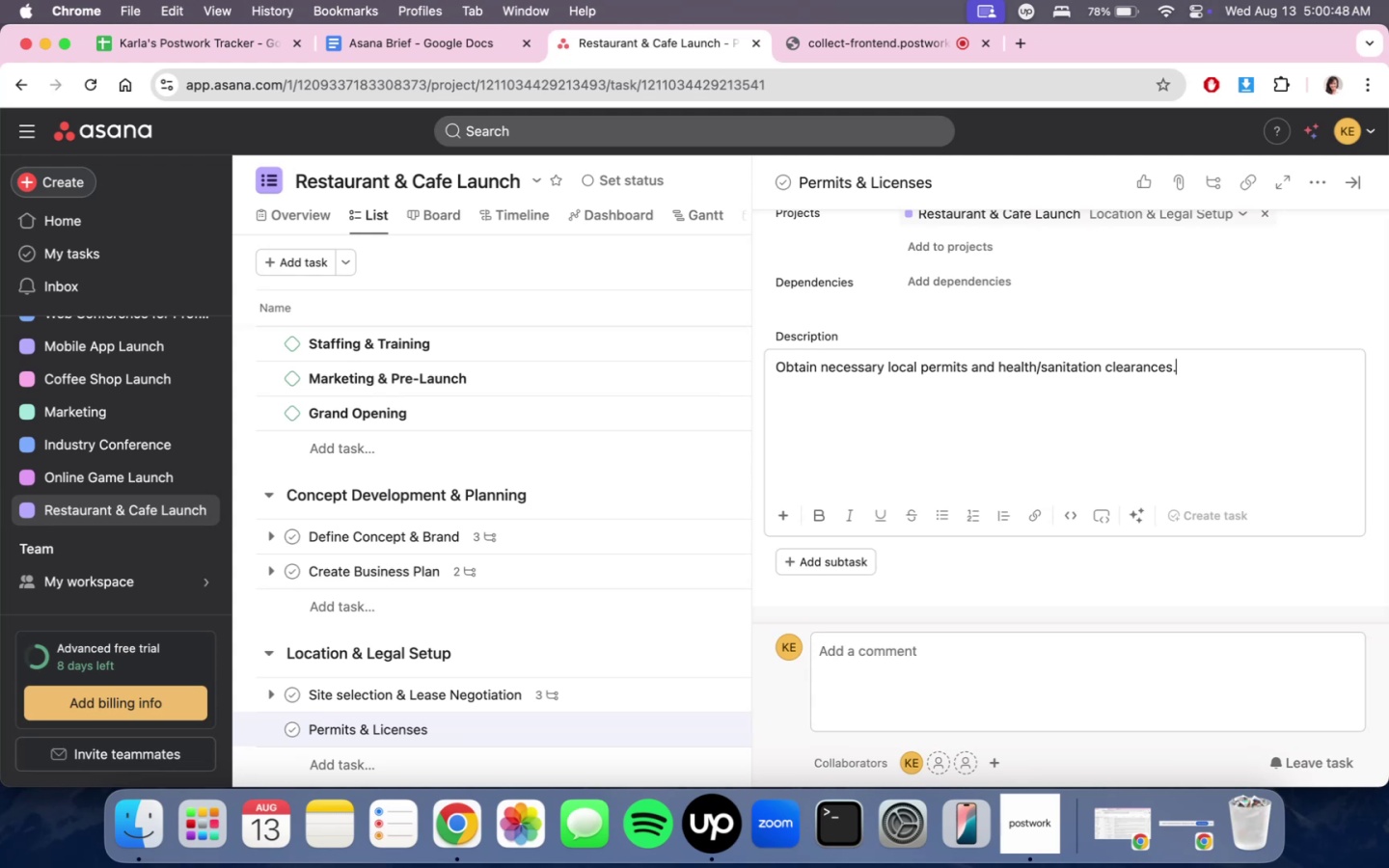 
scroll: coordinate [956, 442], scroll_direction: down, amount: 3.0
 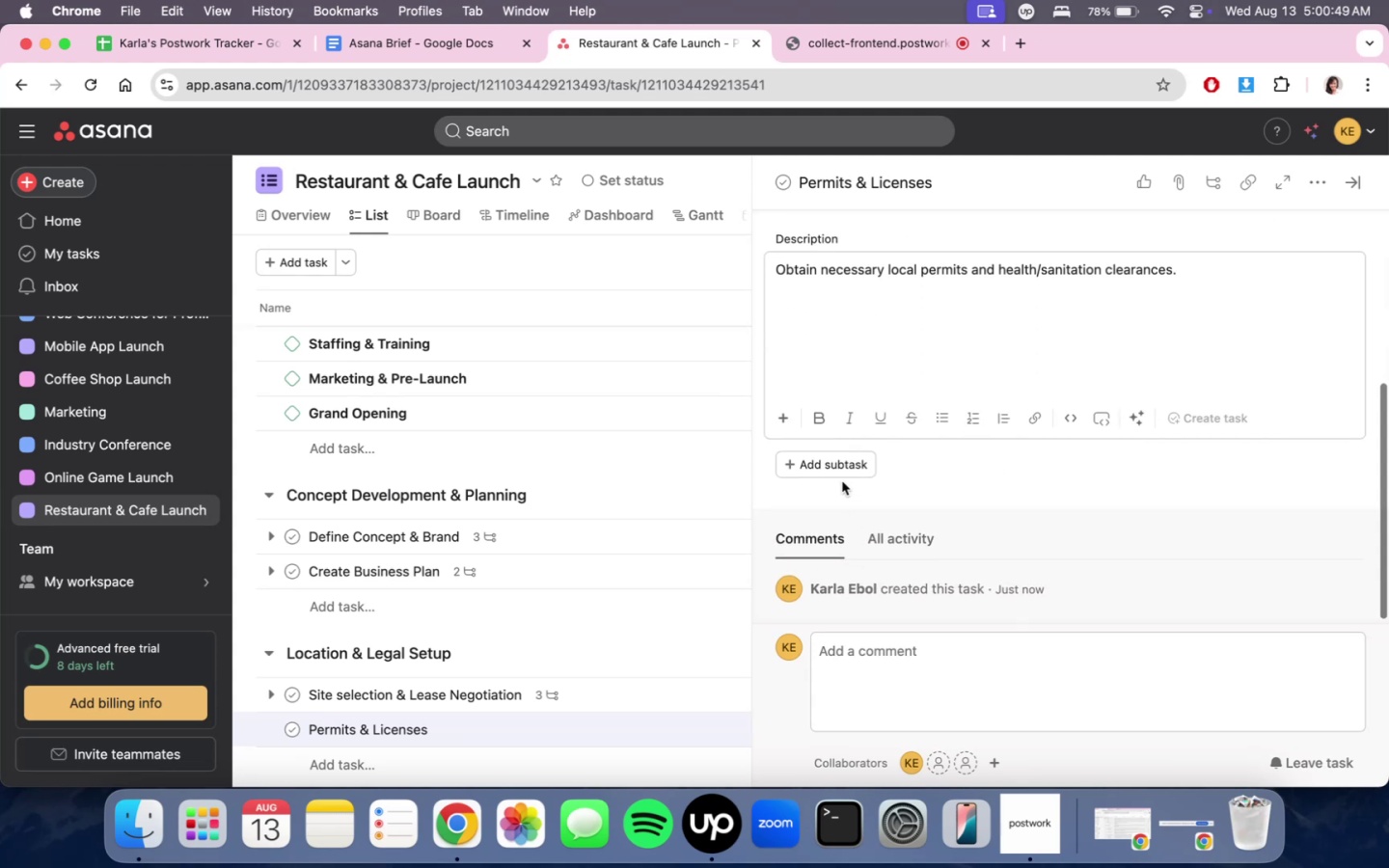 
left_click([841, 471])
 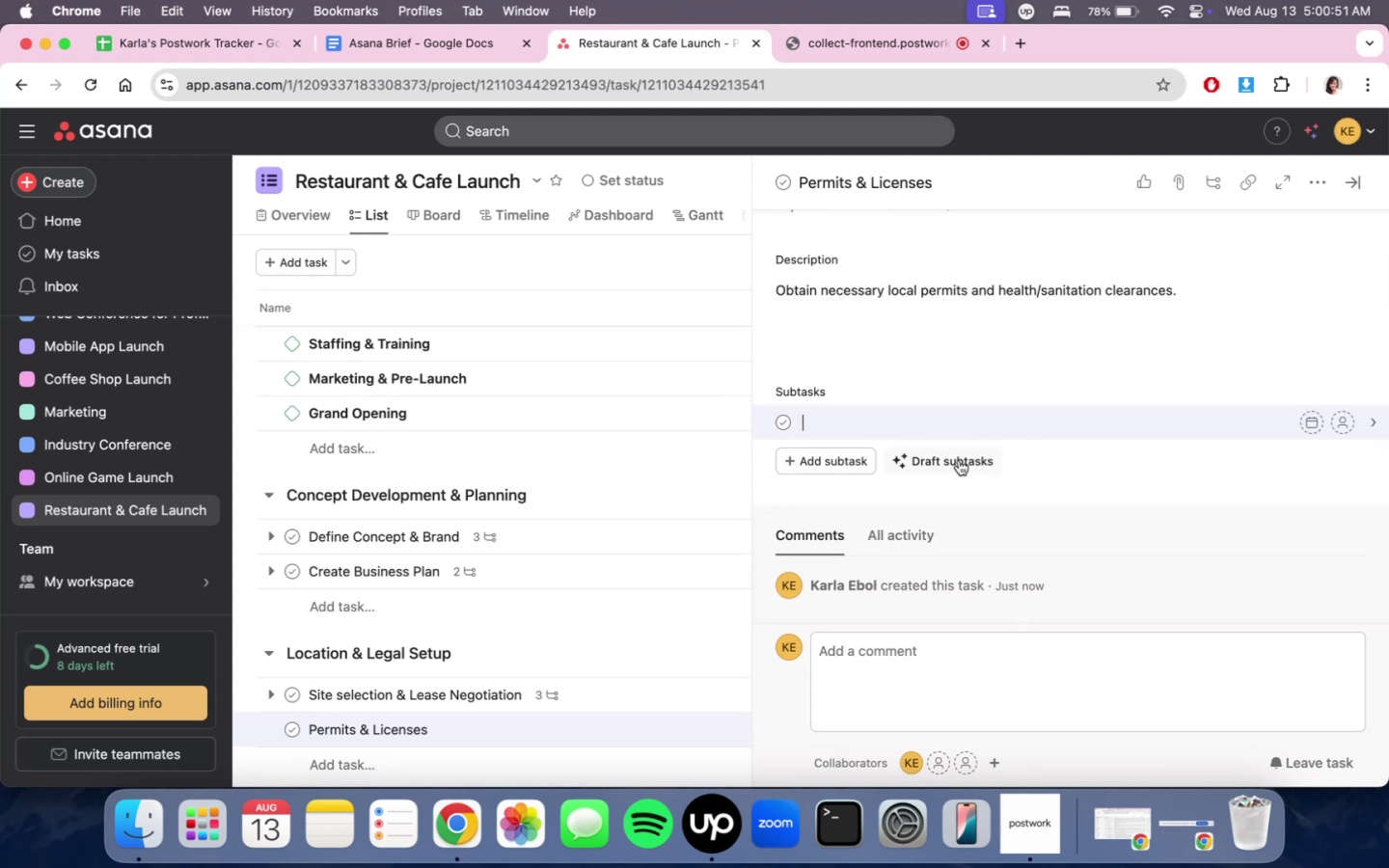 
type(Business regisr)
key(Backspace)
type(tration)
 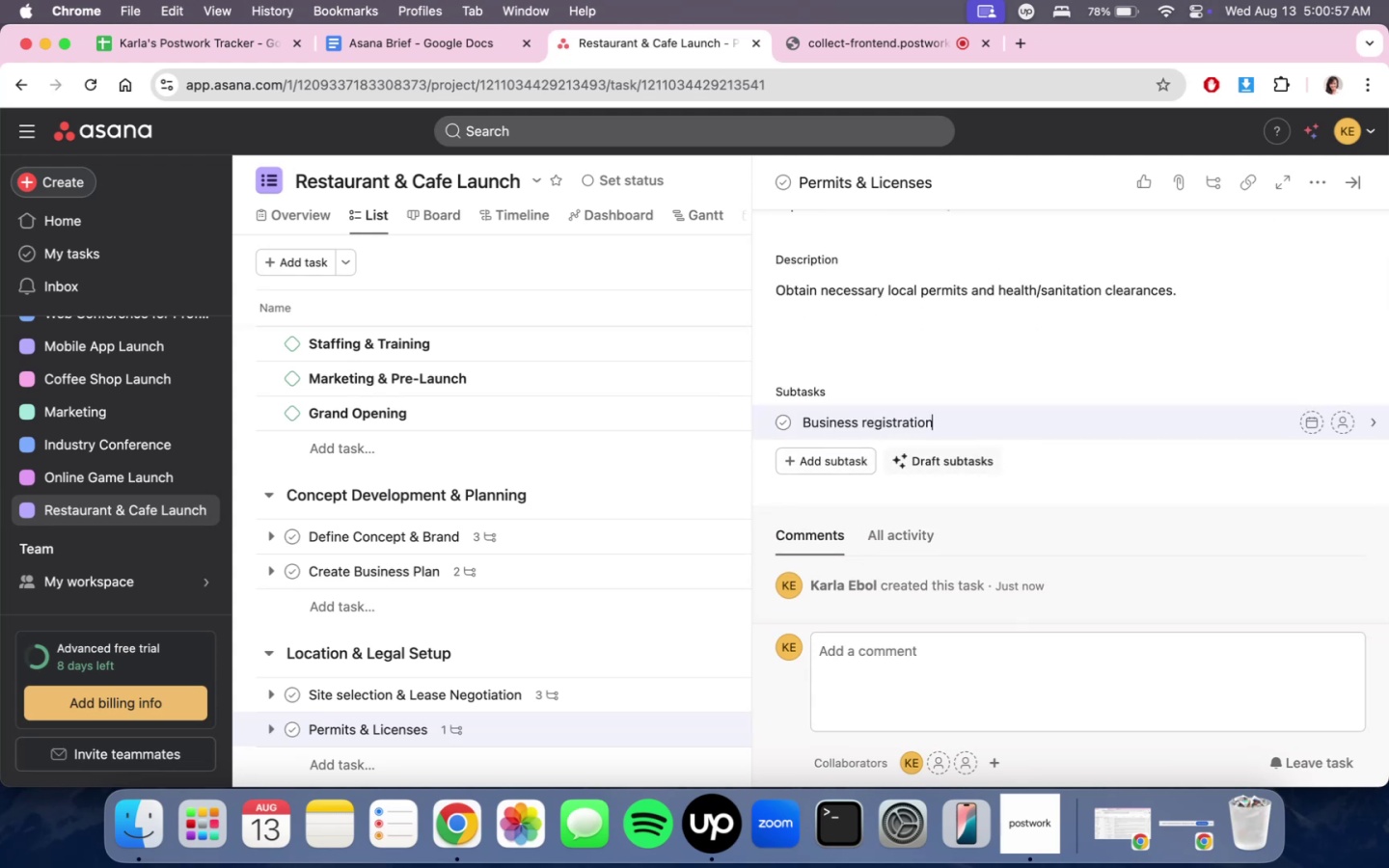 
key(Enter)
 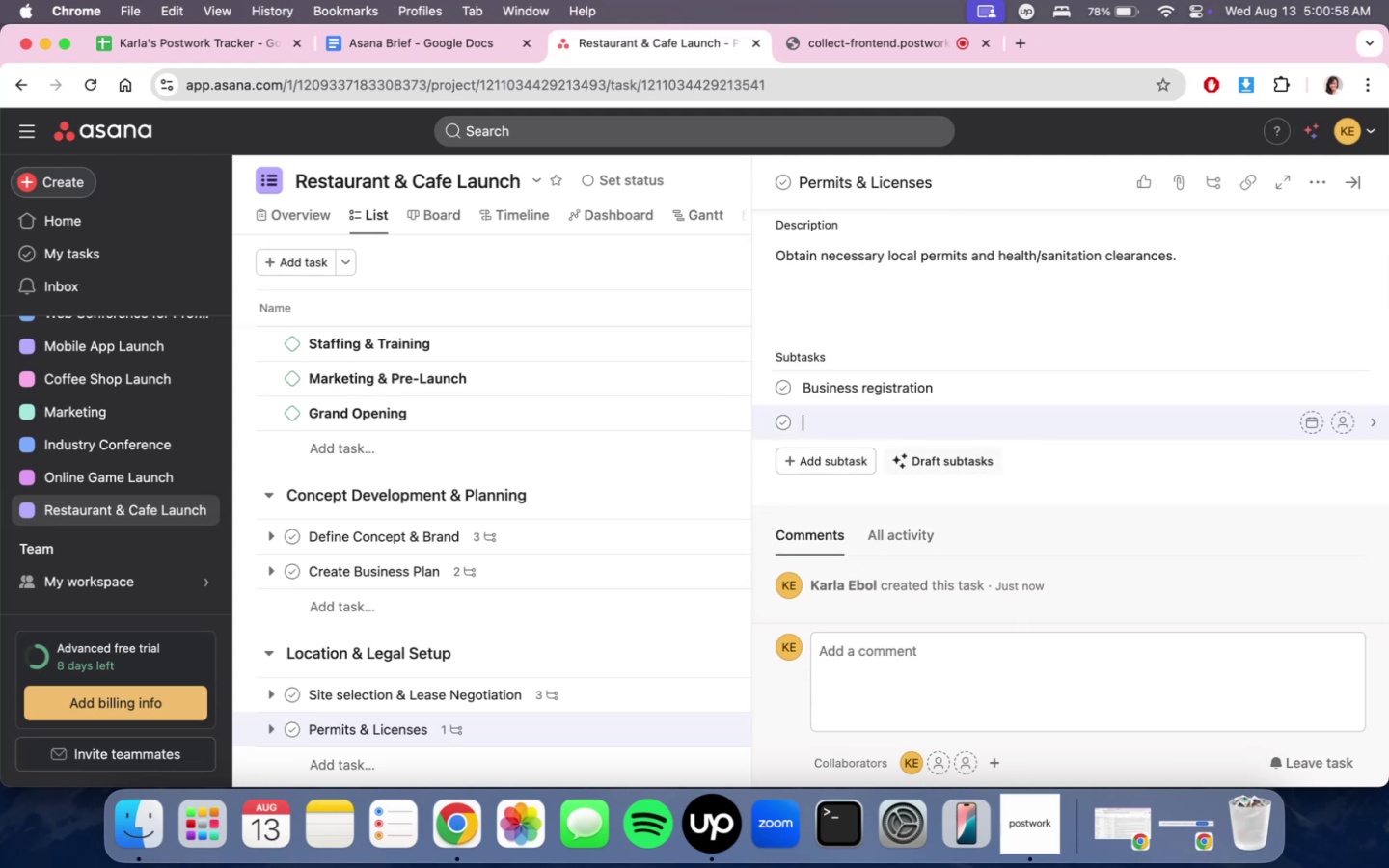 
type(Food safety & San)
key(Backspace)
key(Backspace)
key(Backspace)
type(sanitiat)
key(Backspace)
key(Backspace)
key(Backspace)
type(ation permits)
 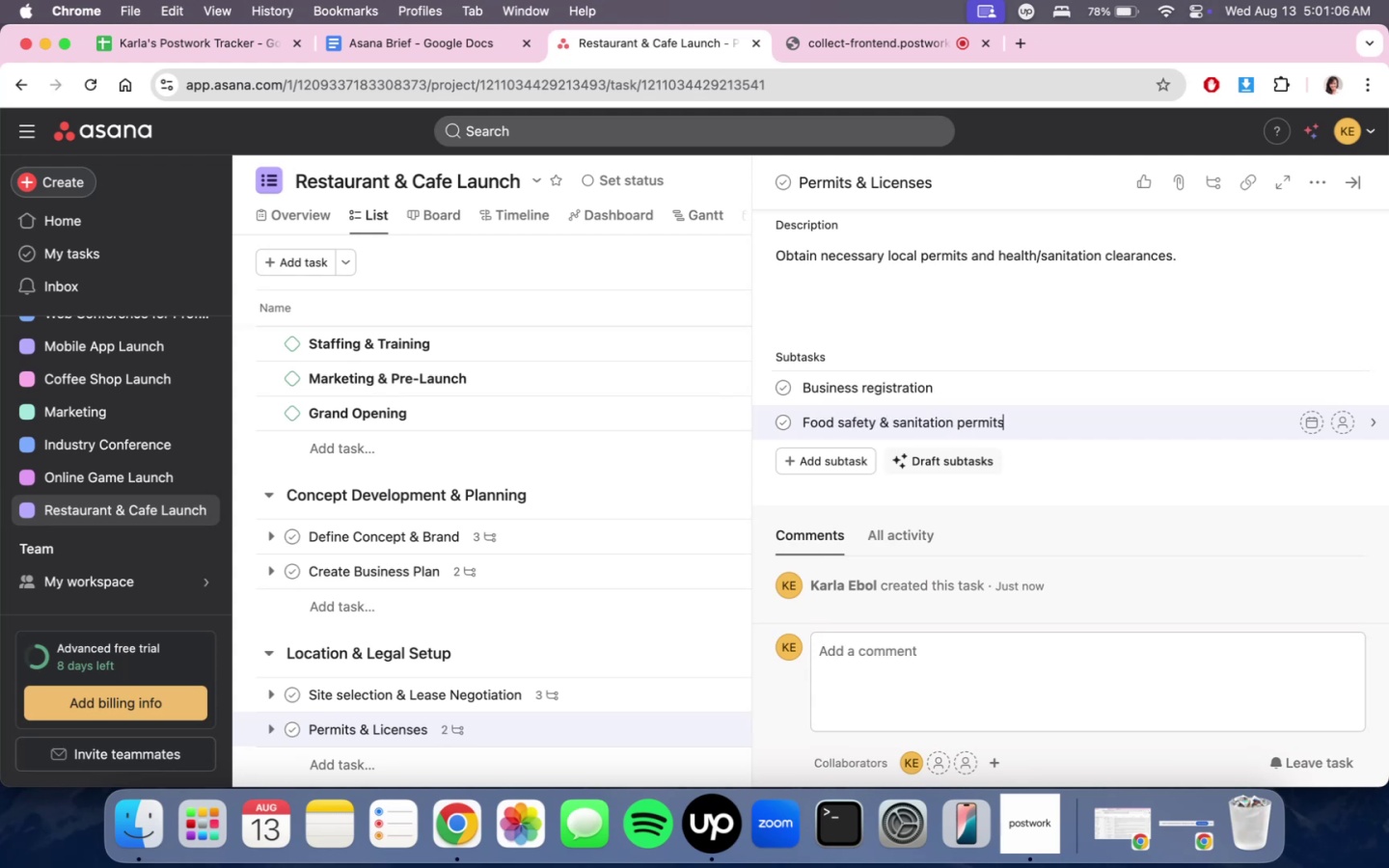 
key(Enter)
 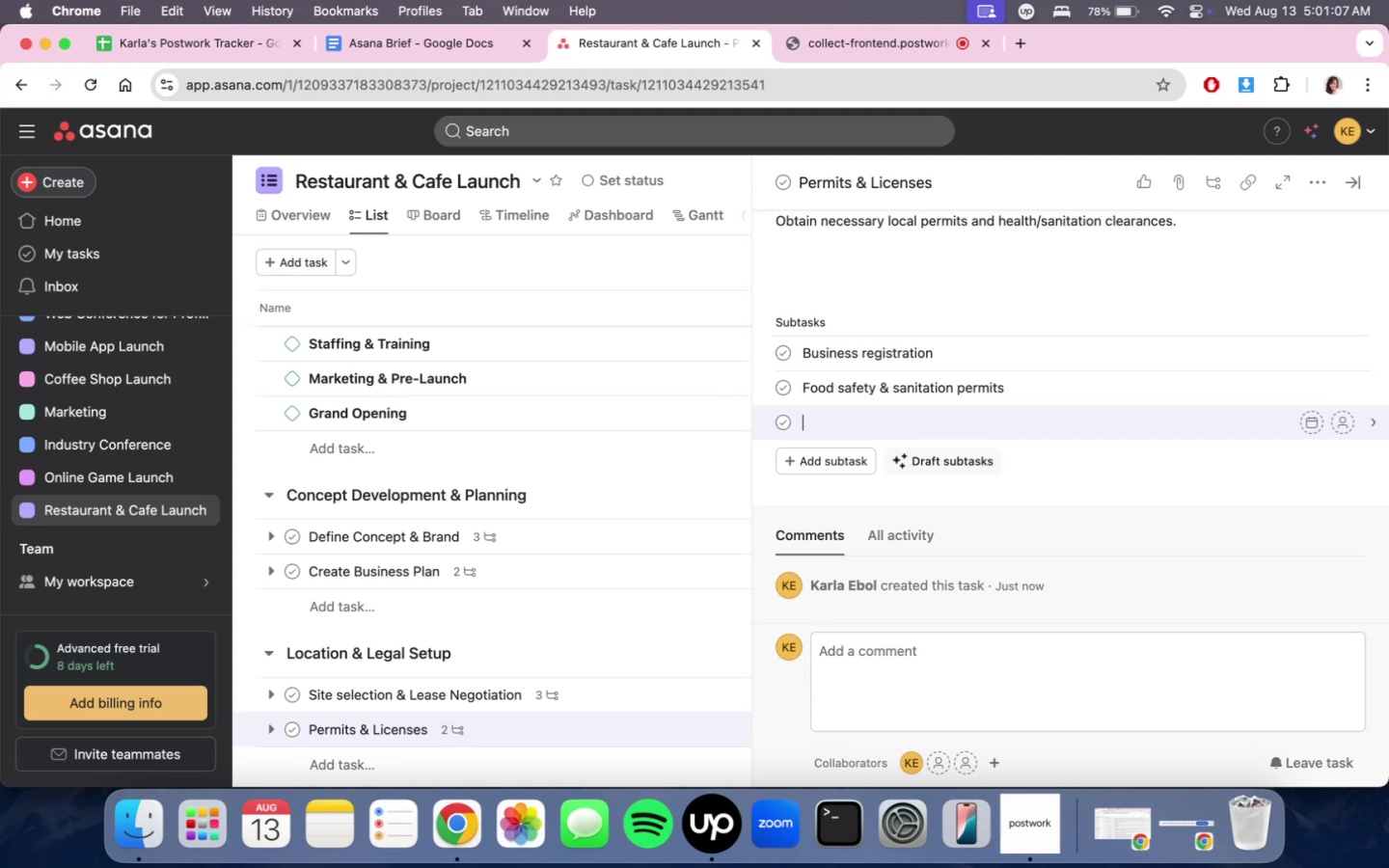 
type(Signage permits)
 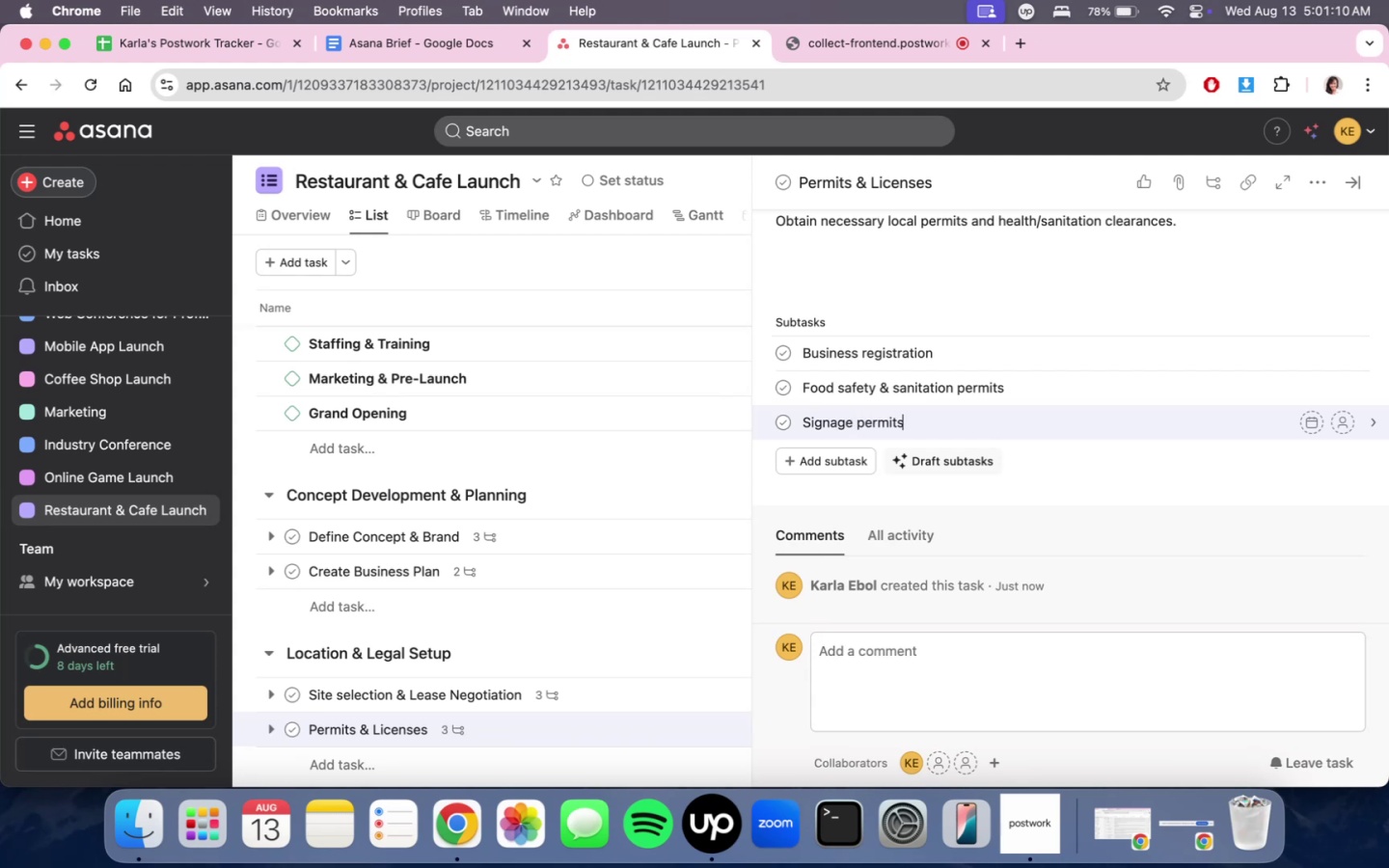 
key(Enter)
 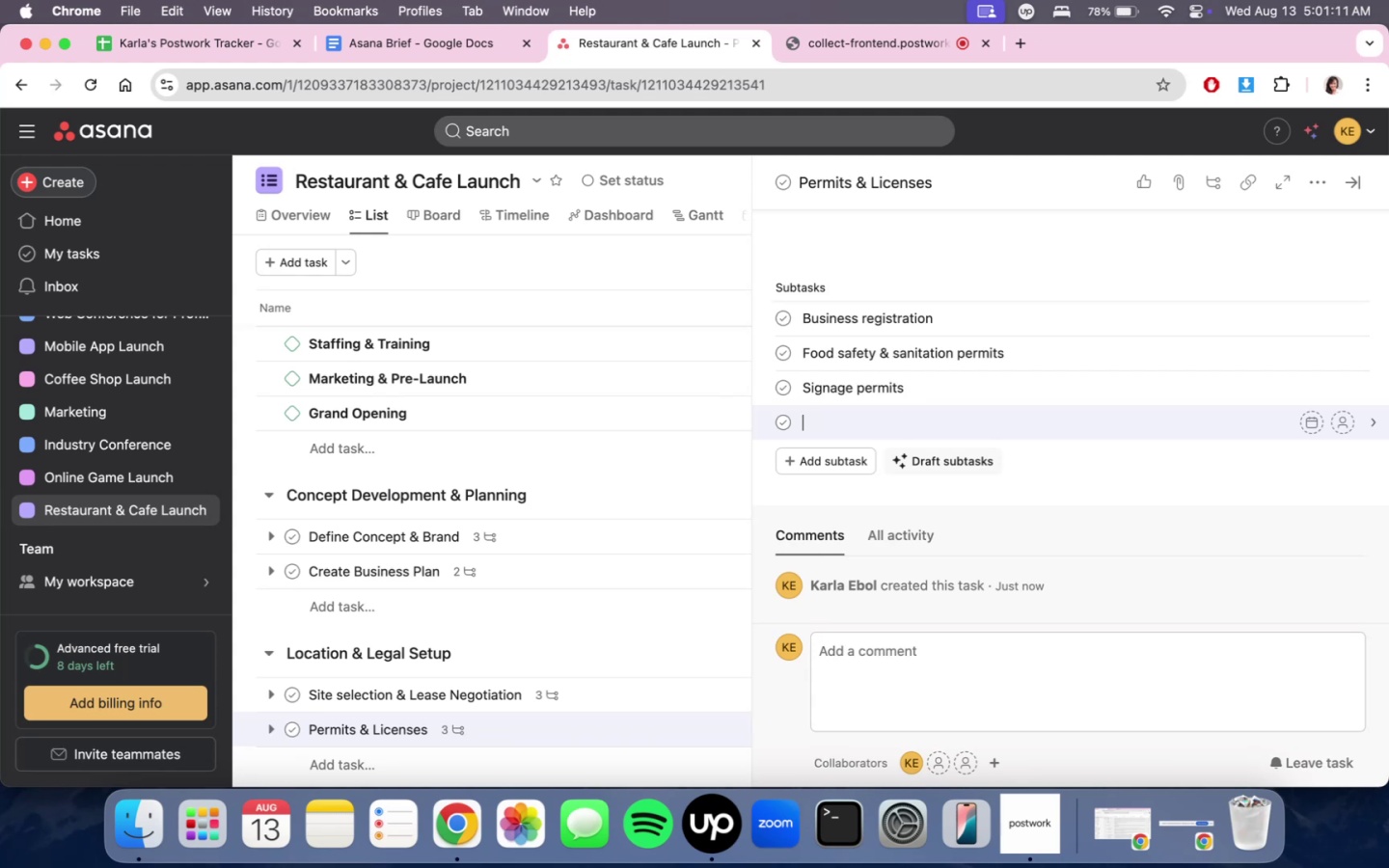 
key(Backspace)
 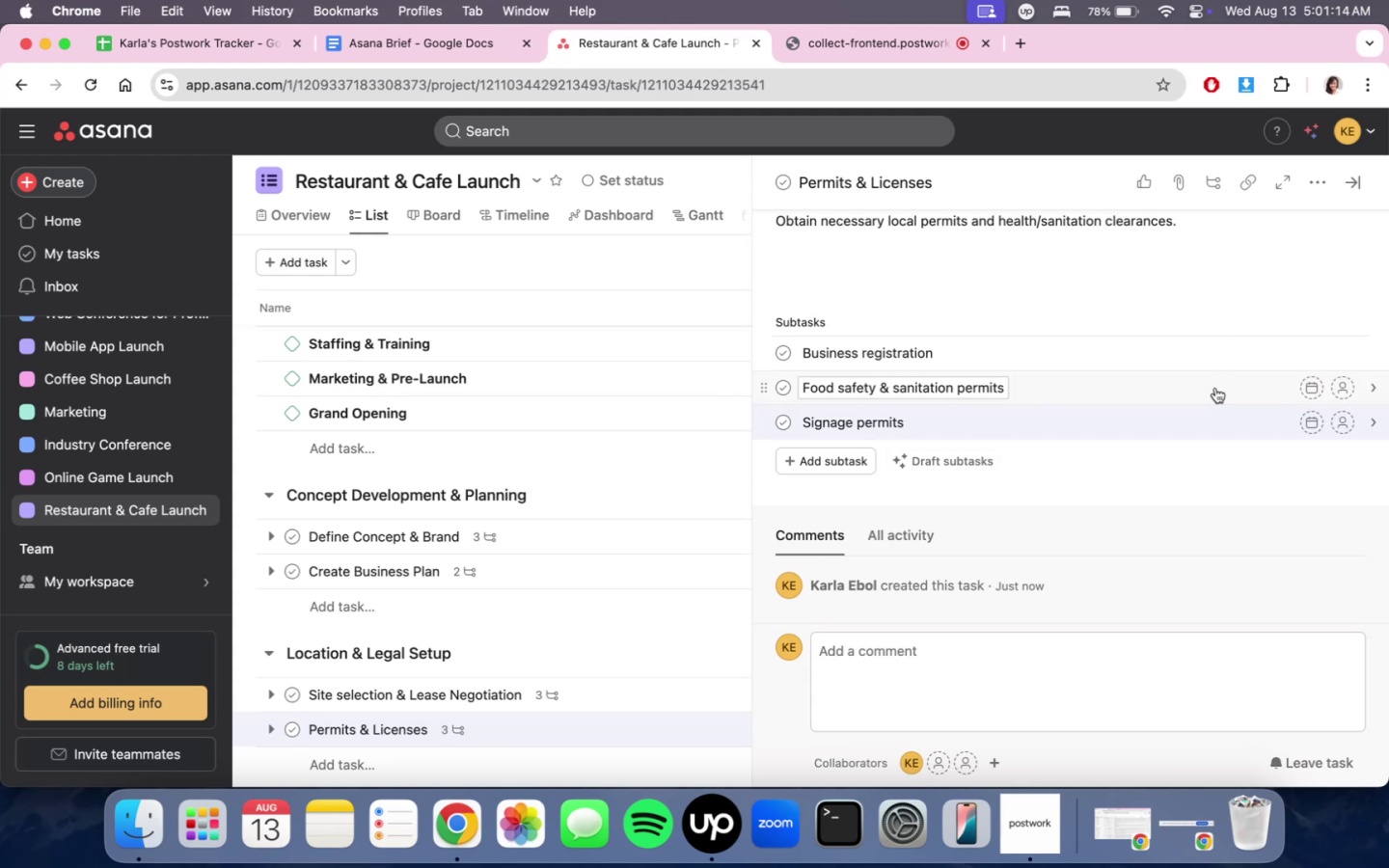 
left_click([1350, 184])
 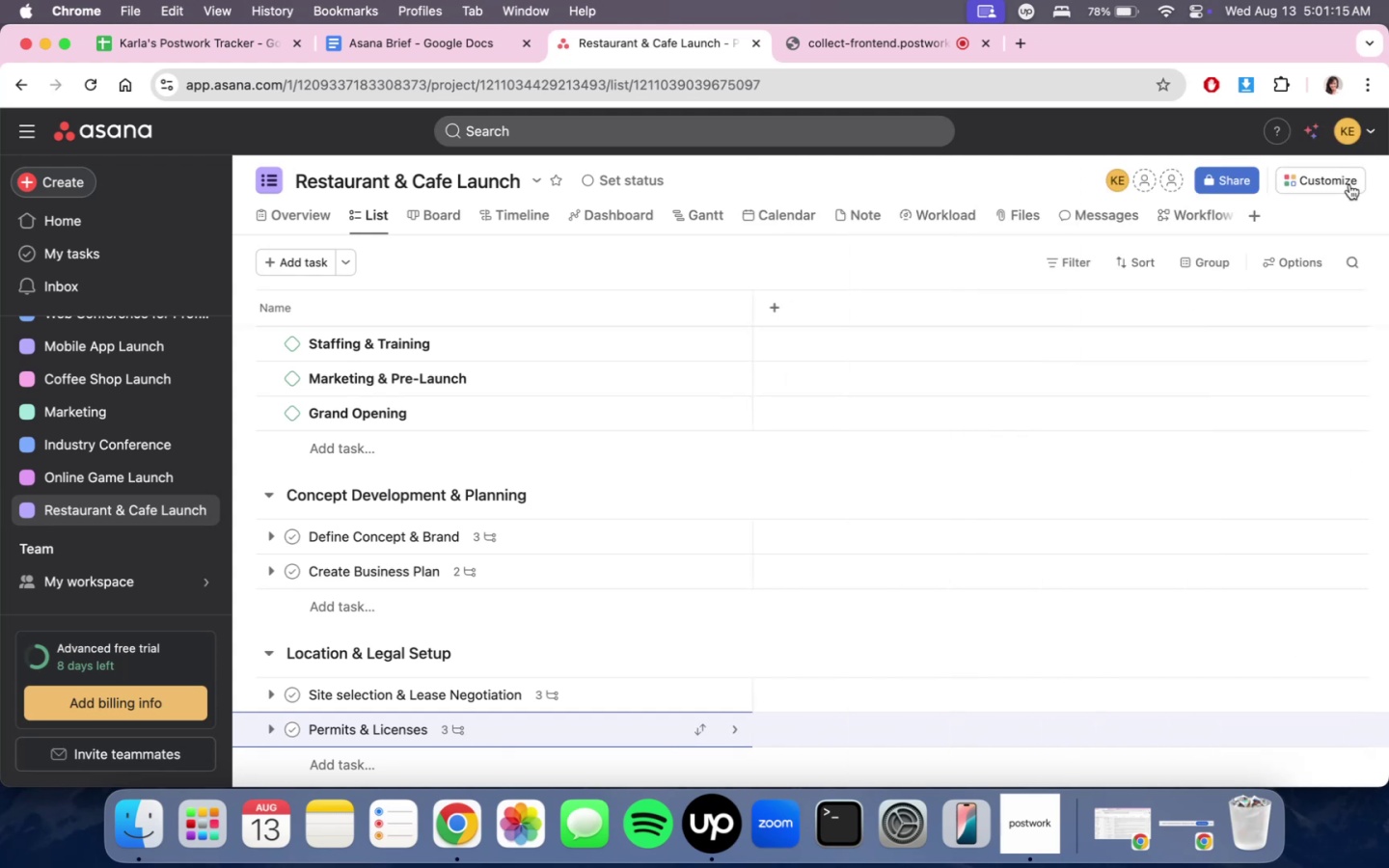 
scroll: coordinate [687, 501], scroll_direction: down, amount: 25.0
 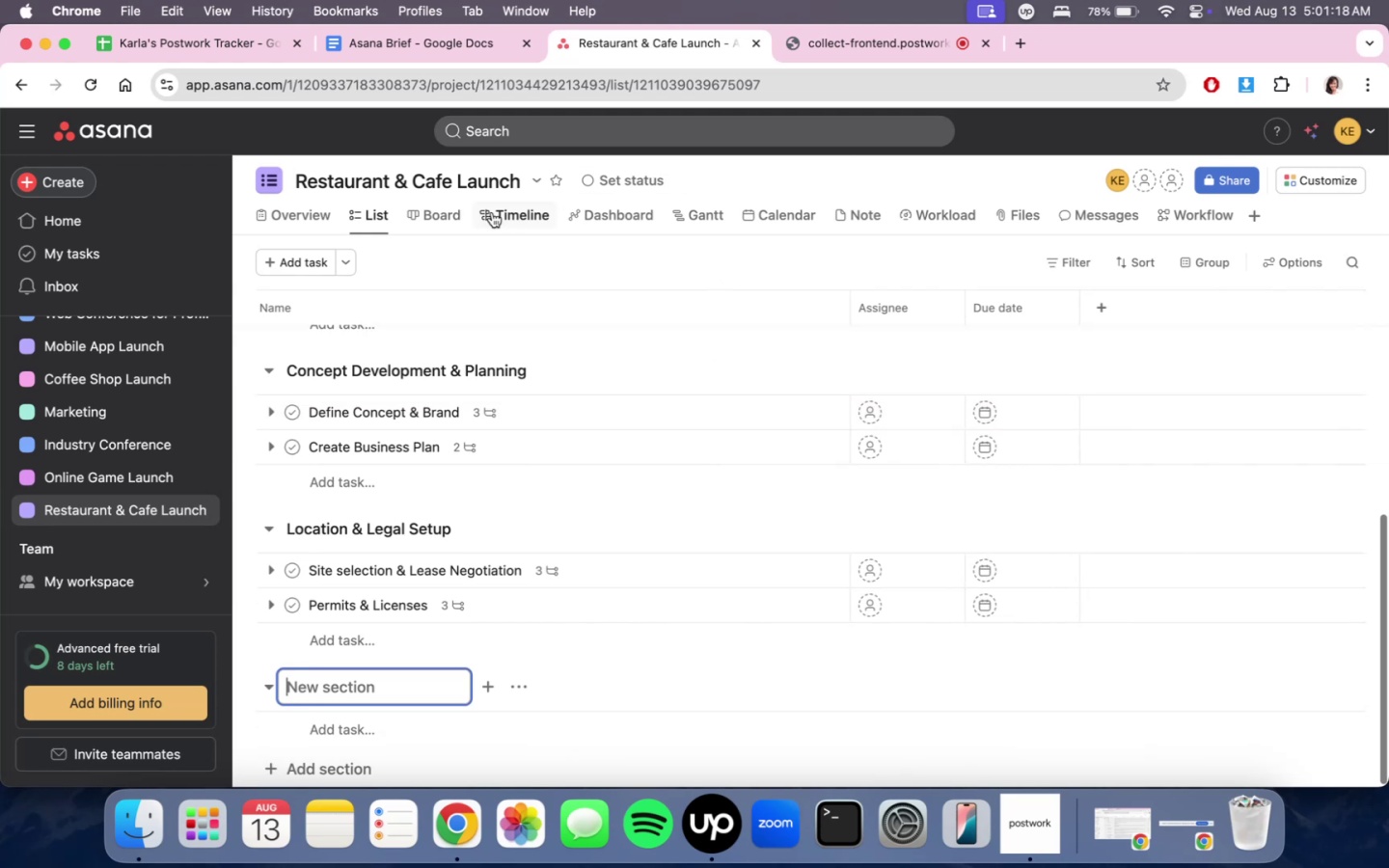 
left_click([442, 220])
 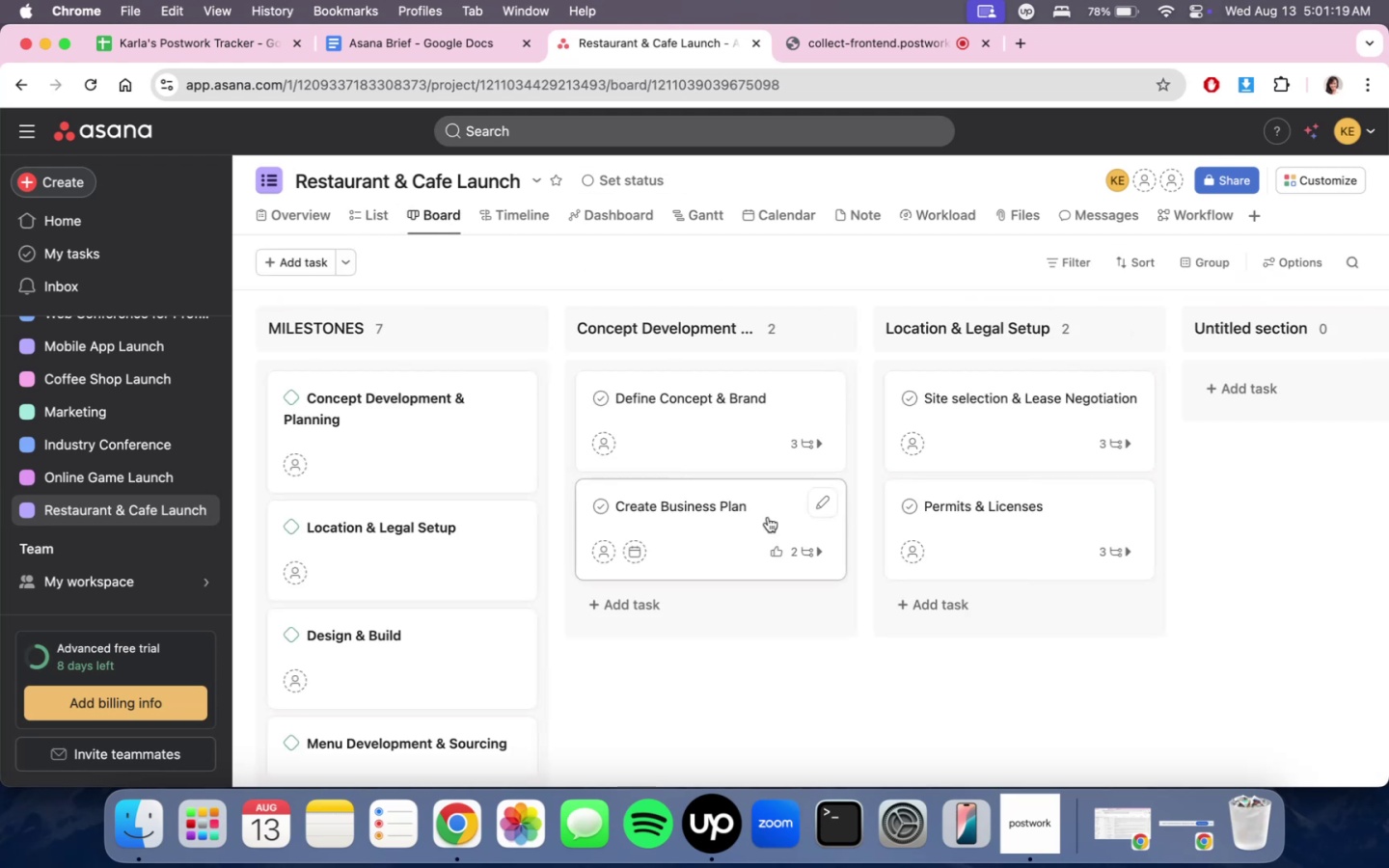 
scroll: coordinate [904, 759], scroll_direction: down, amount: 10.0
 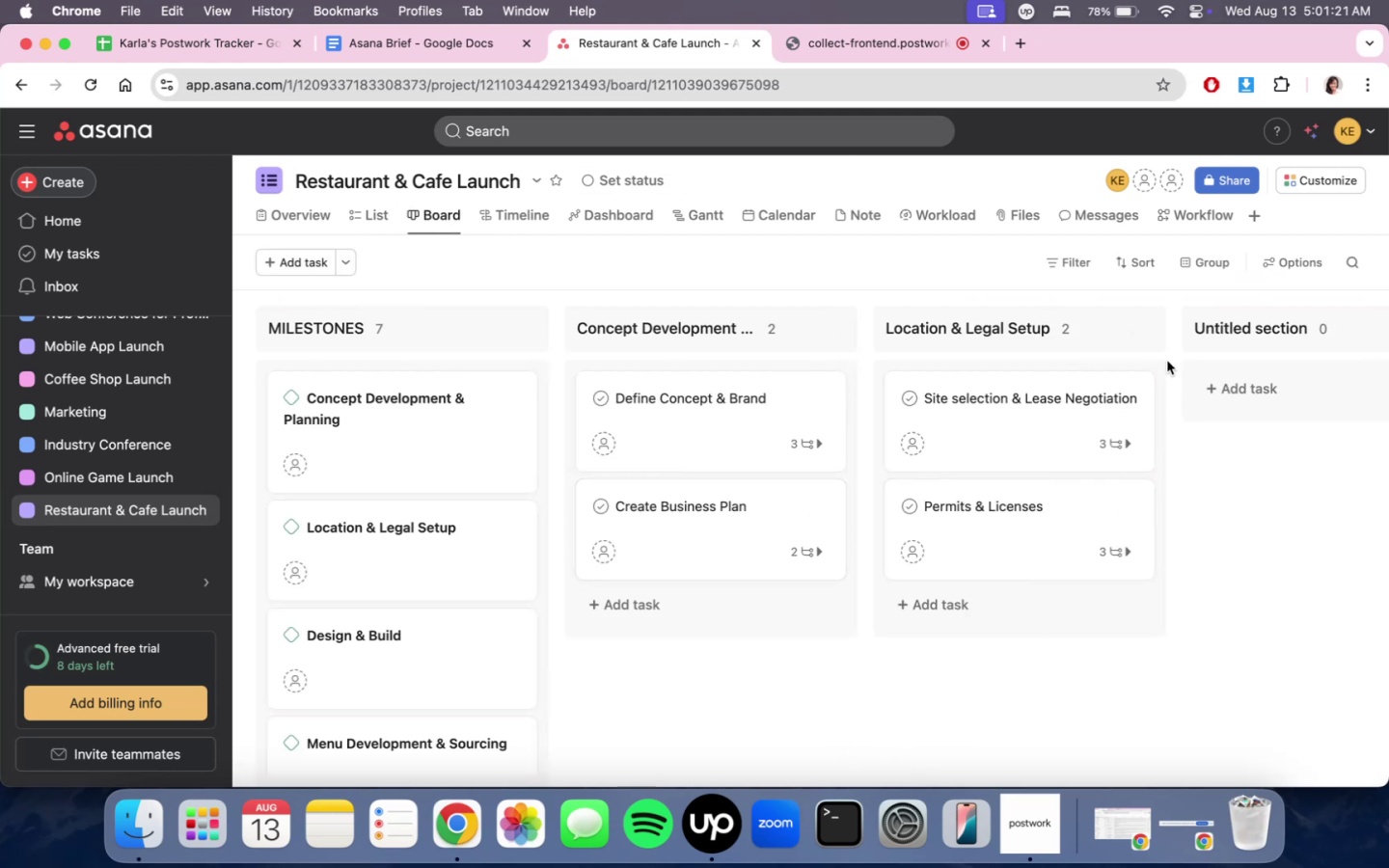 
left_click_drag(start_coordinate=[1037, 417], to_coordinate=[1042, 391])
 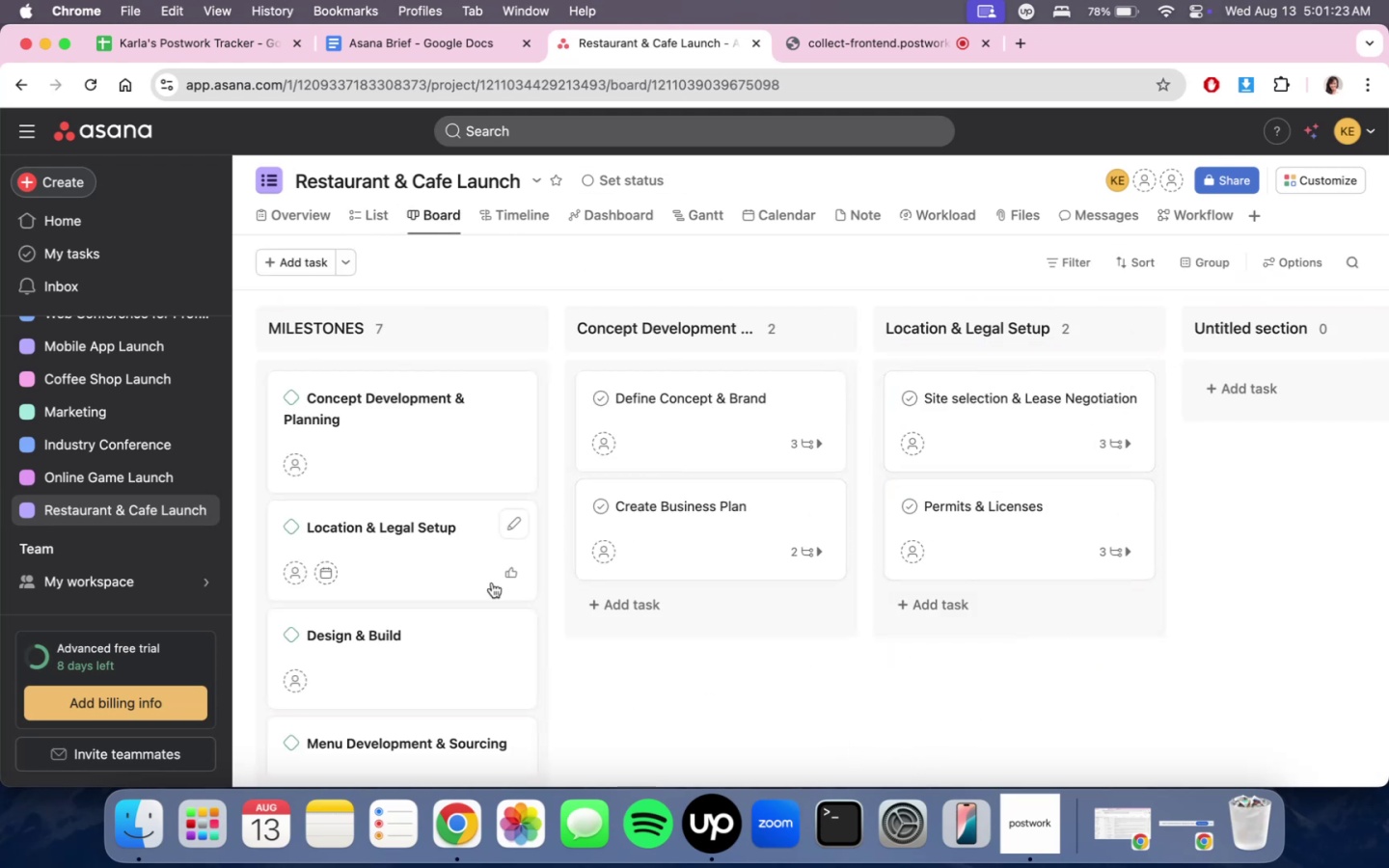 
scroll: coordinate [400, 744], scroll_direction: down, amount: 11.0
 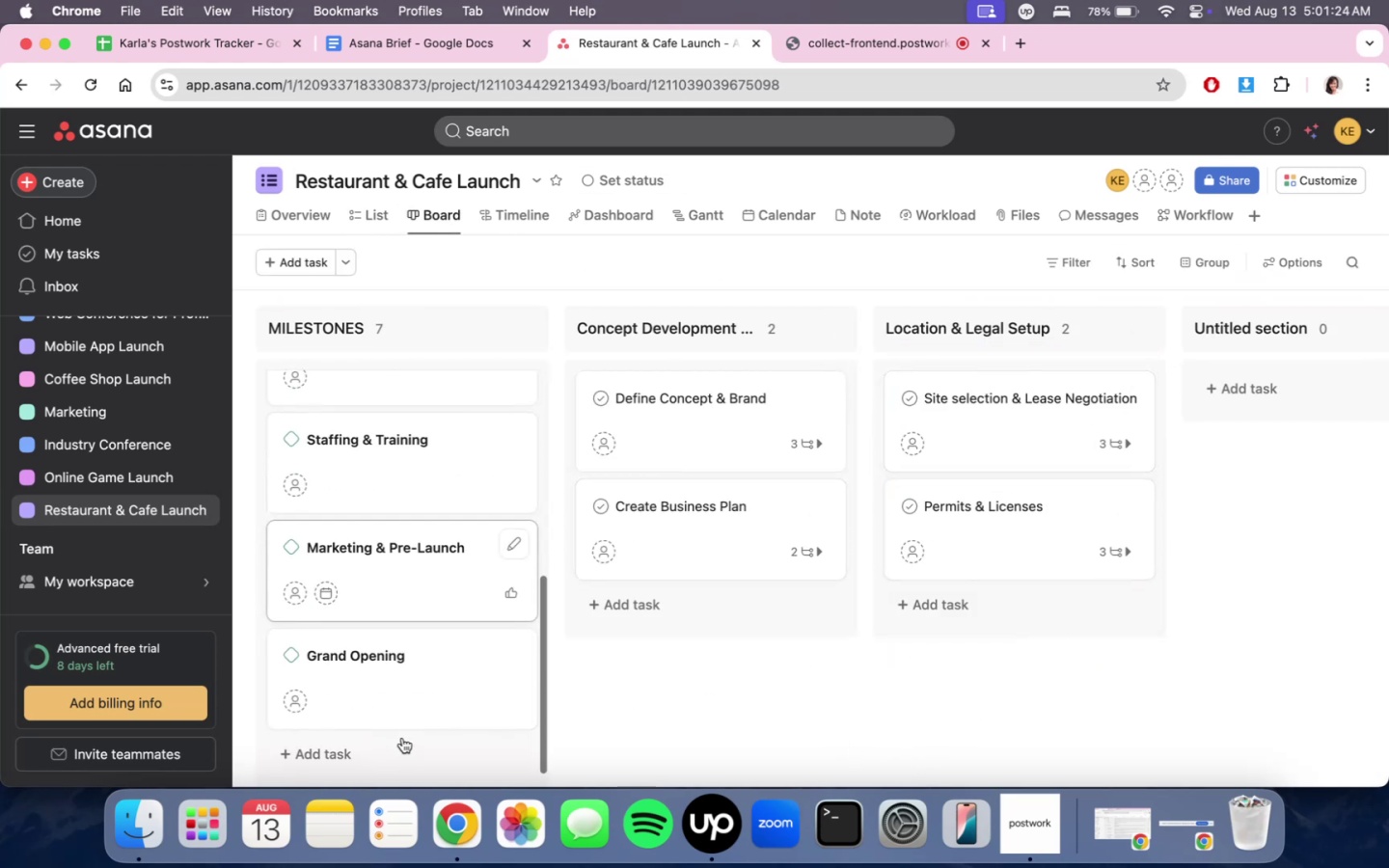 
scroll: coordinate [447, 647], scroll_direction: up, amount: 29.0
 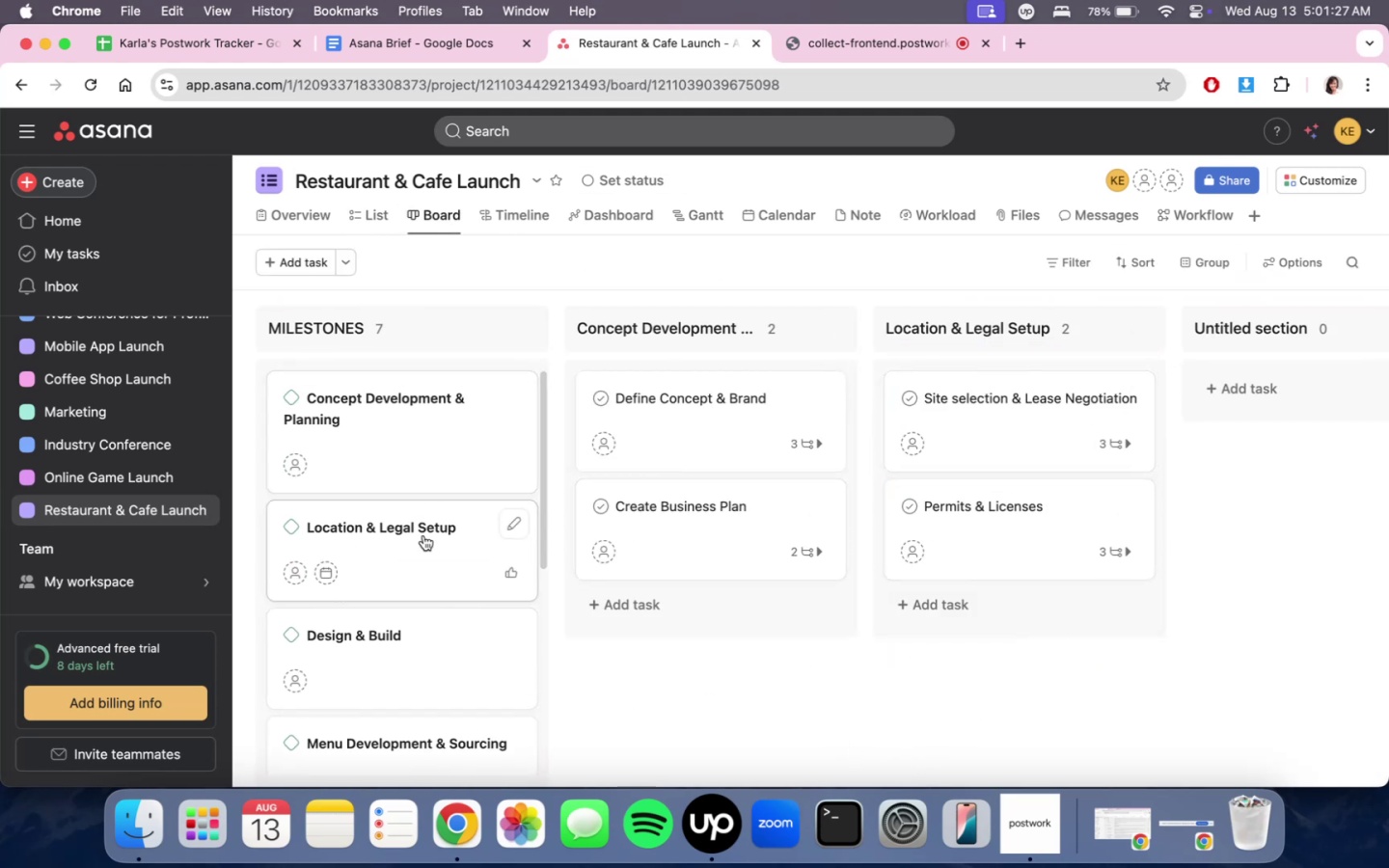 
left_click_drag(start_coordinate=[423, 538], to_coordinate=[411, 530])
 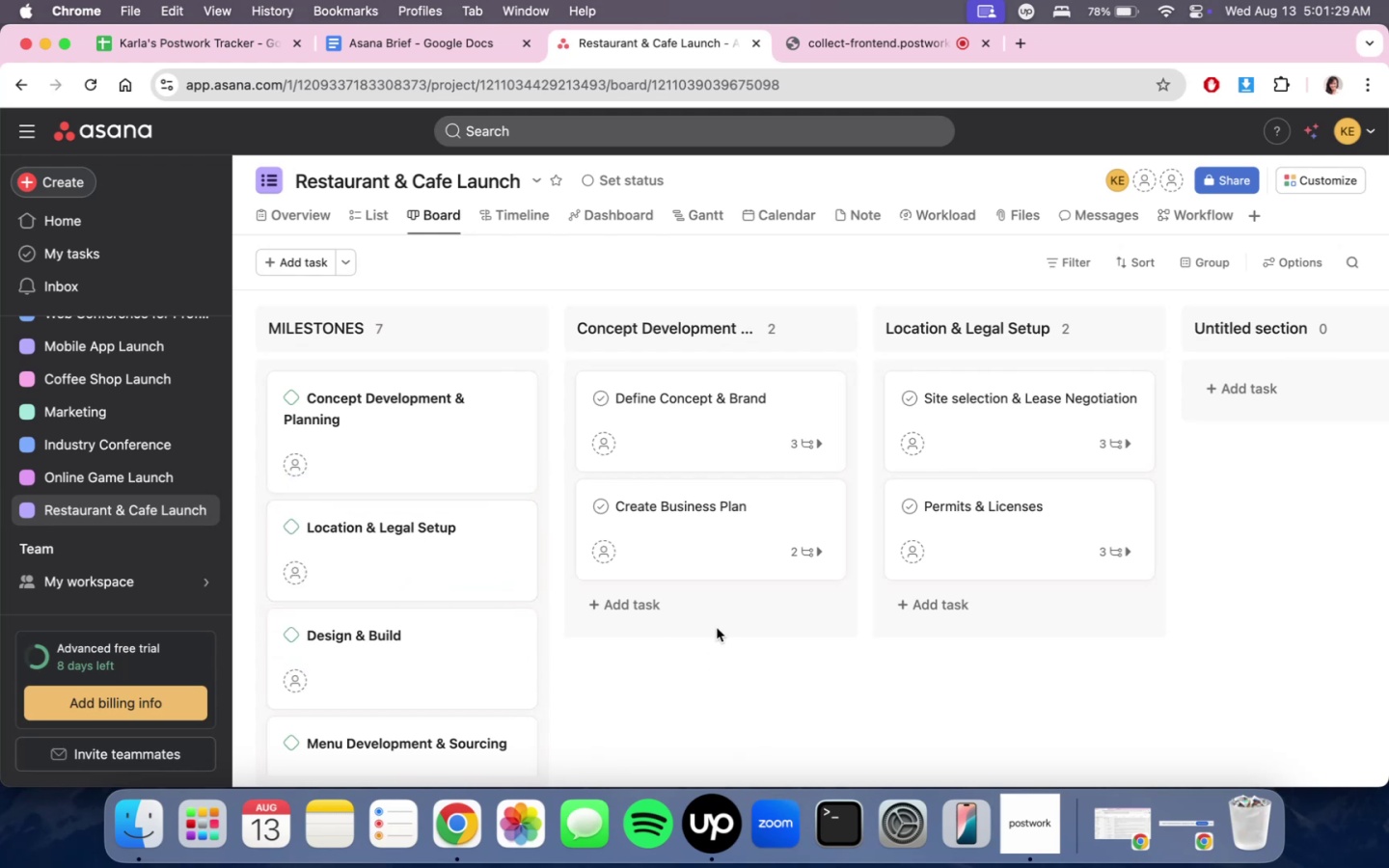 
left_click_drag(start_coordinate=[727, 528], to_coordinate=[701, 512])
 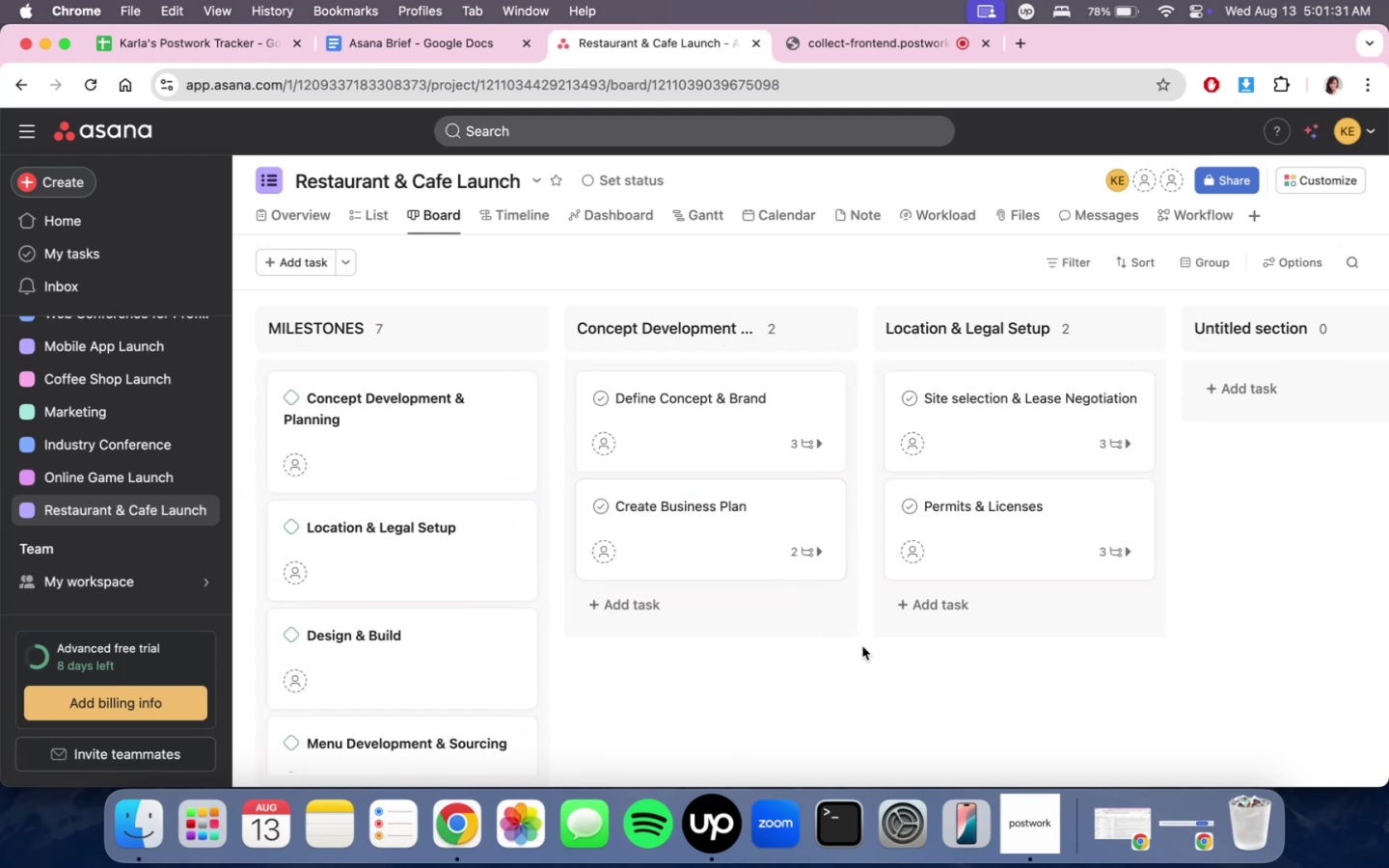 
scroll: coordinate [851, 671], scroll_direction: down, amount: 1.0
 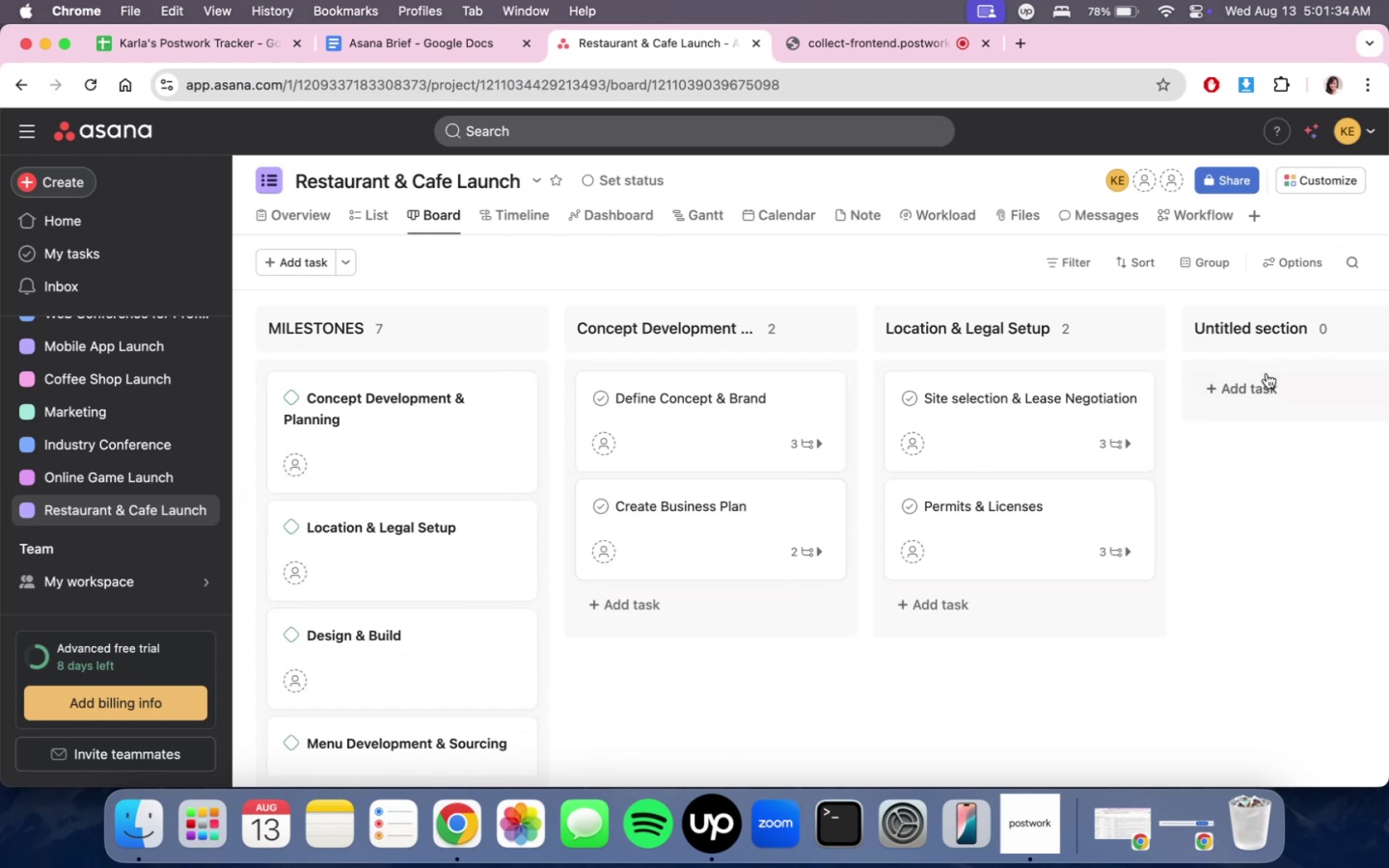 
left_click([1216, 263])
 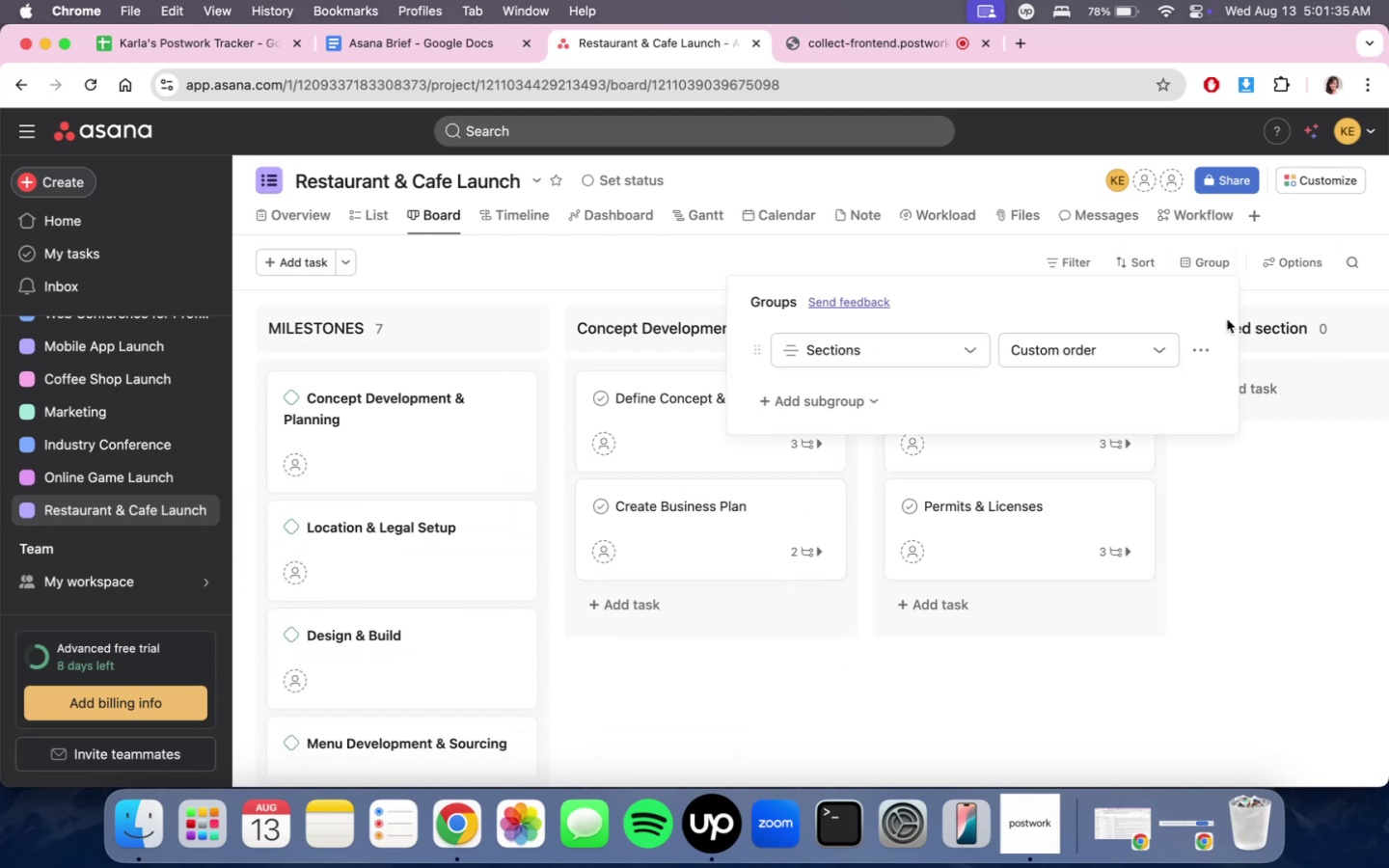 
left_click([1355, 536])
 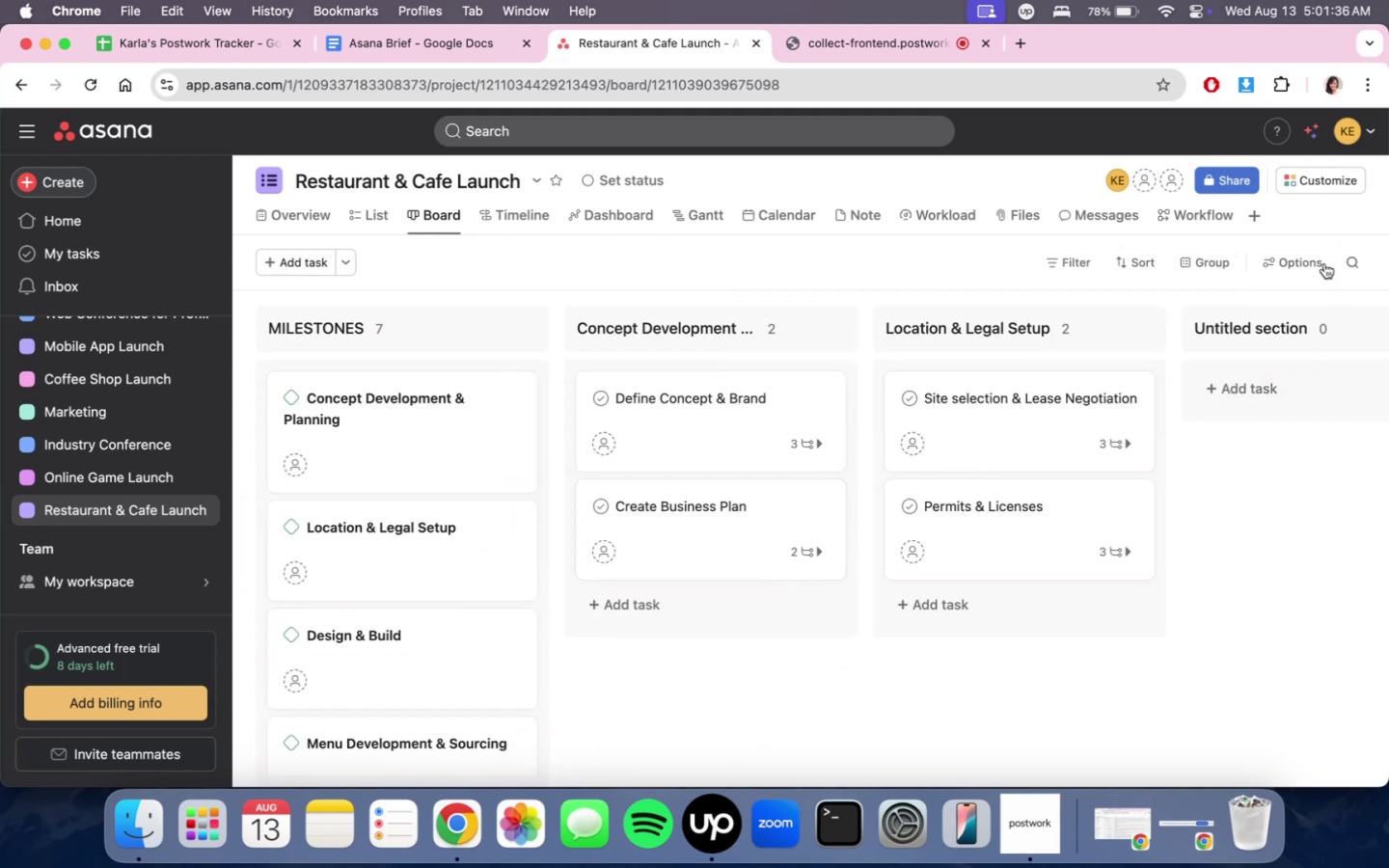 
double_click([1322, 260])
 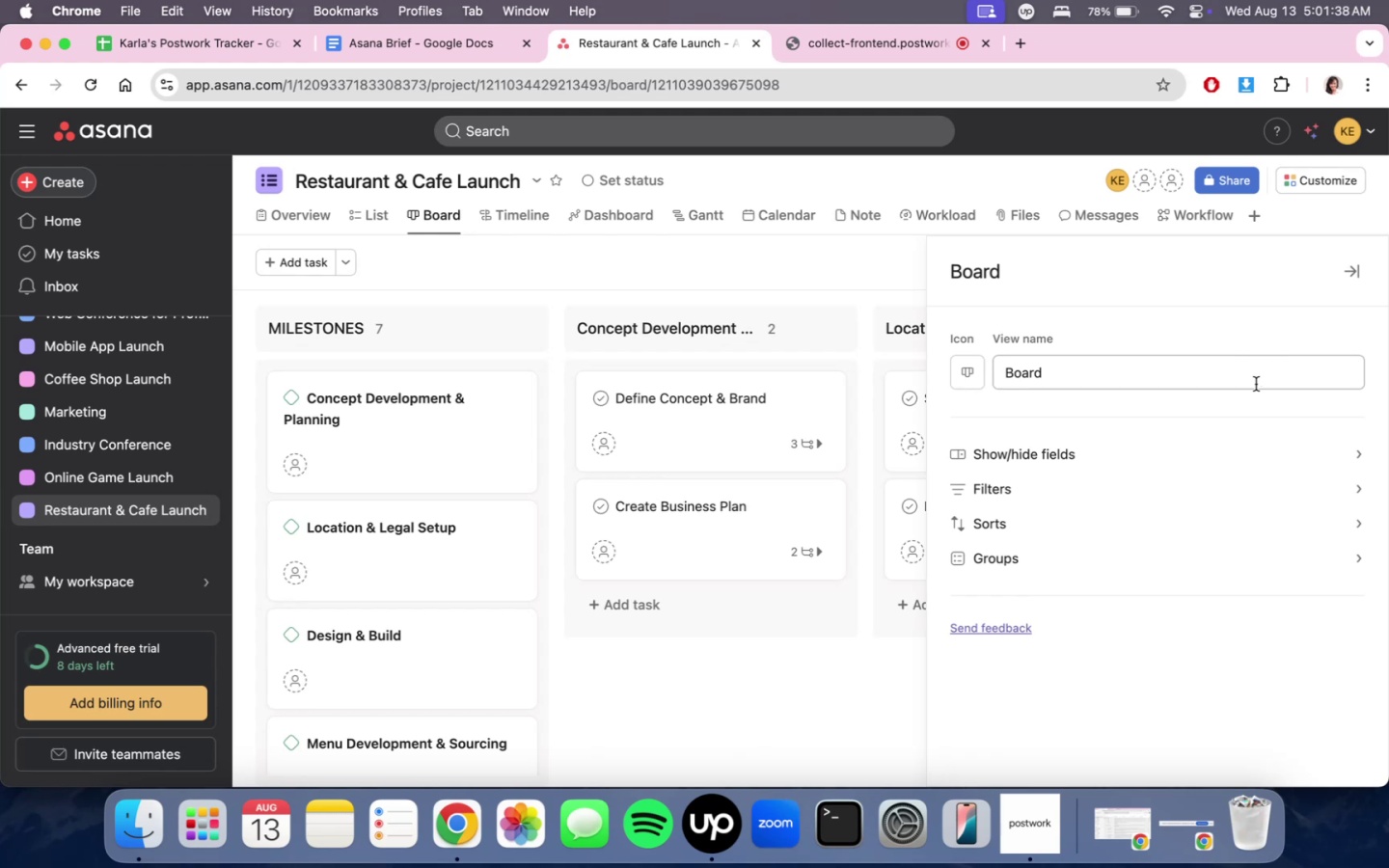 
left_click_drag(start_coordinate=[1344, 280], to_coordinate=[1318, 351])
 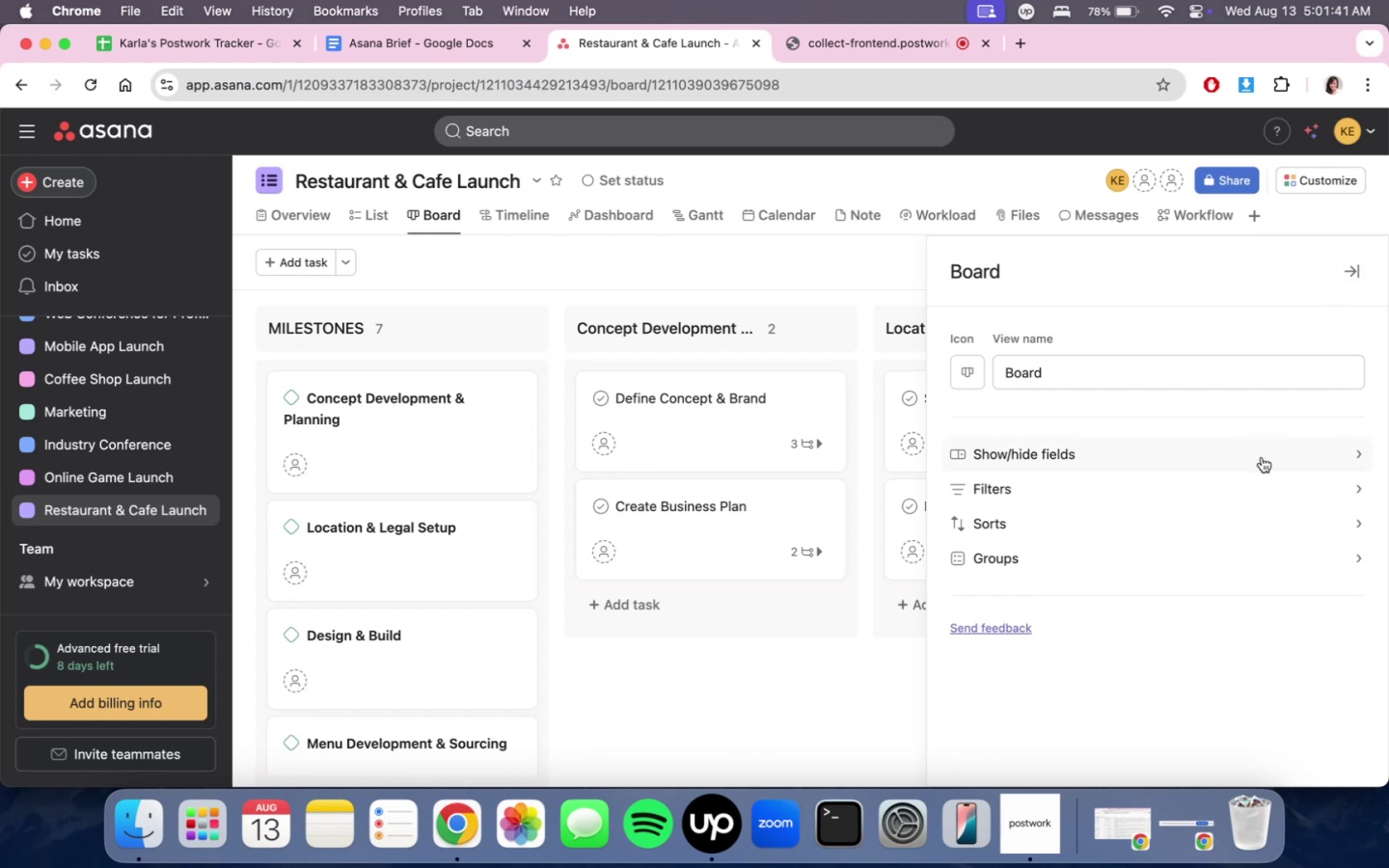 
left_click([1261, 458])
 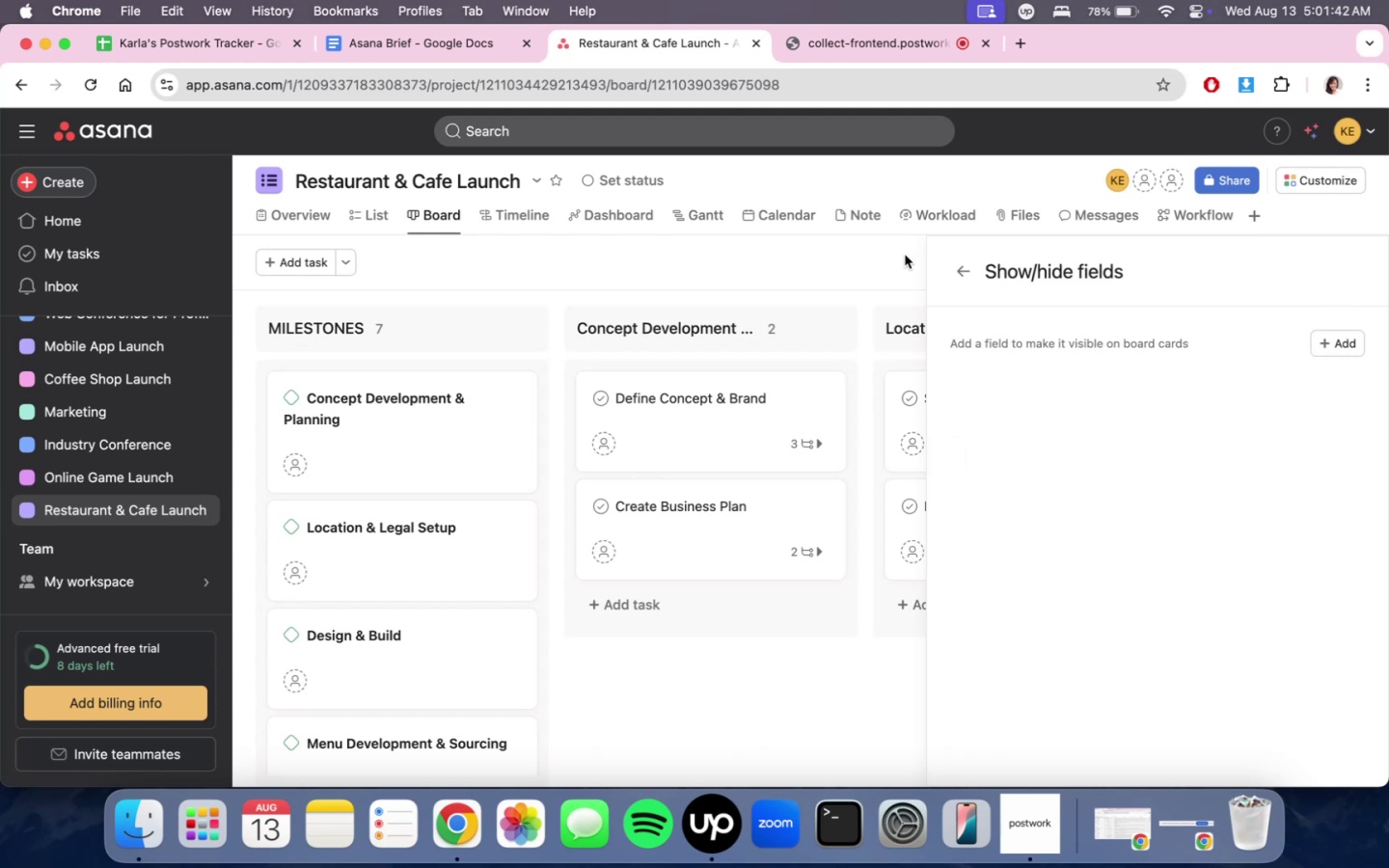 
left_click([955, 259])
 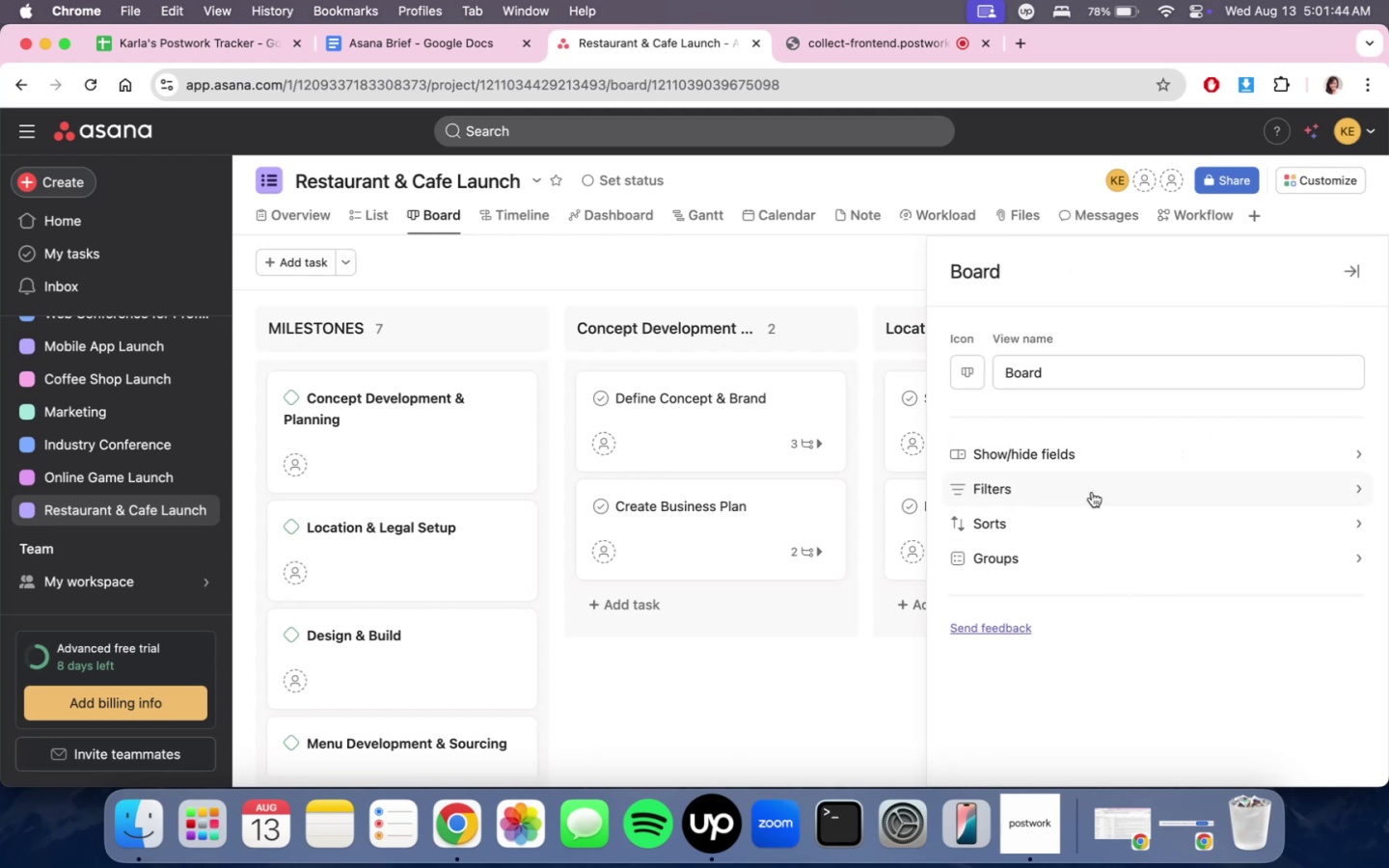 
left_click([718, 283])
 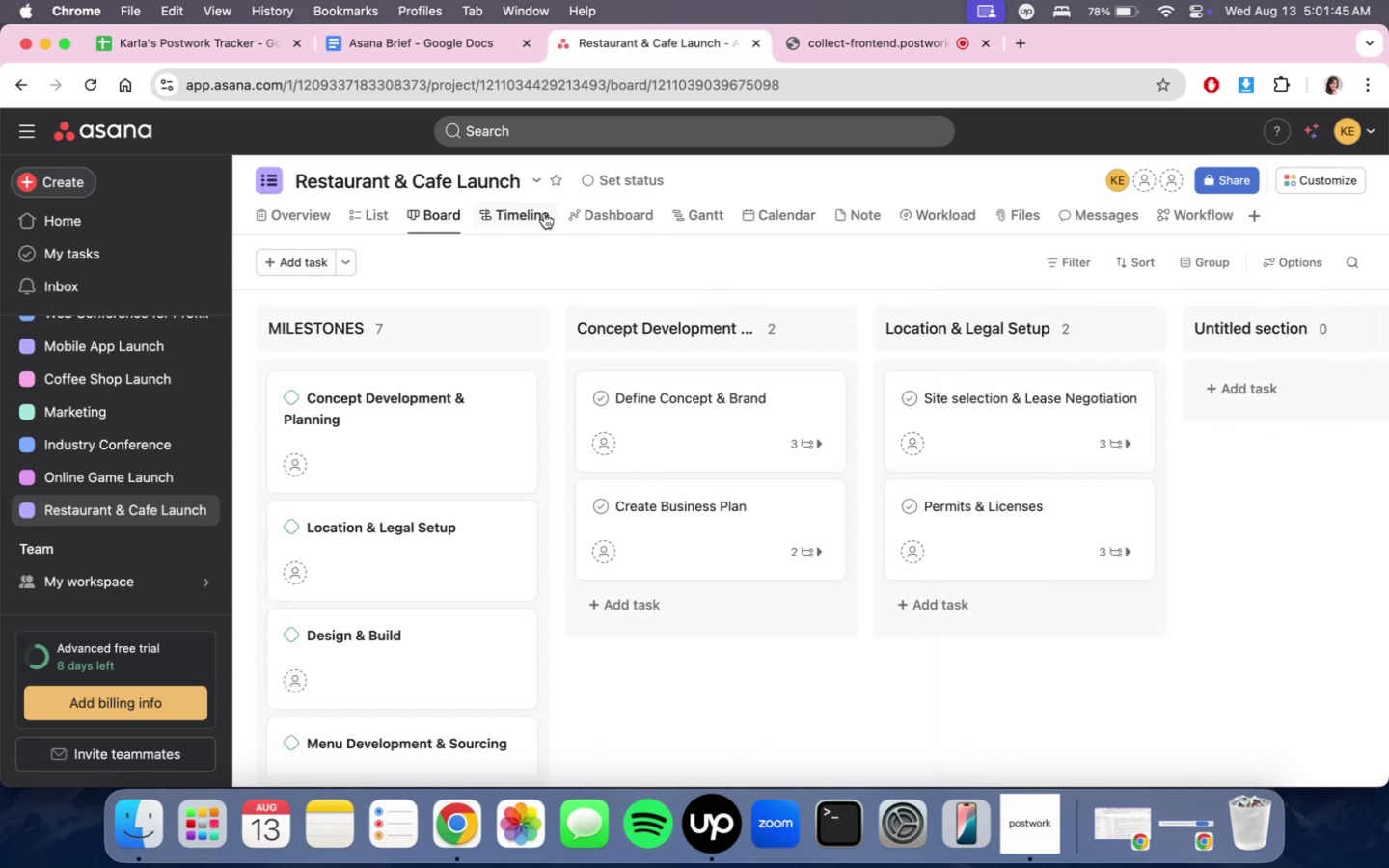 
left_click([514, 220])
 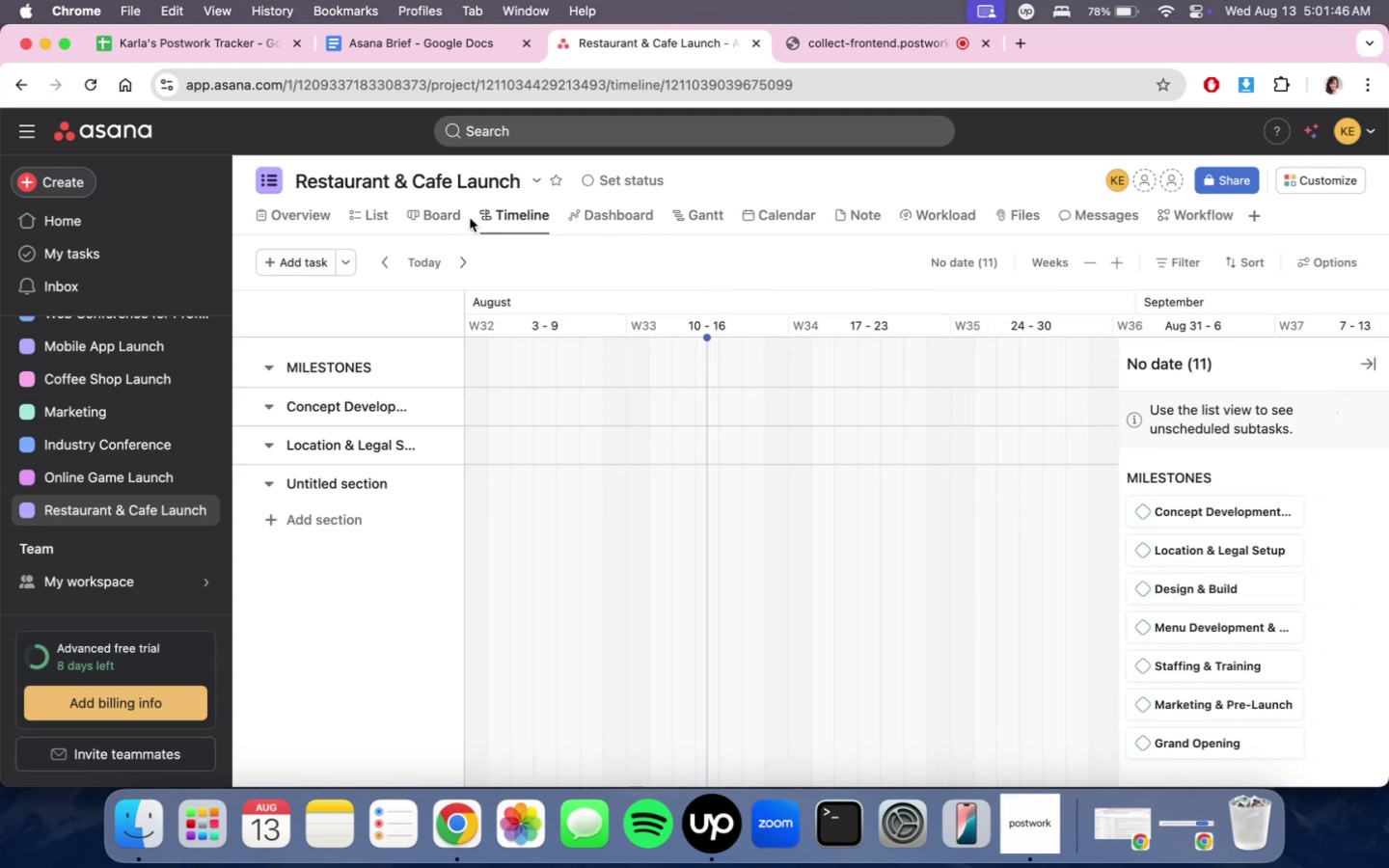 
left_click([470, 218])
 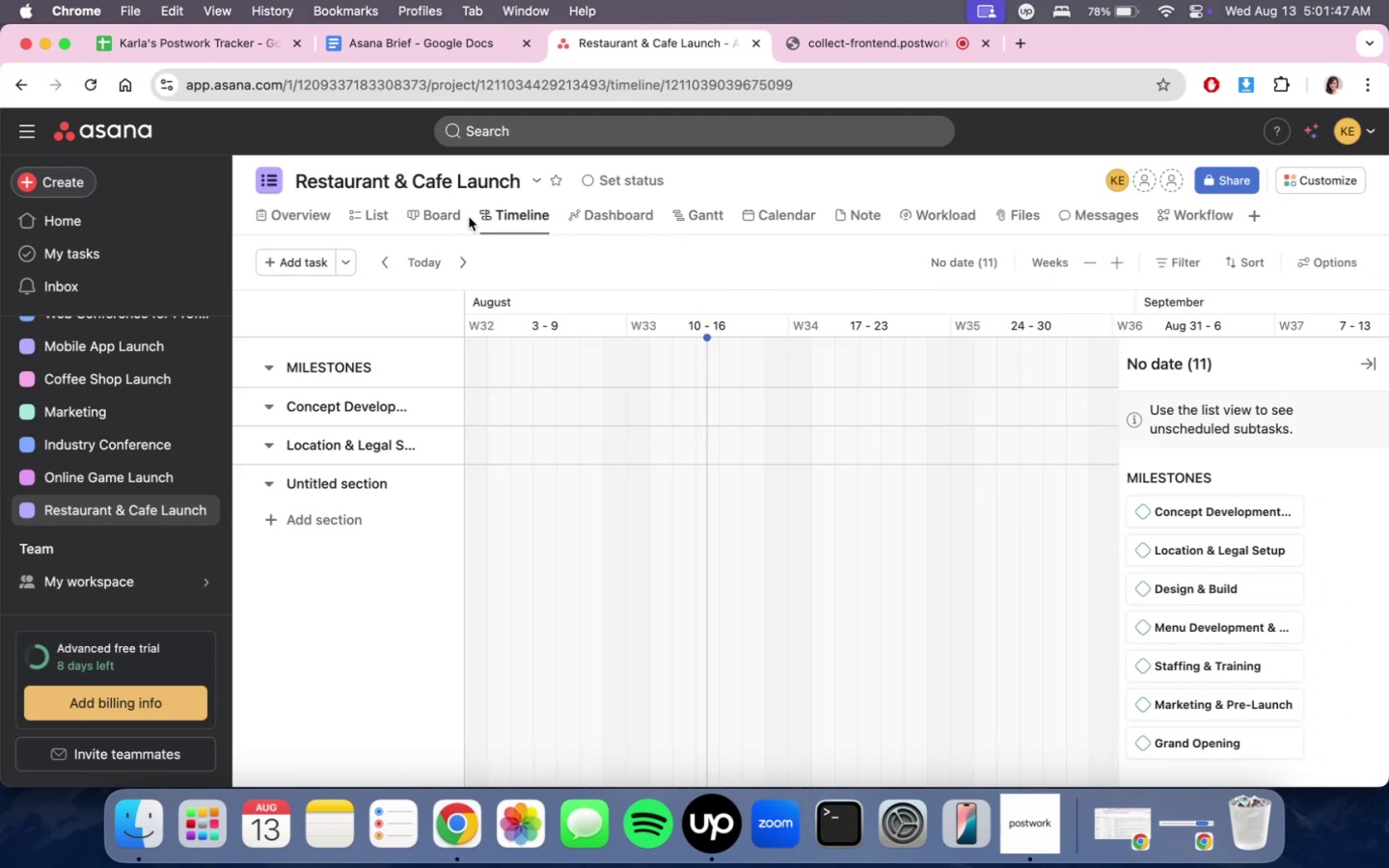 
left_click([466, 216])
 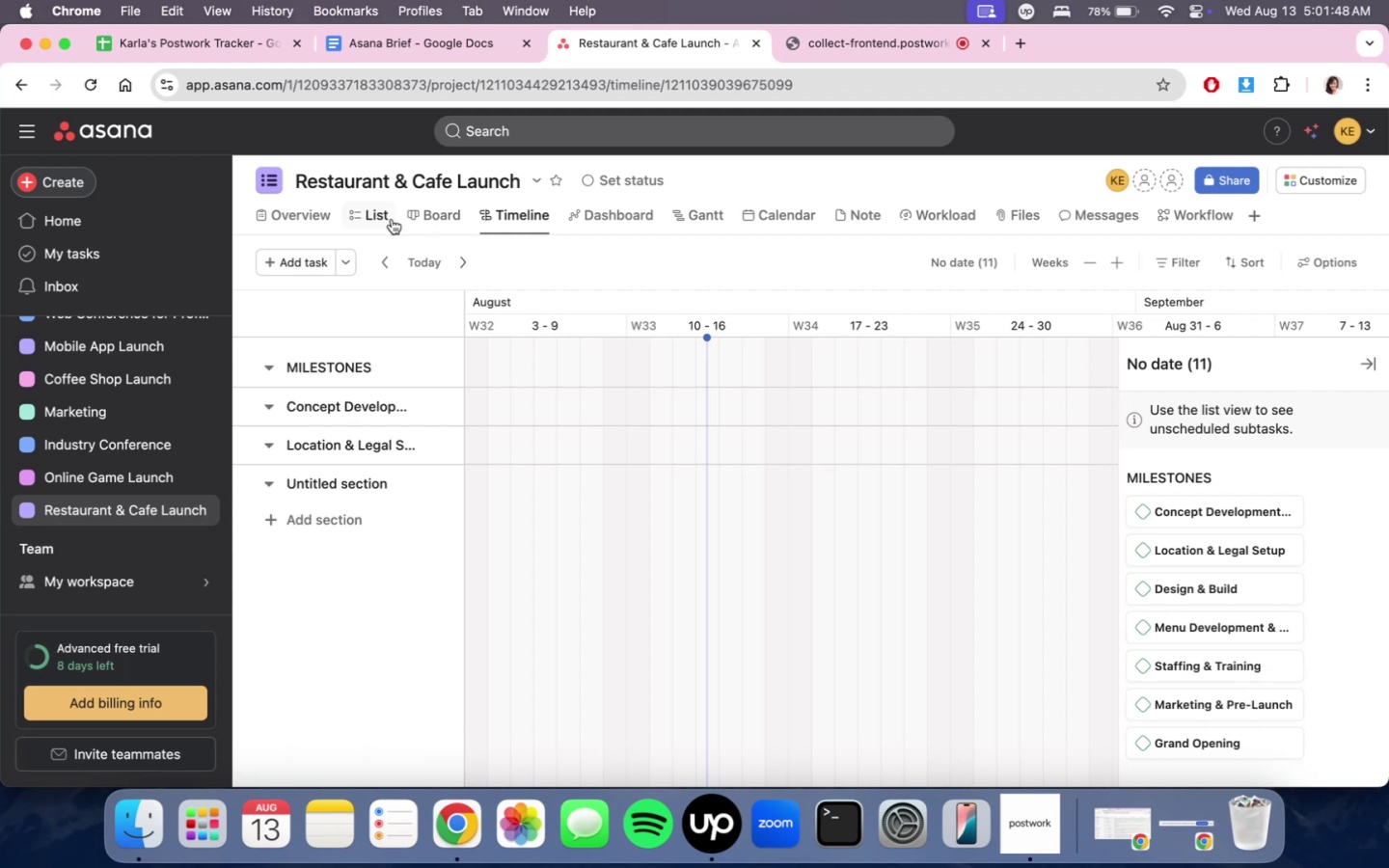 
left_click([380, 219])
 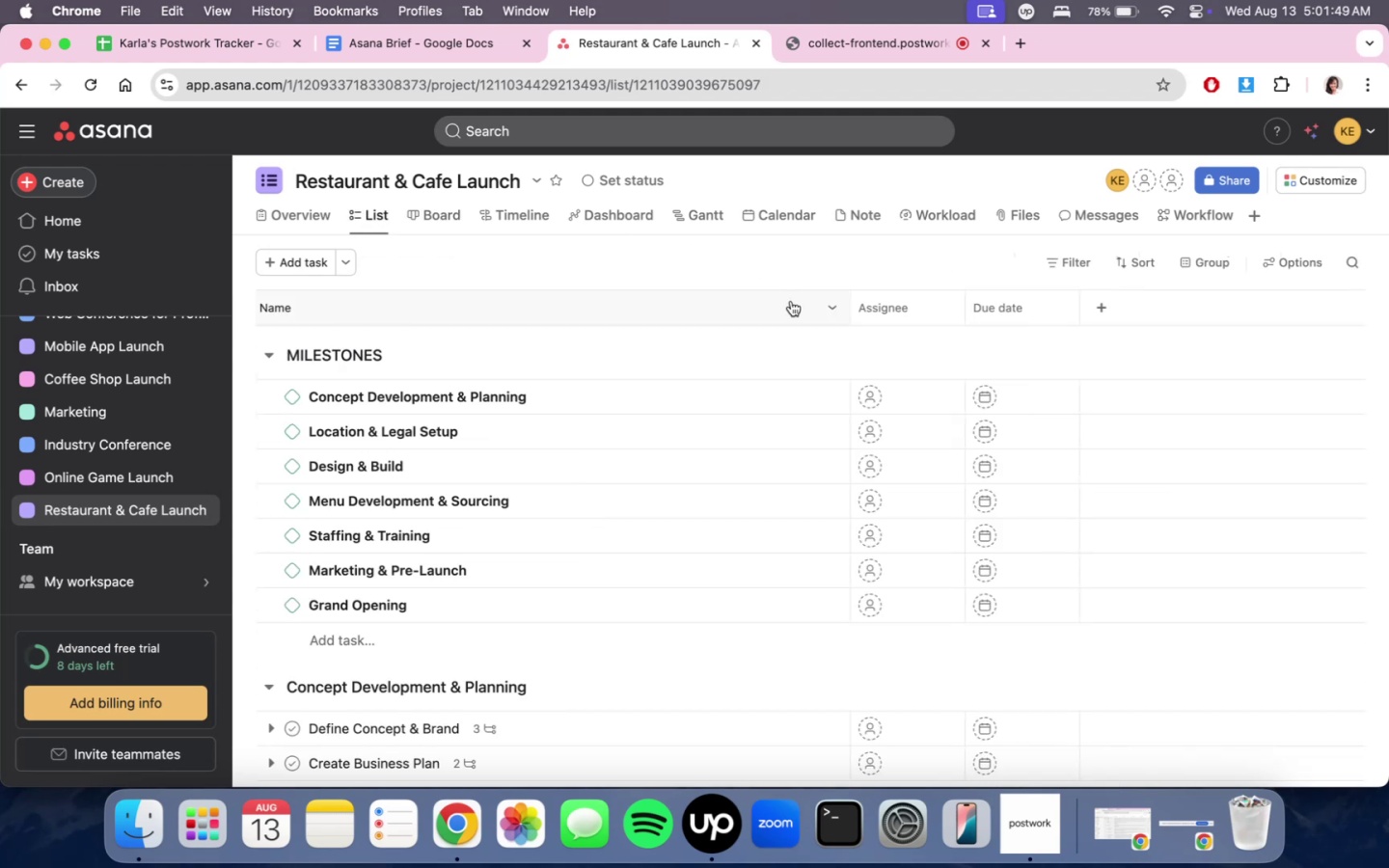 
scroll: coordinate [1049, 476], scroll_direction: down, amount: 1.0
 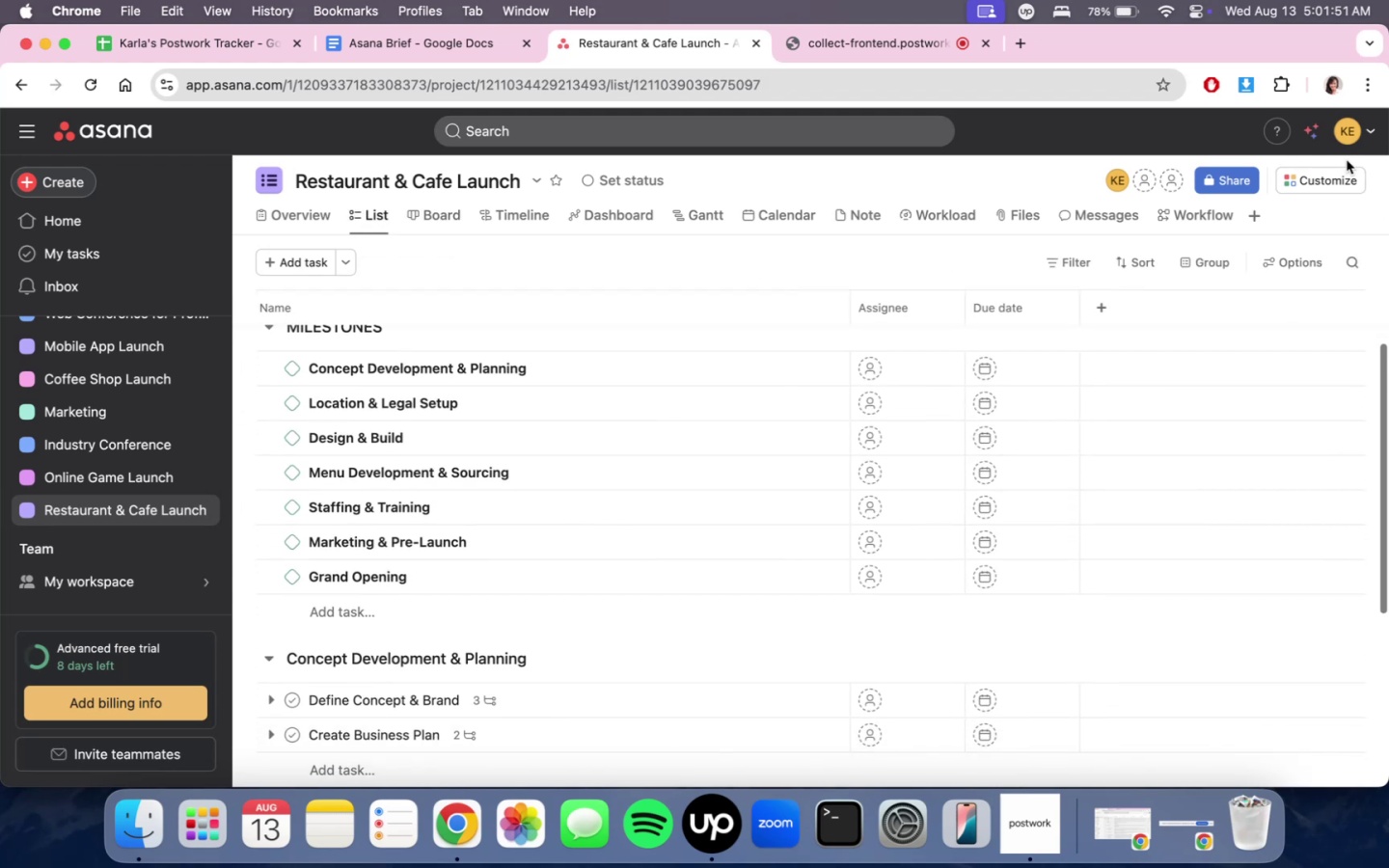 
left_click([1337, 172])
 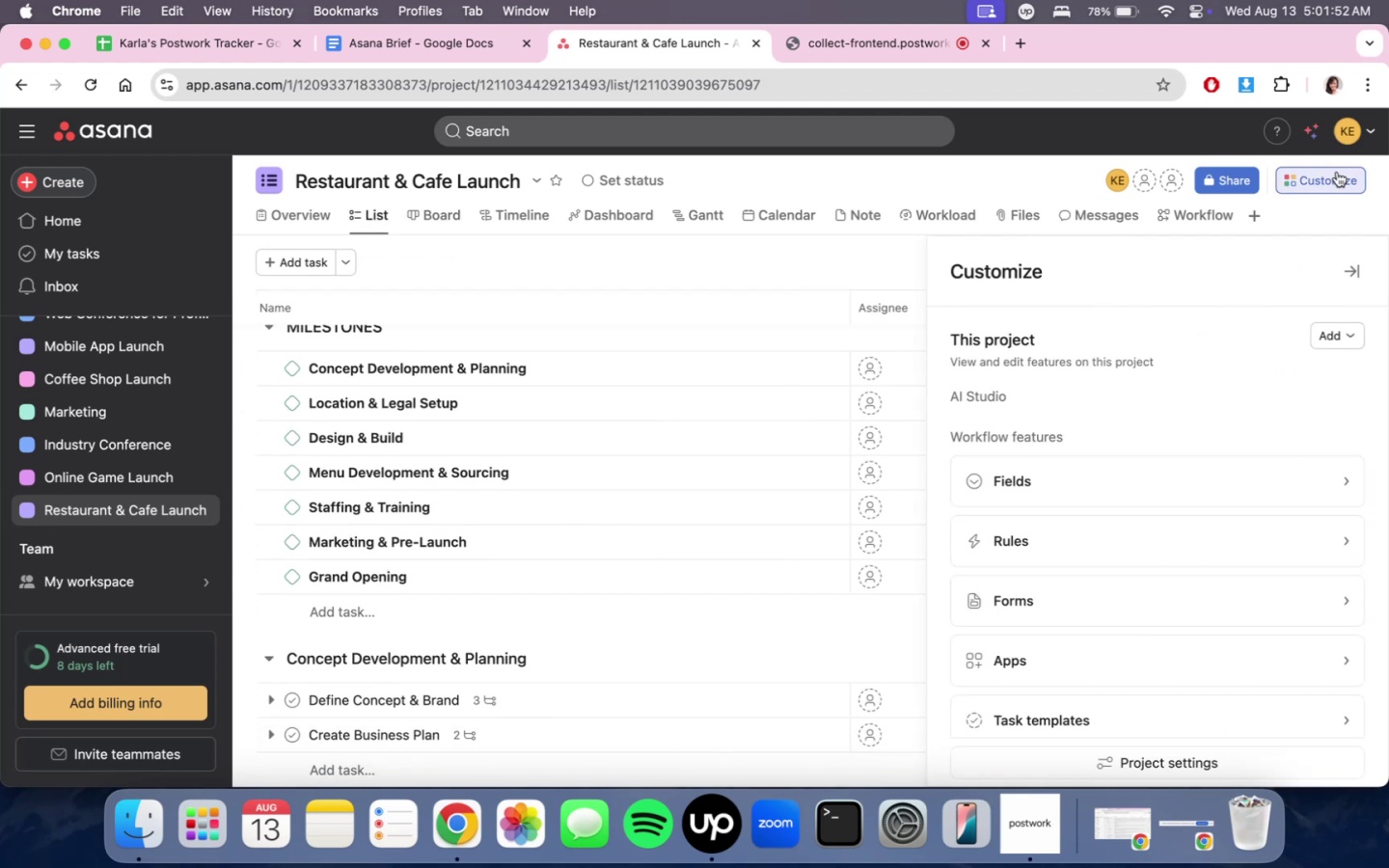 
scroll: coordinate [1234, 449], scroll_direction: down, amount: 11.0
 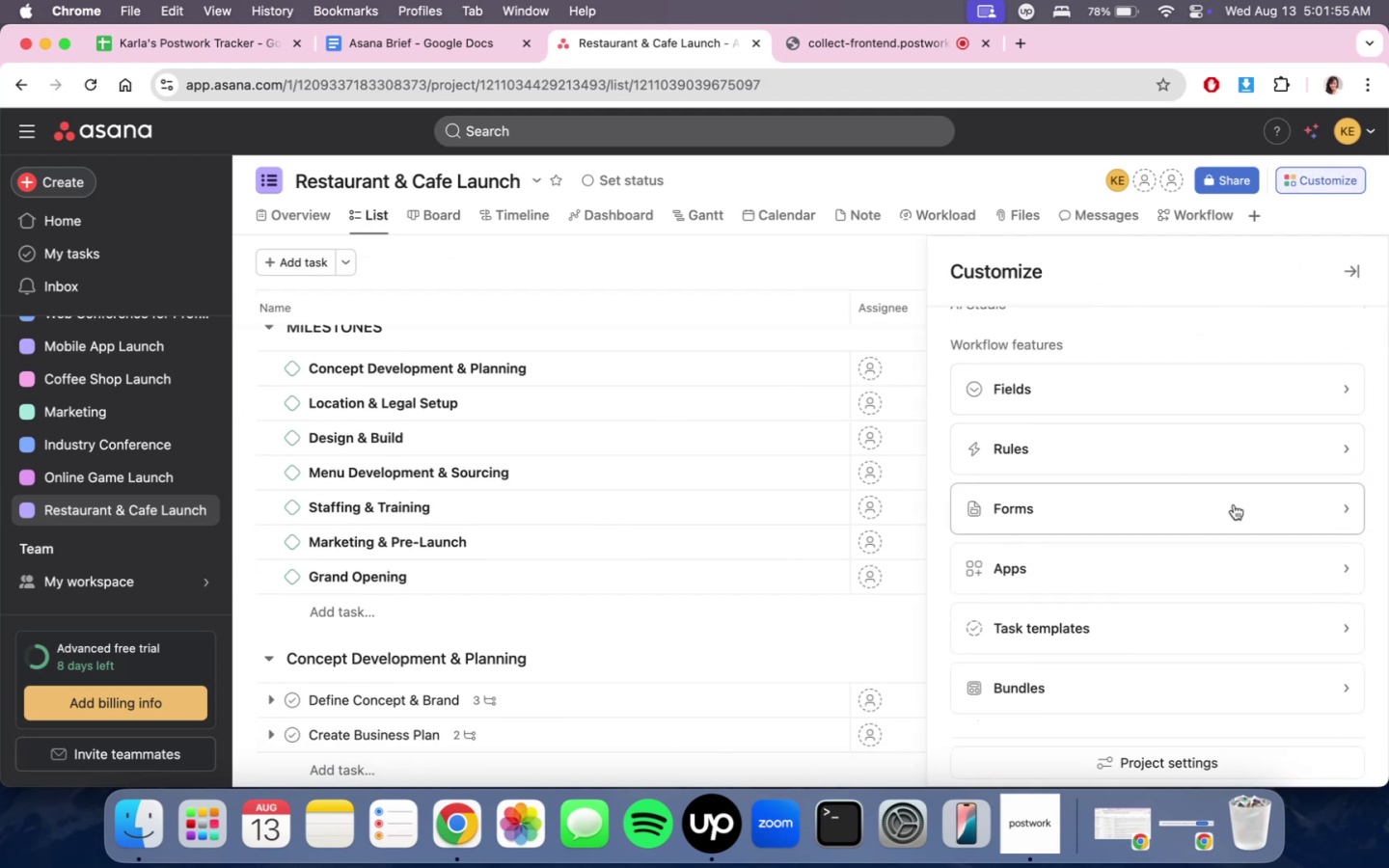 
left_click([1236, 465])
 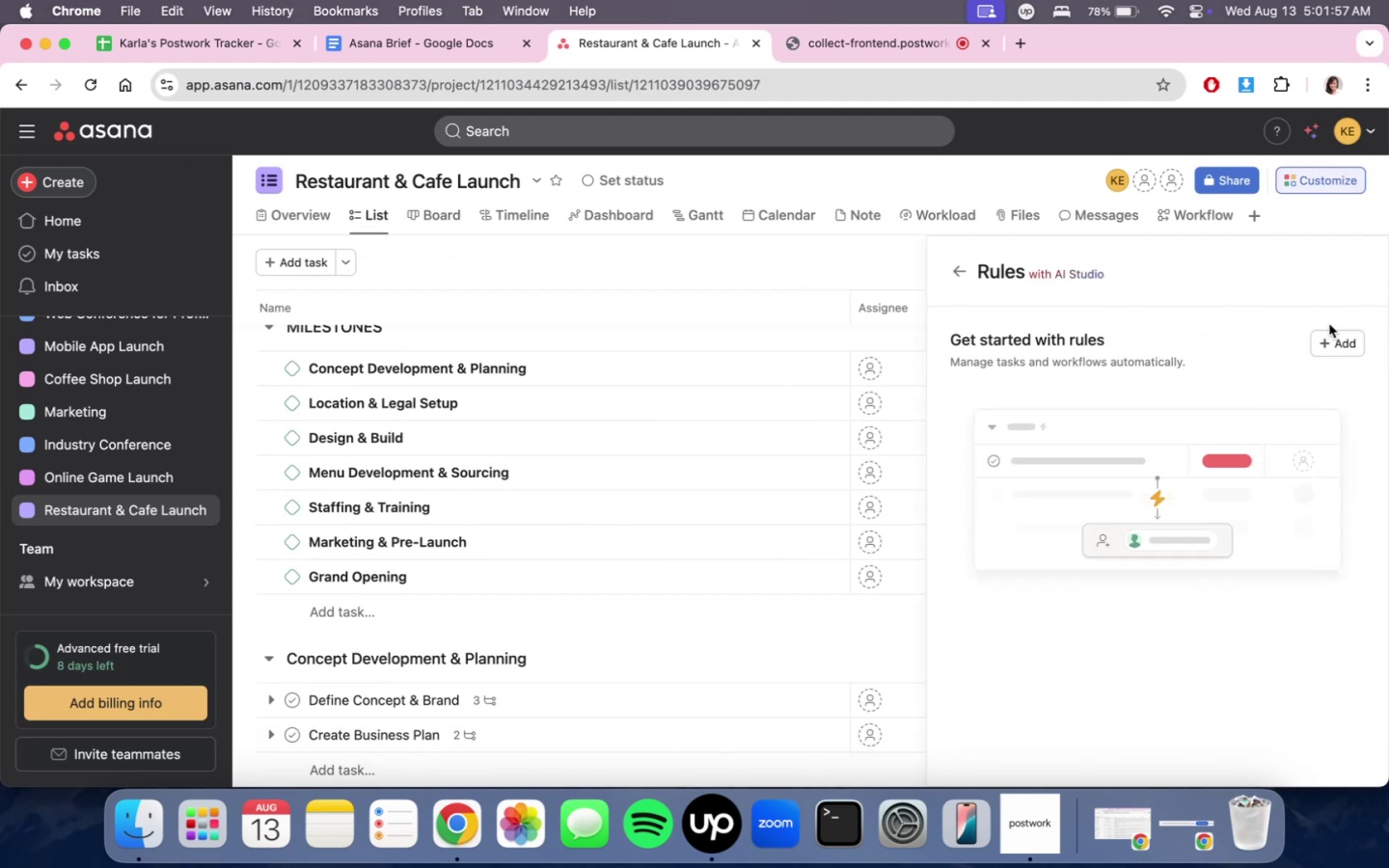 
double_click([1330, 345])
 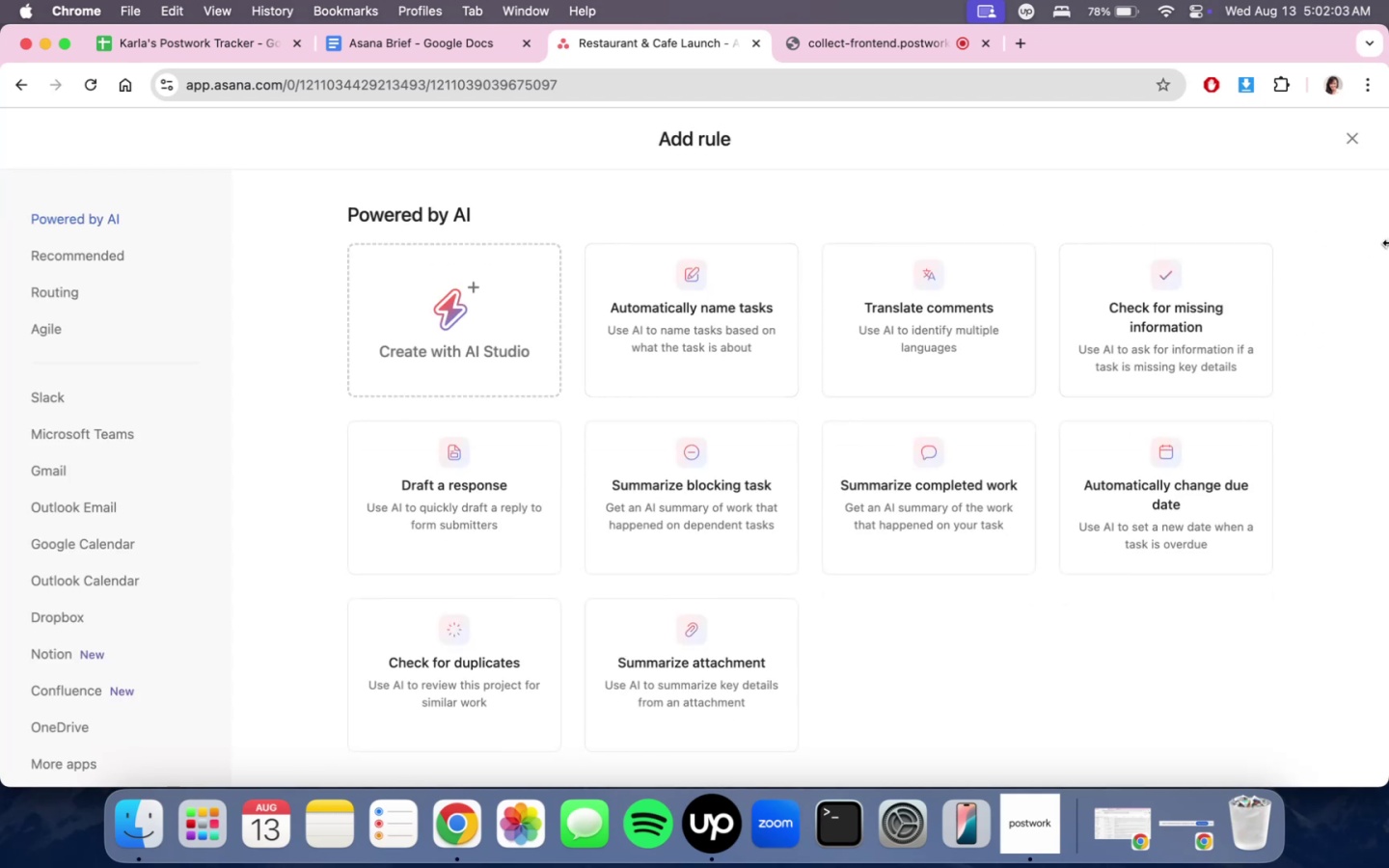 
wait(7.48)
 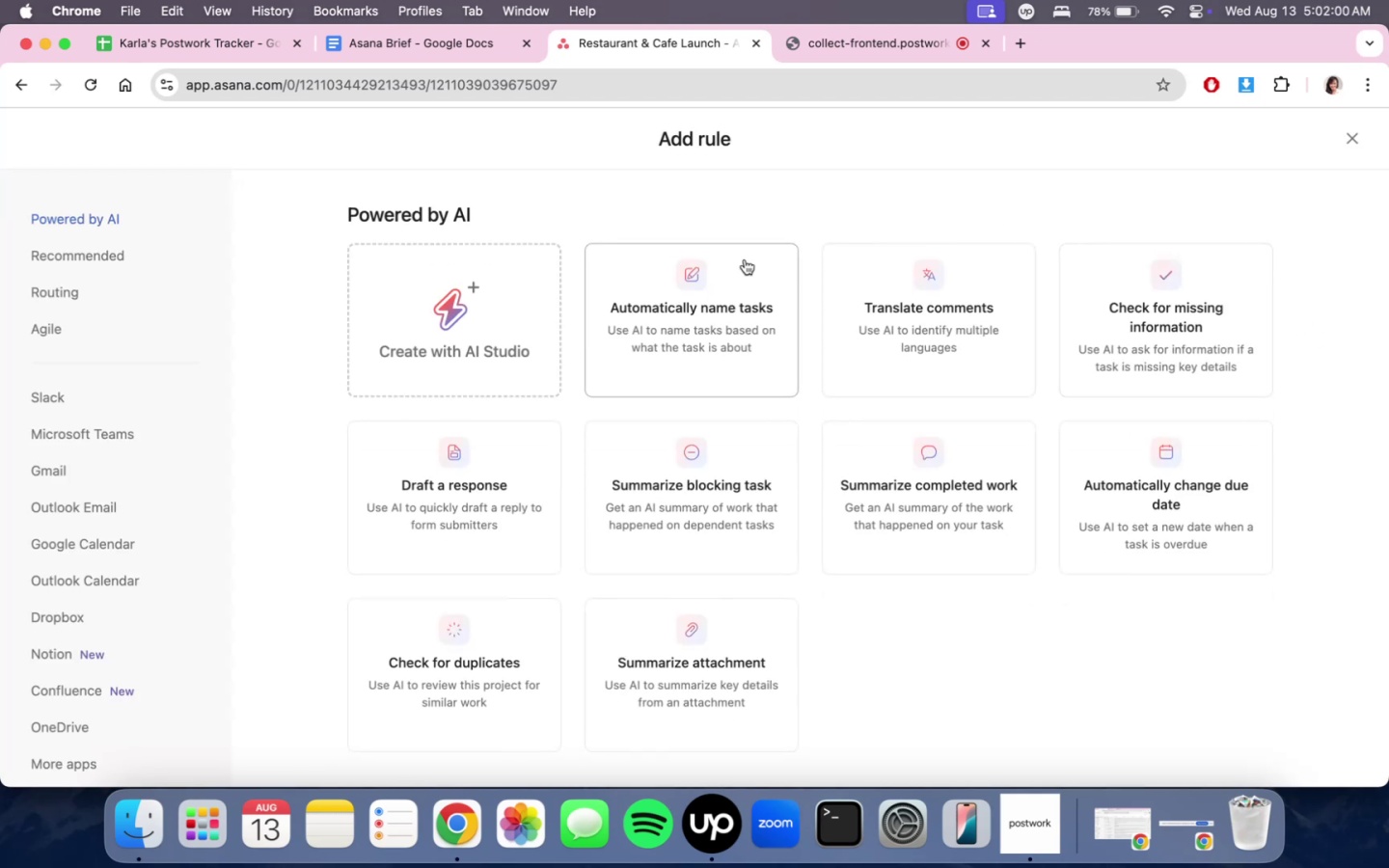 
scroll: coordinate [982, 593], scroll_direction: down, amount: 3.0
 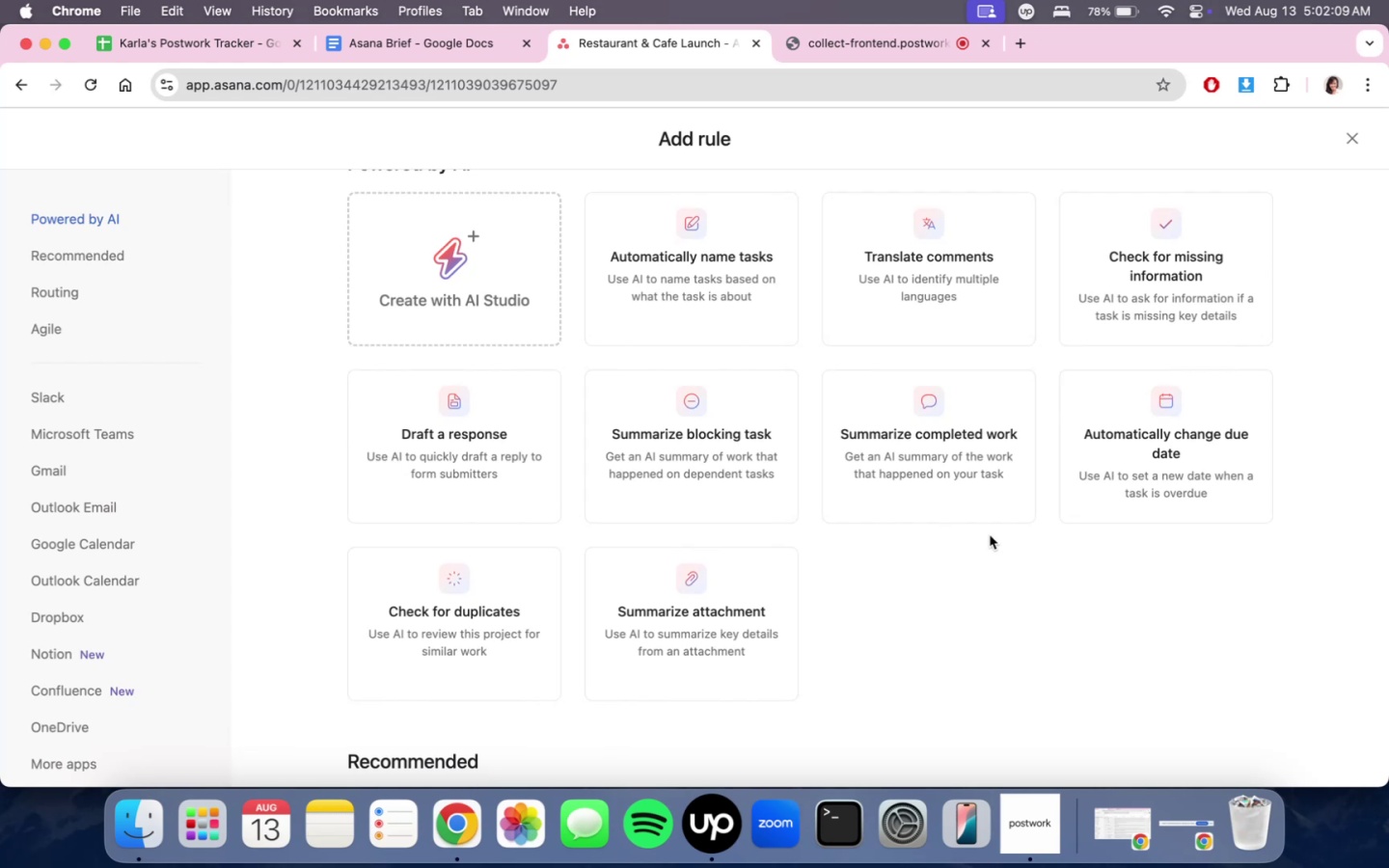 
wait(7.3)
 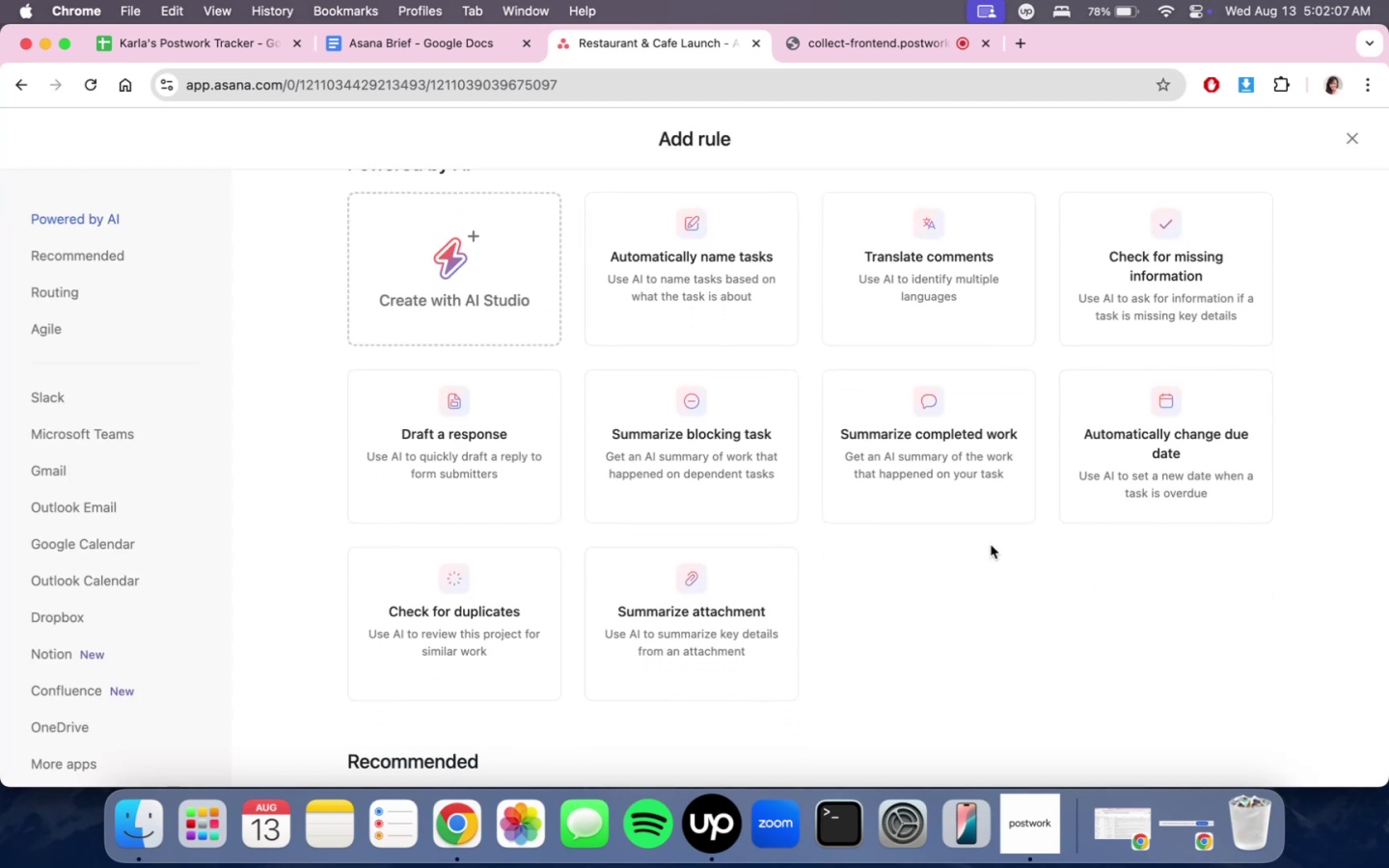 
scroll: coordinate [985, 545], scroll_direction: down, amount: 2.0
 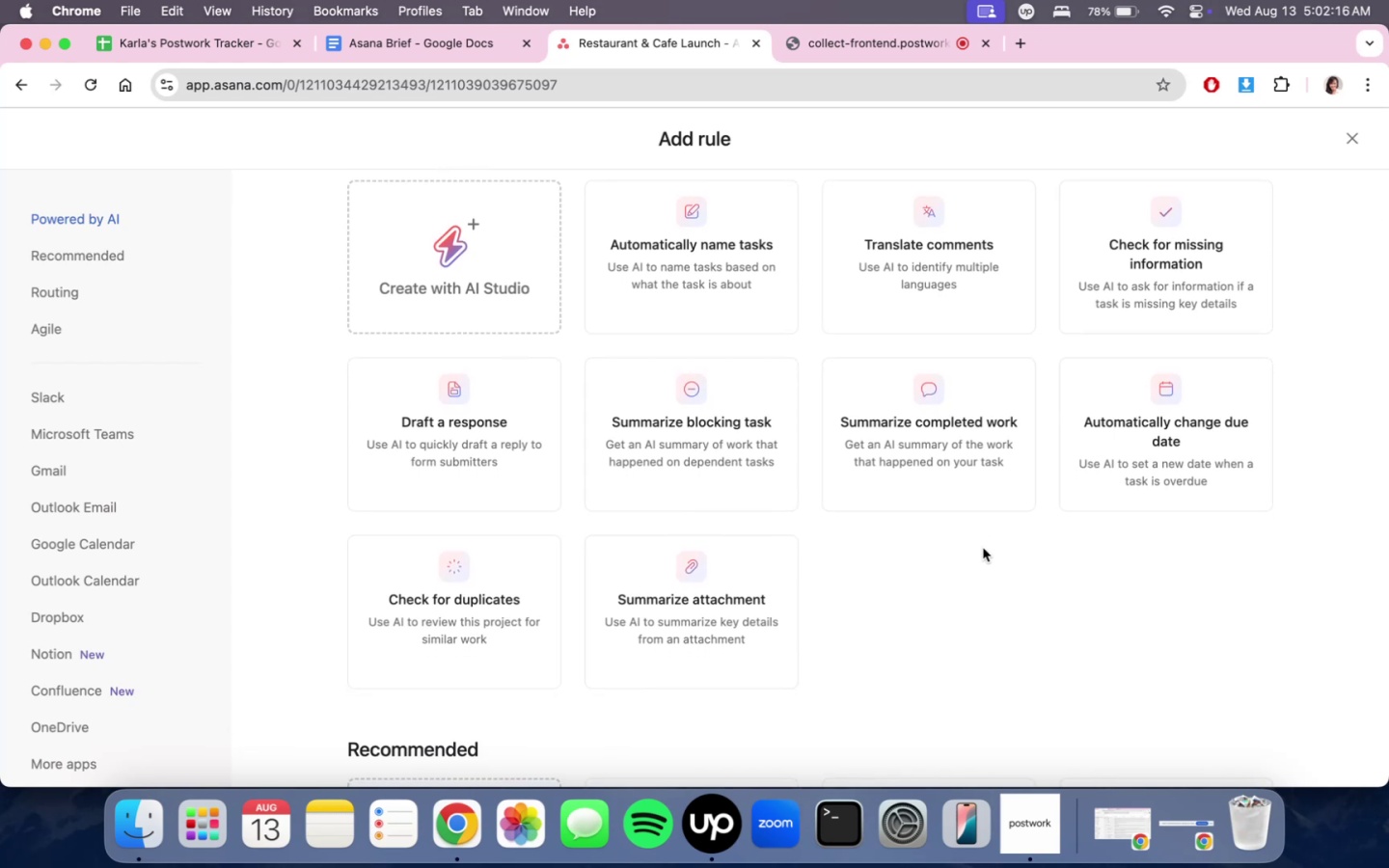 
wait(6.59)
 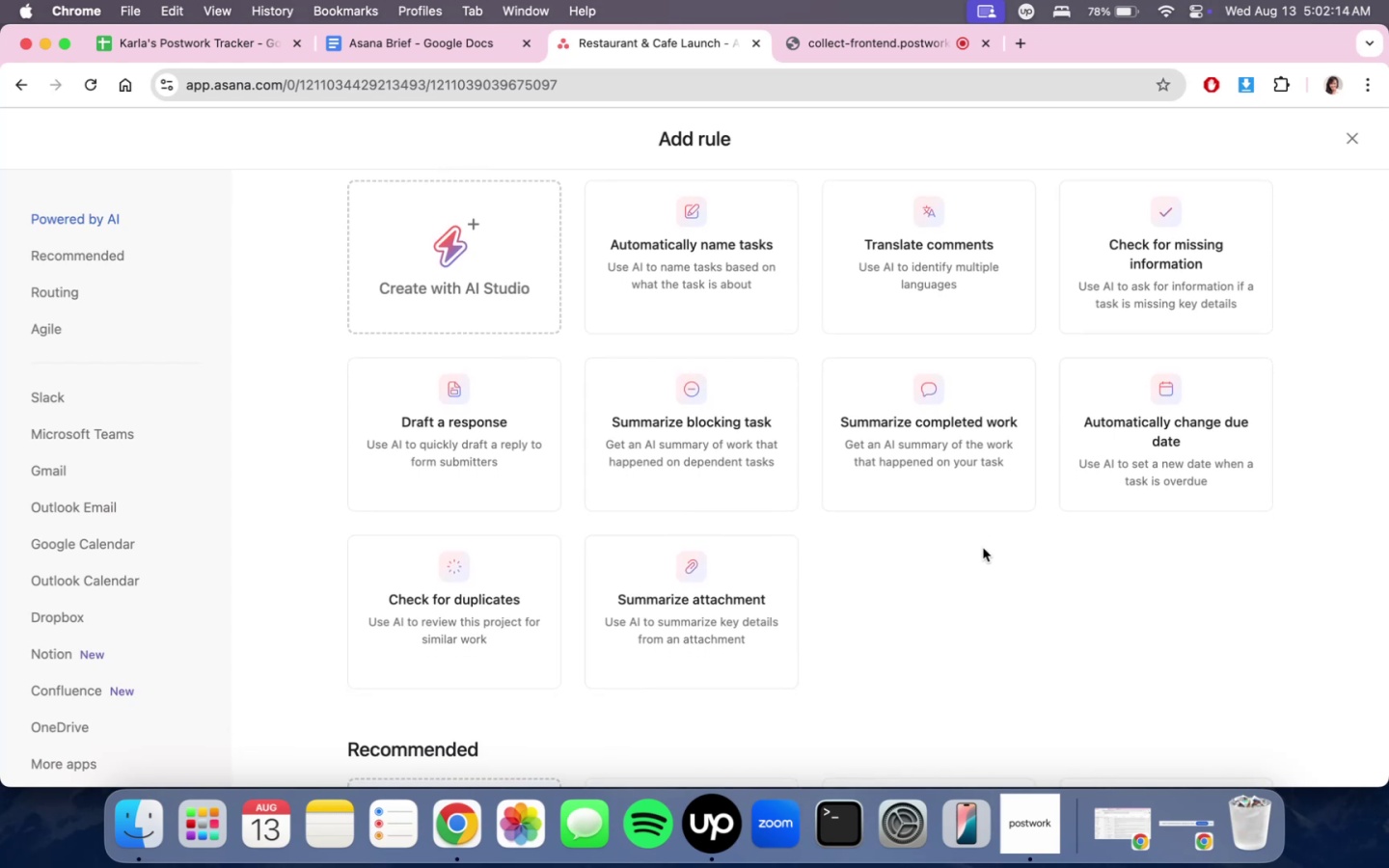 
scroll: coordinate [962, 578], scroll_direction: down, amount: 14.0
 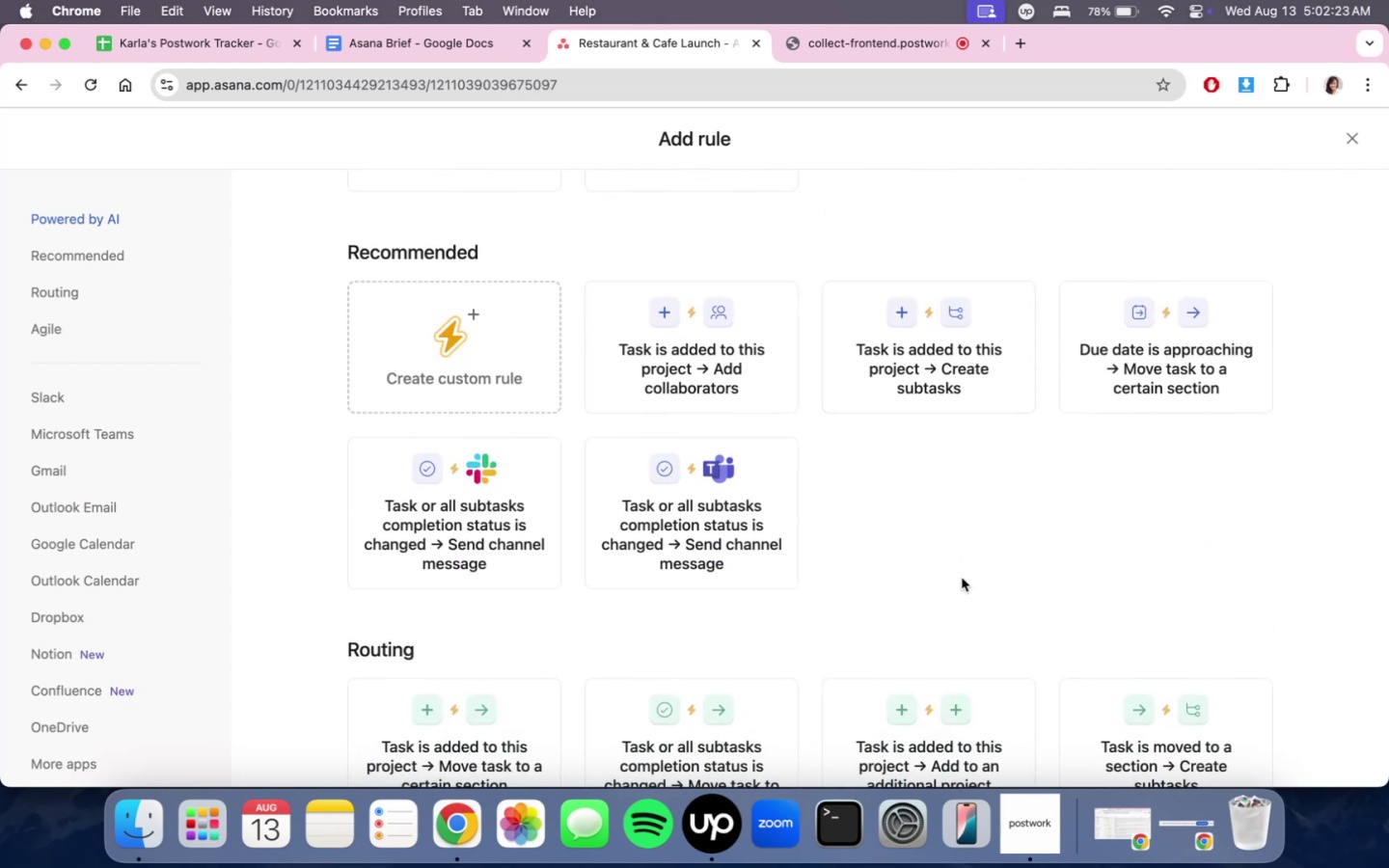 
scroll: coordinate [962, 578], scroll_direction: up, amount: 2.0
 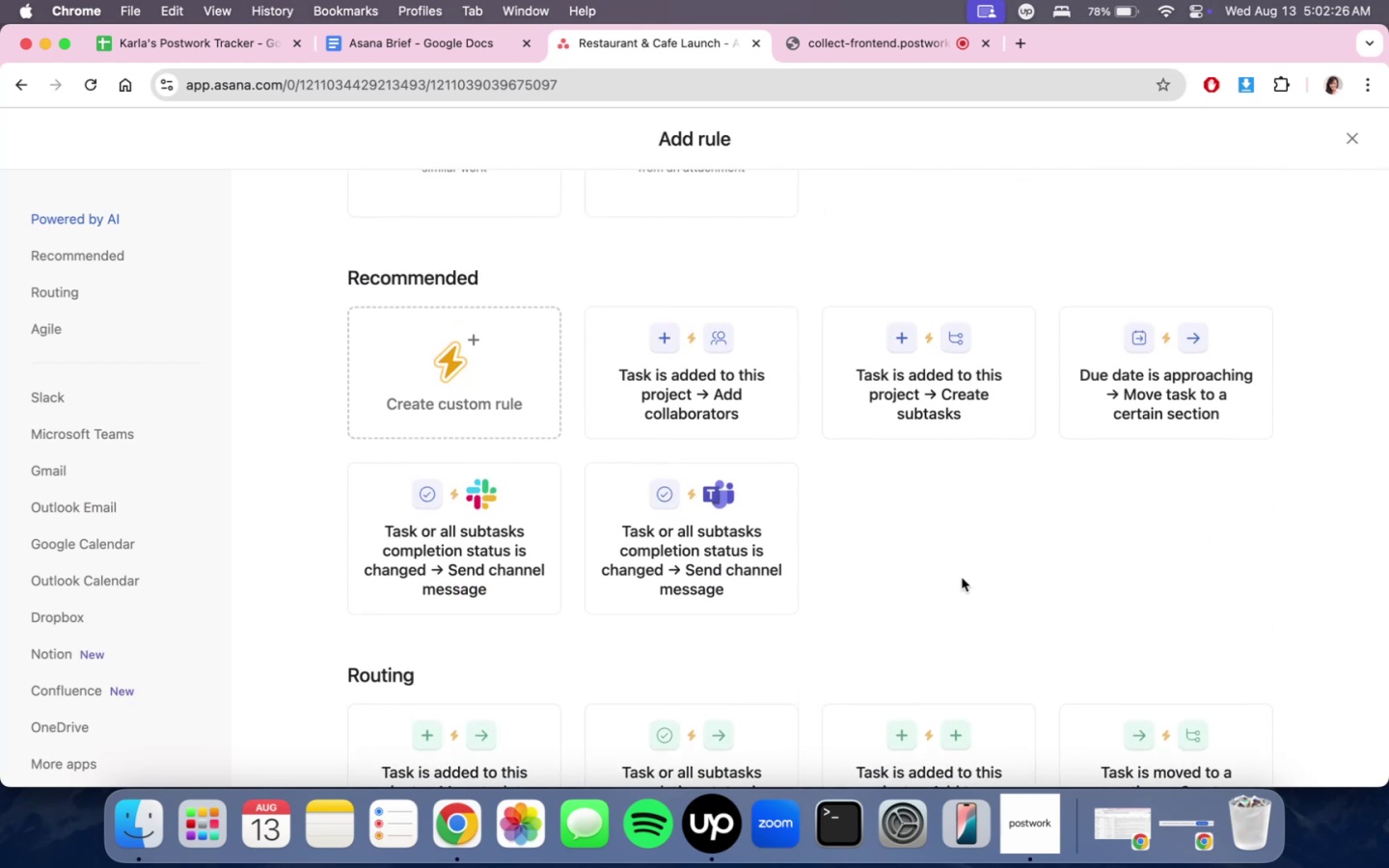 
scroll: coordinate [944, 578], scroll_direction: down, amount: 10.0
 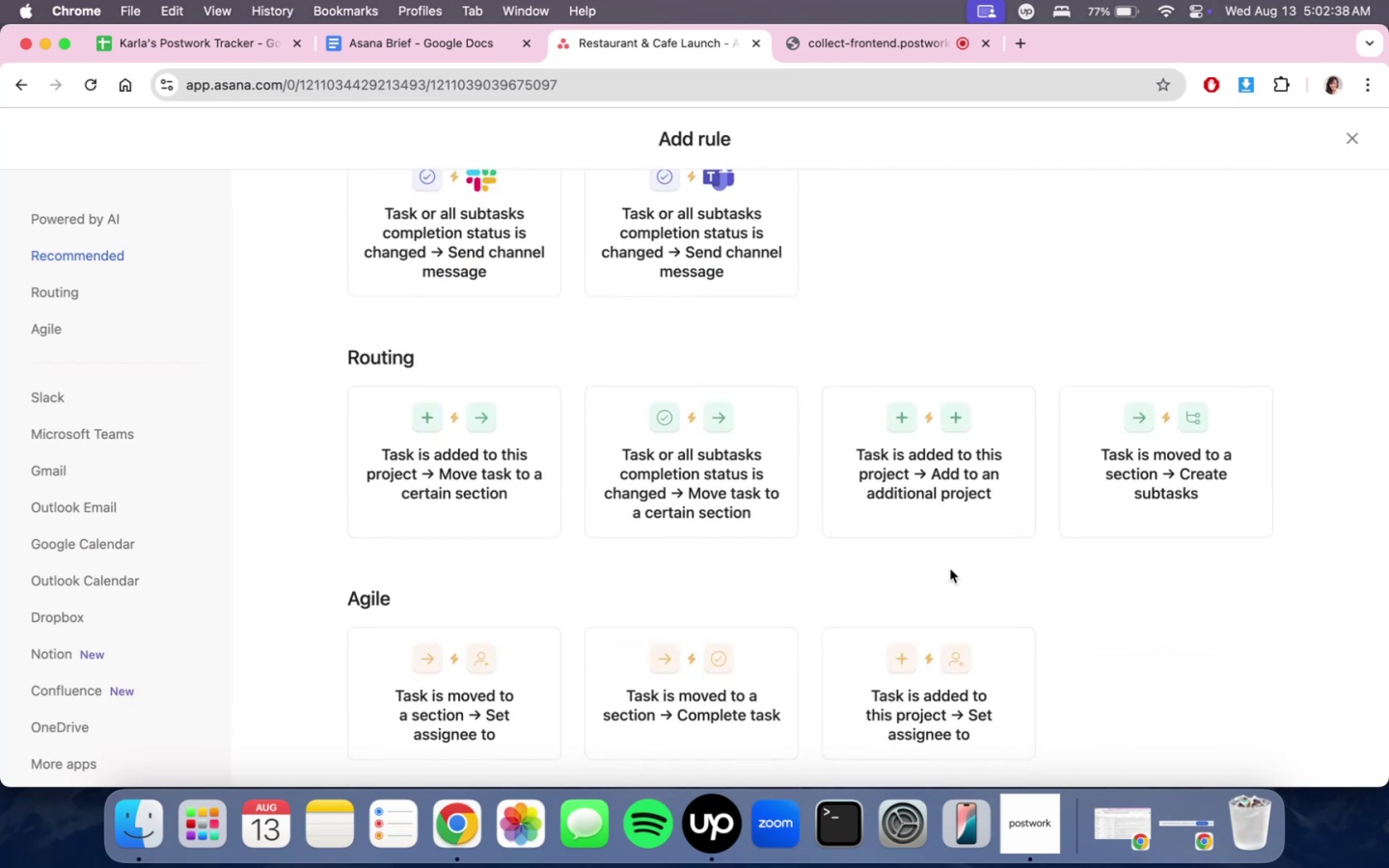 
wait(11.8)
 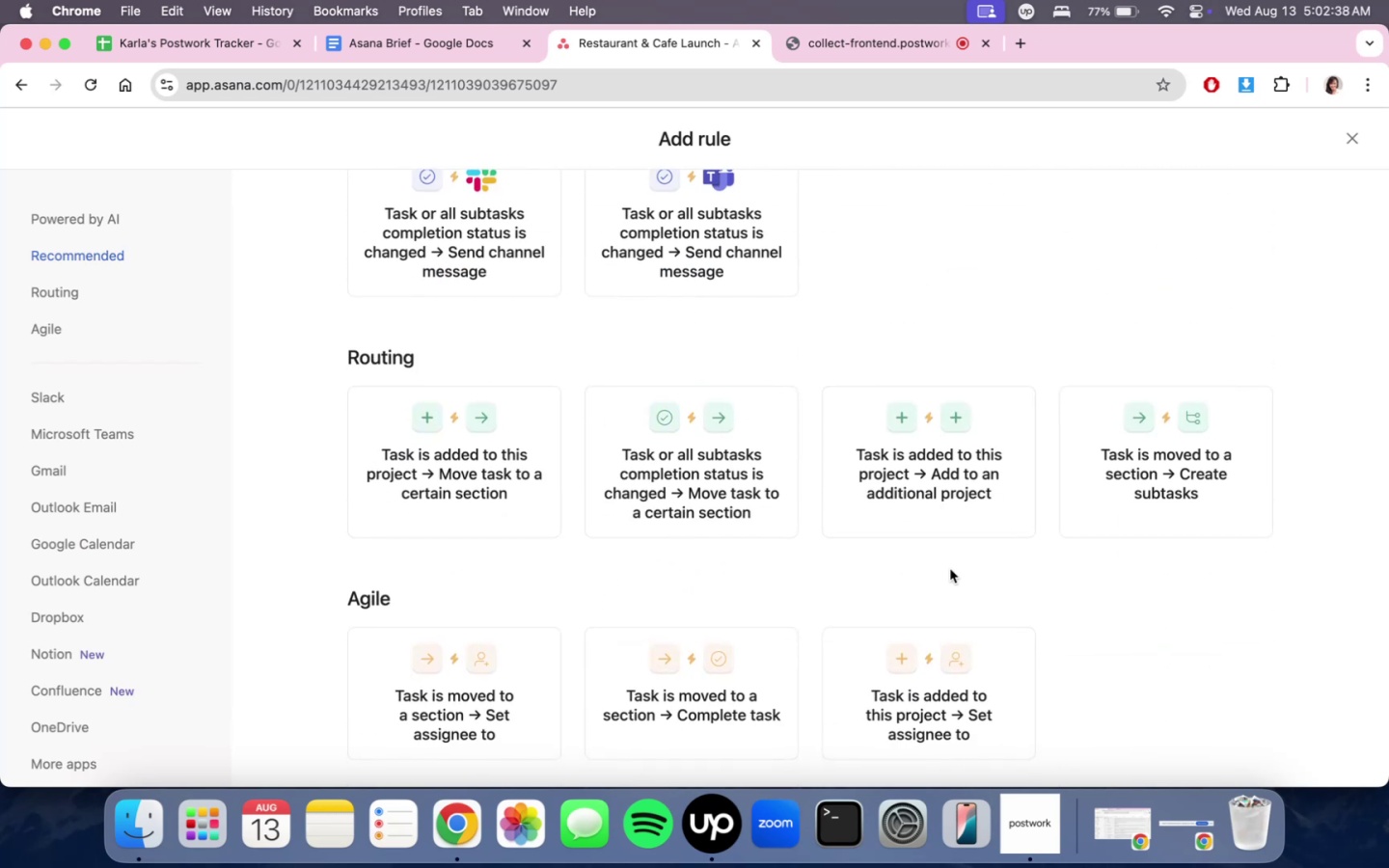 
scroll: coordinate [950, 569], scroll_direction: down, amount: 4.0
 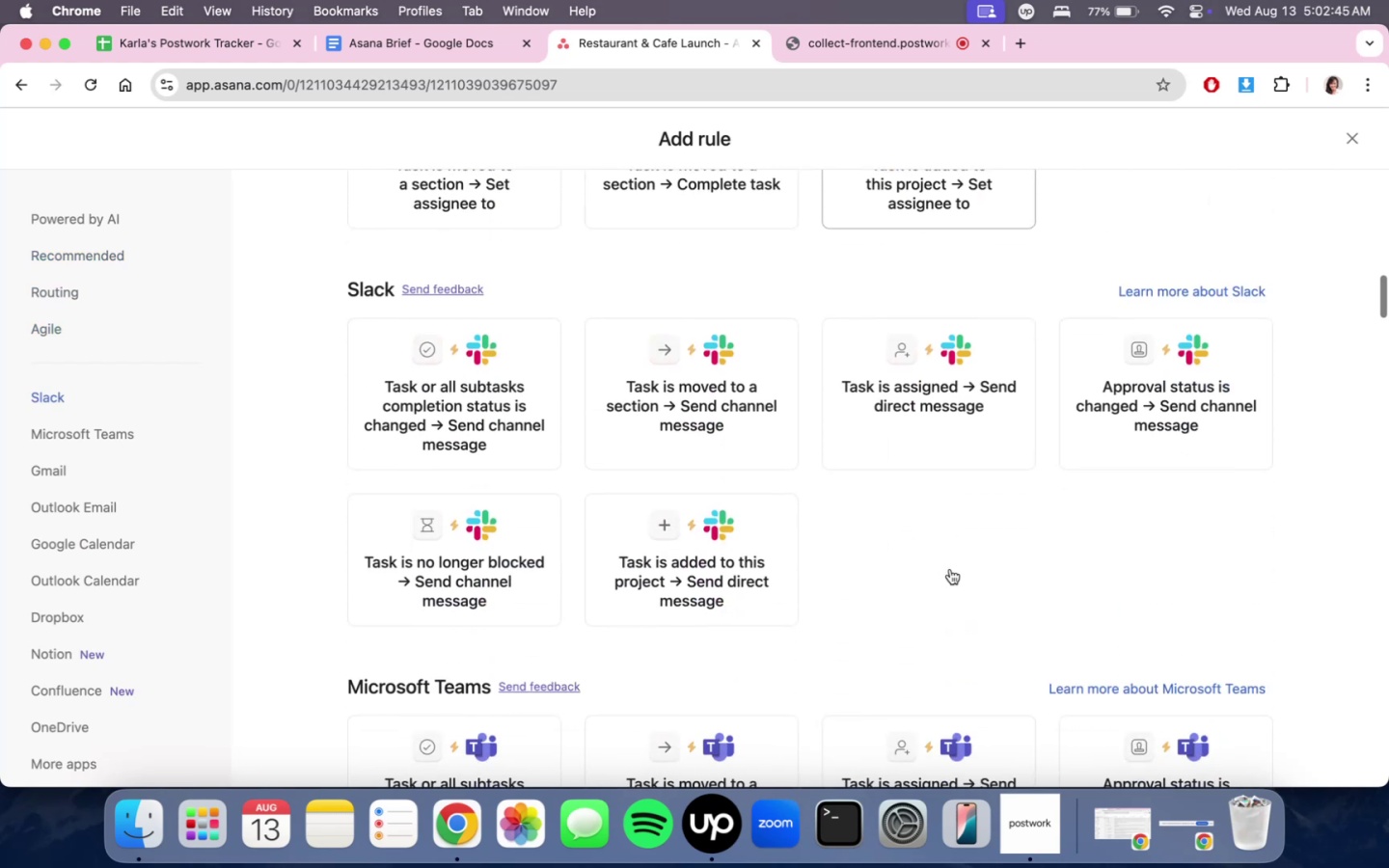 
scroll: coordinate [950, 569], scroll_direction: up, amount: 61.0
 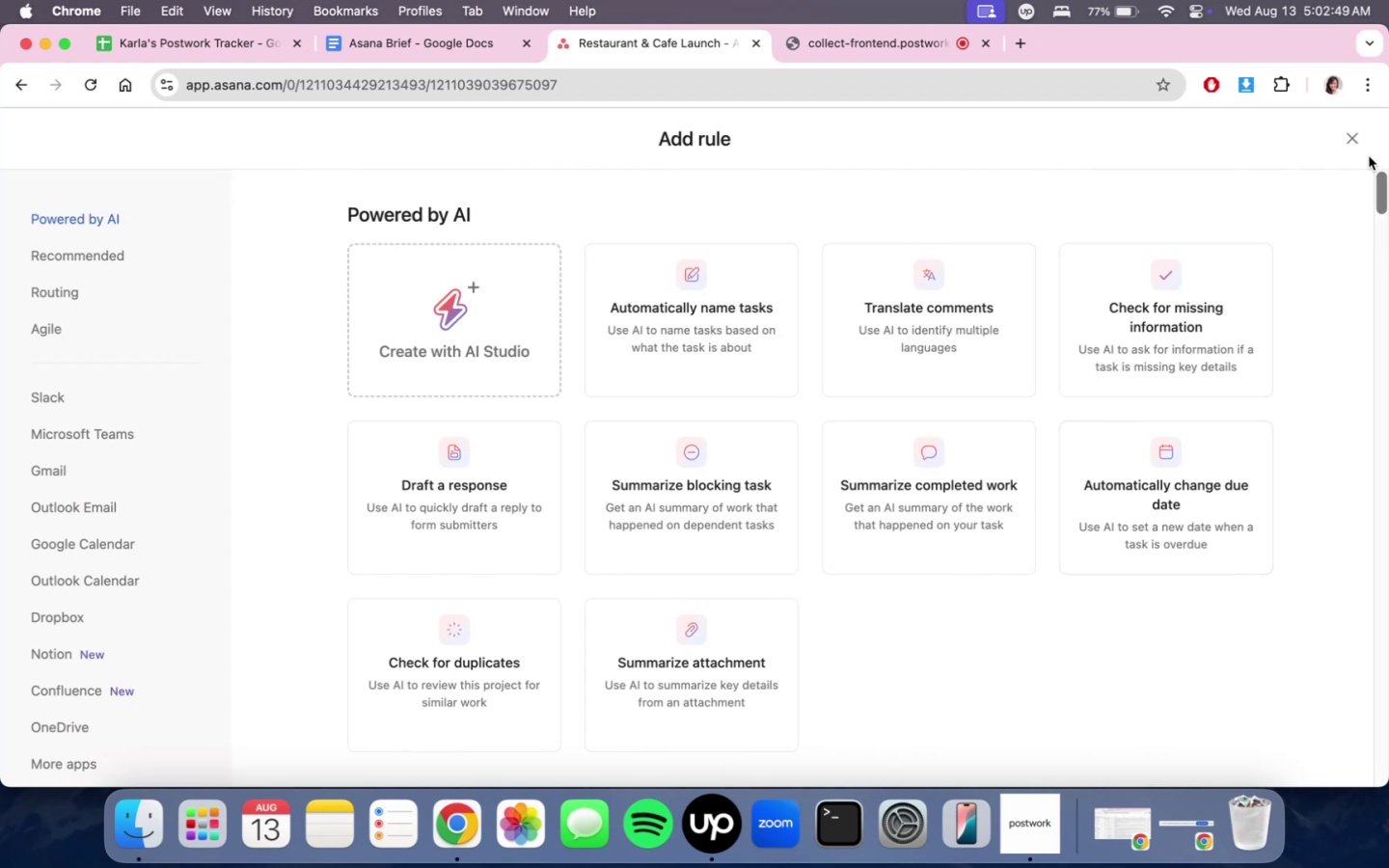 
left_click([1353, 143])
 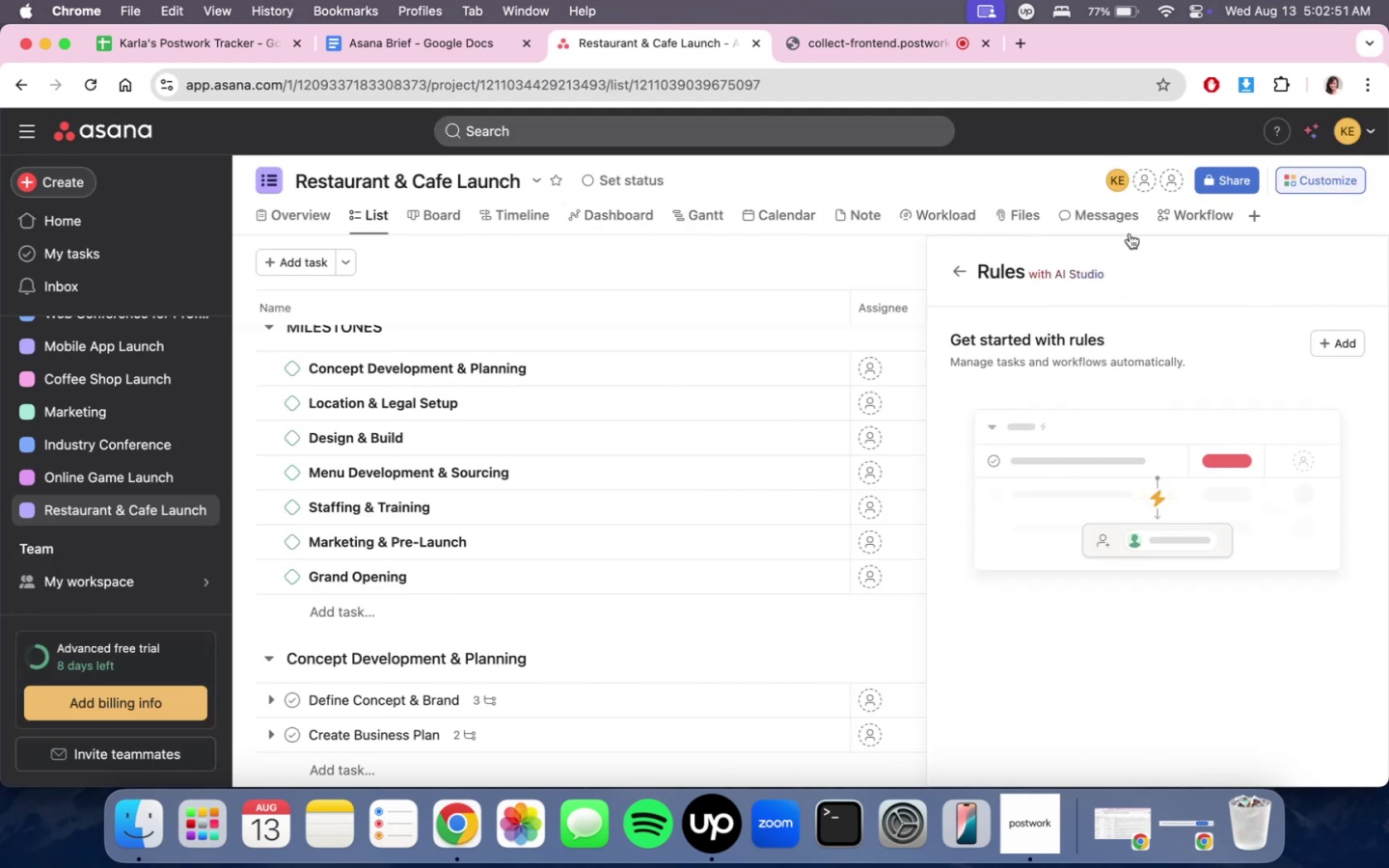 
left_click([438, 217])
 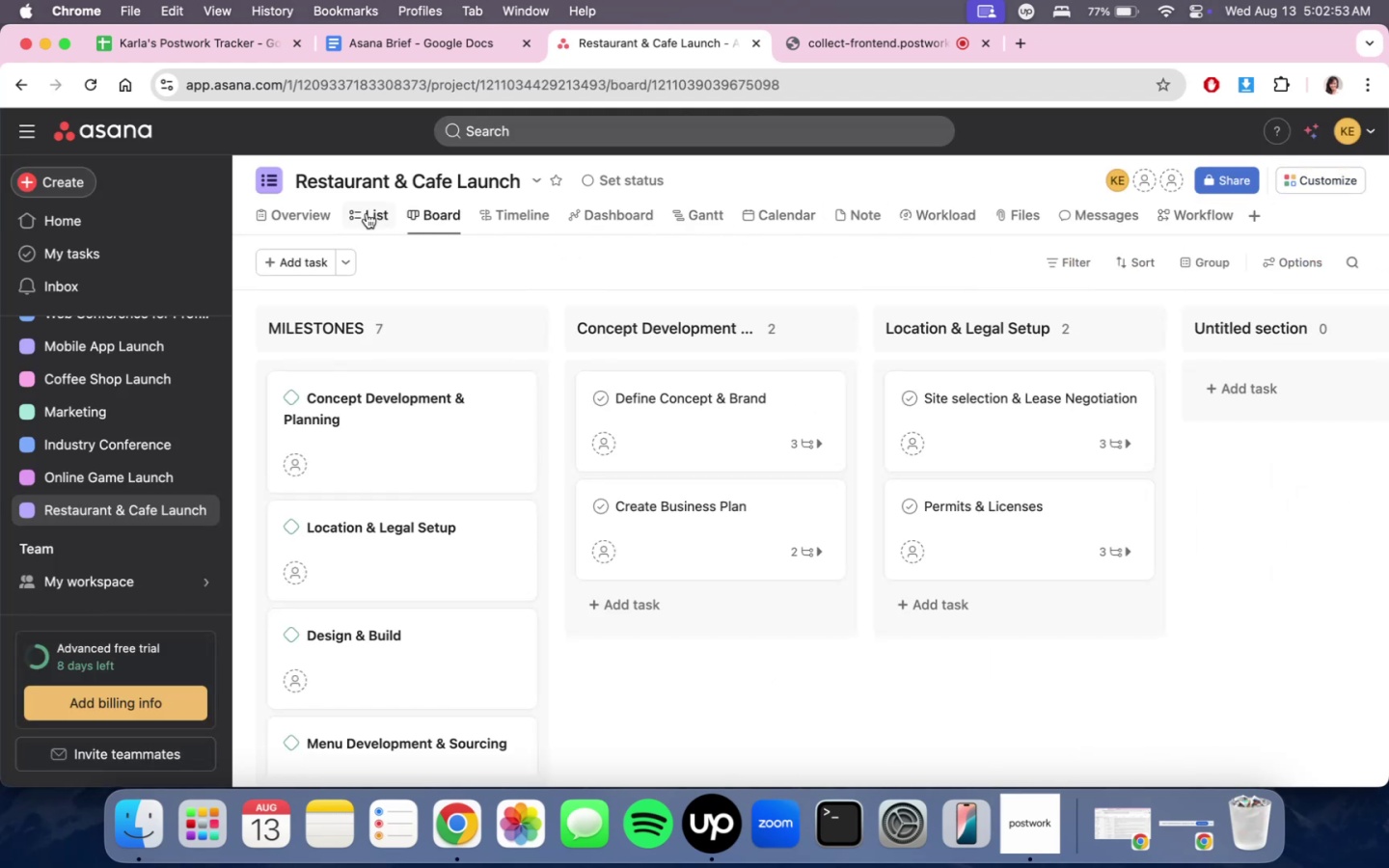 
scroll: coordinate [645, 660], scroll_direction: down, amount: 22.0
 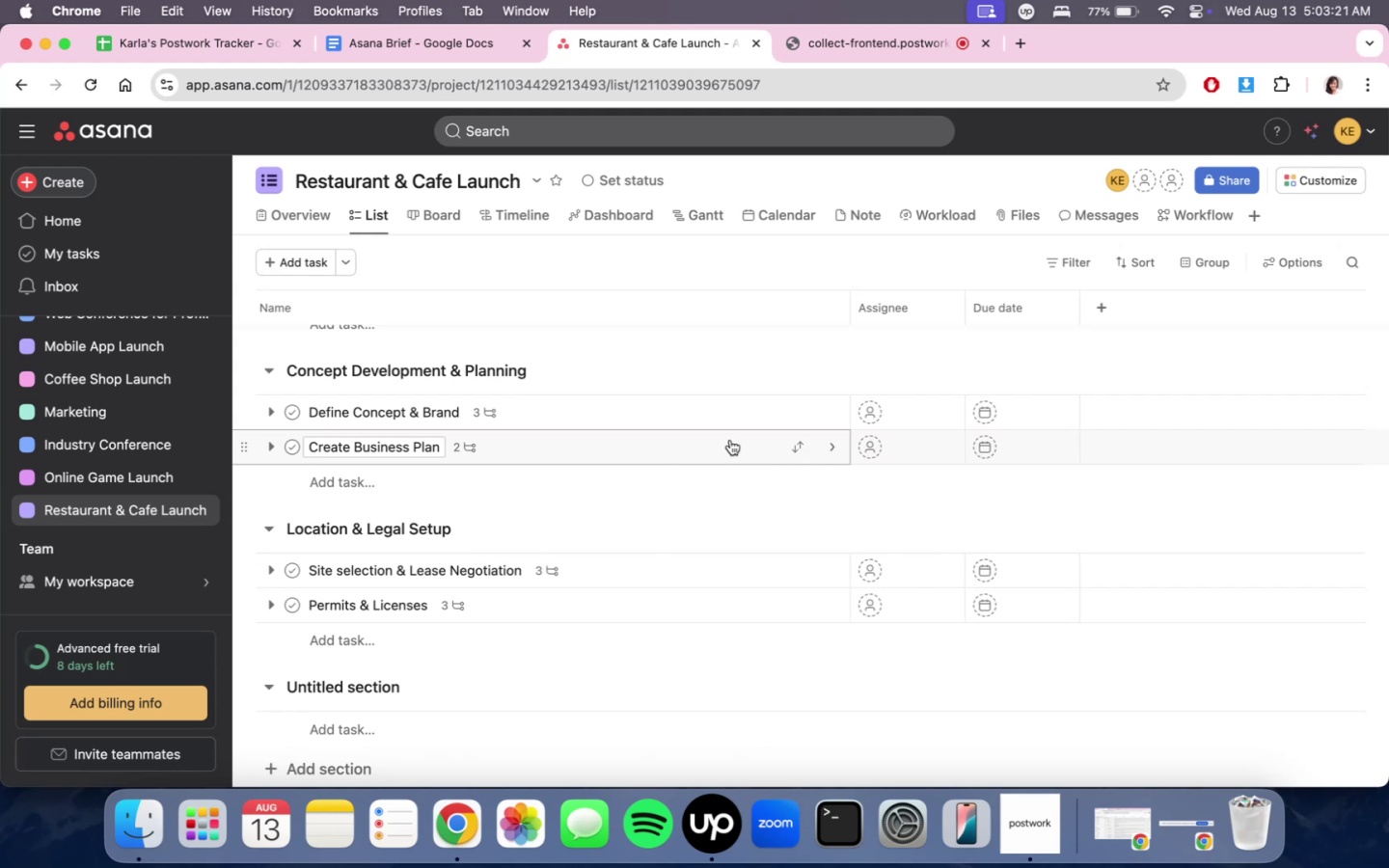 
wait(32.15)
 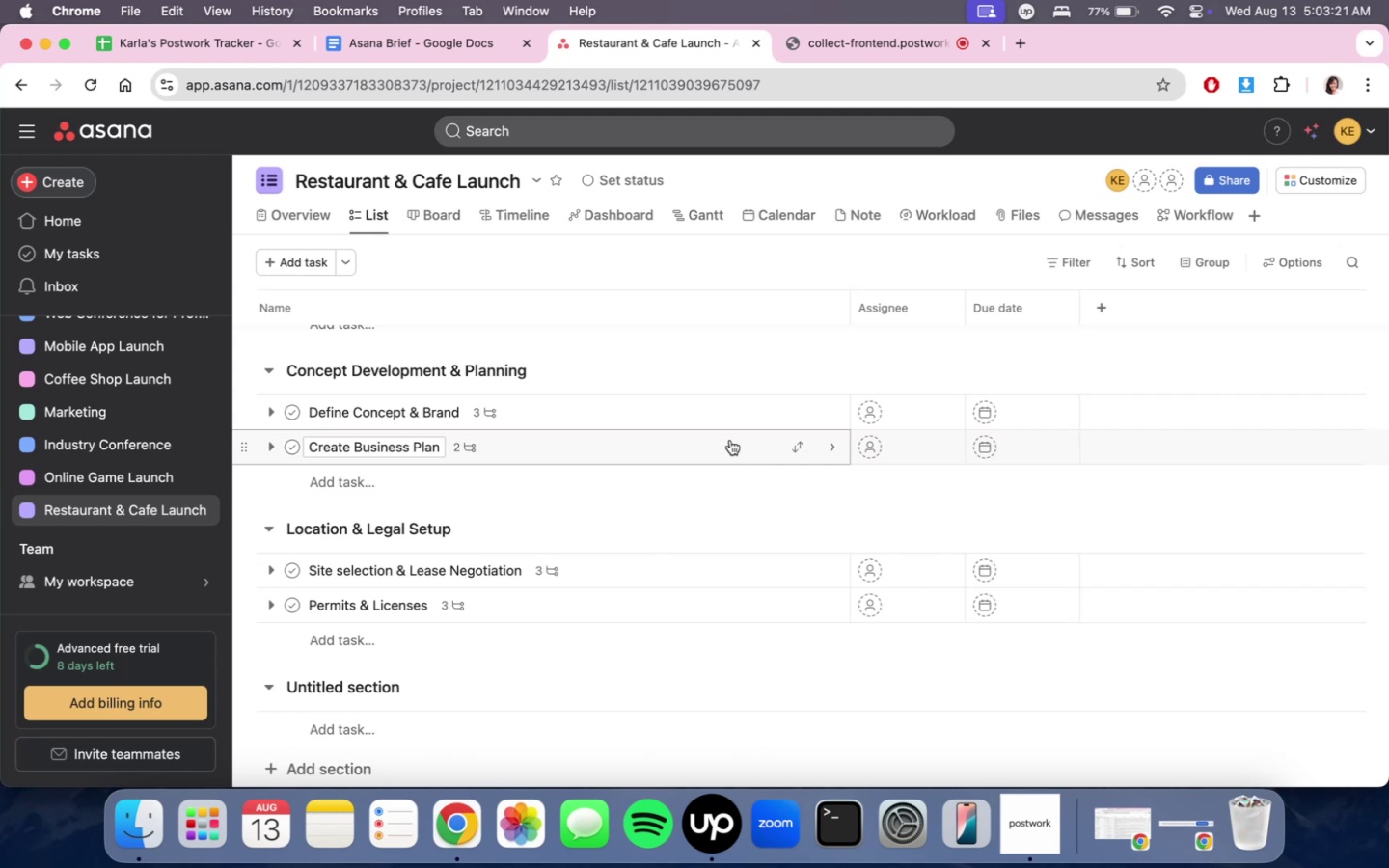 
scroll: coordinate [646, 395], scroll_direction: down, amount: 4.0
 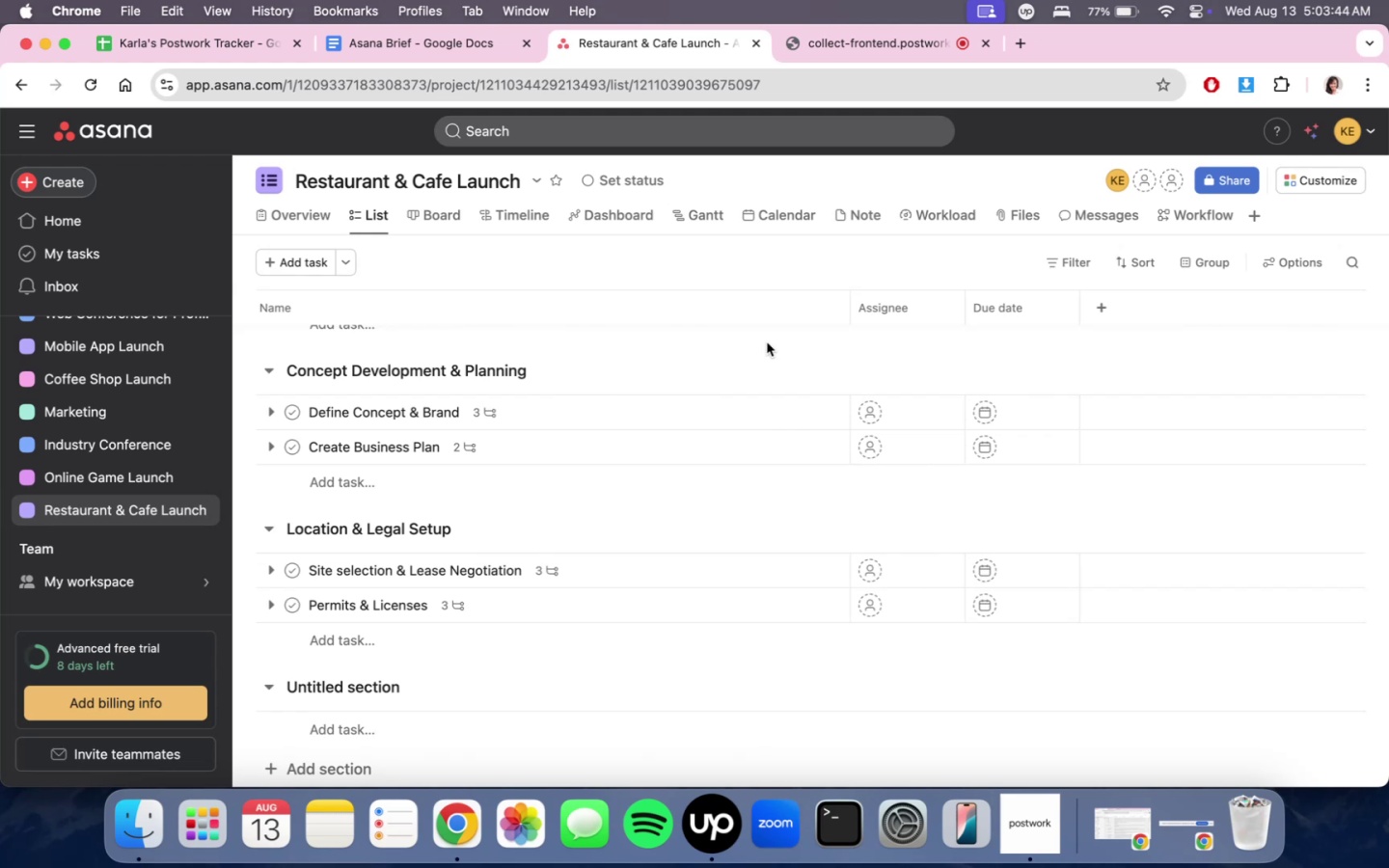 
wait(22.72)
 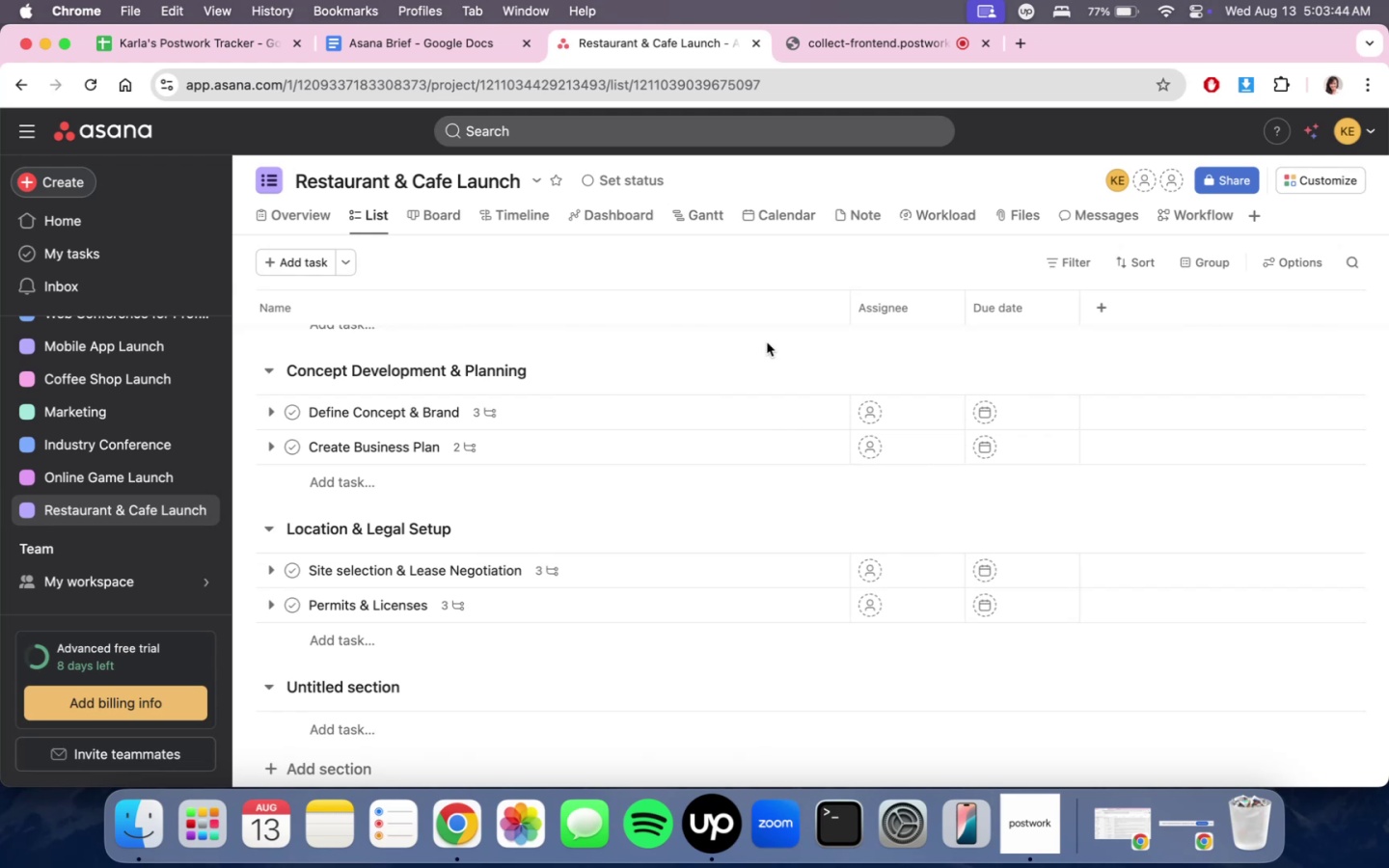 
left_click_drag(start_coordinate=[328, 688], to_coordinate=[326, 697])
 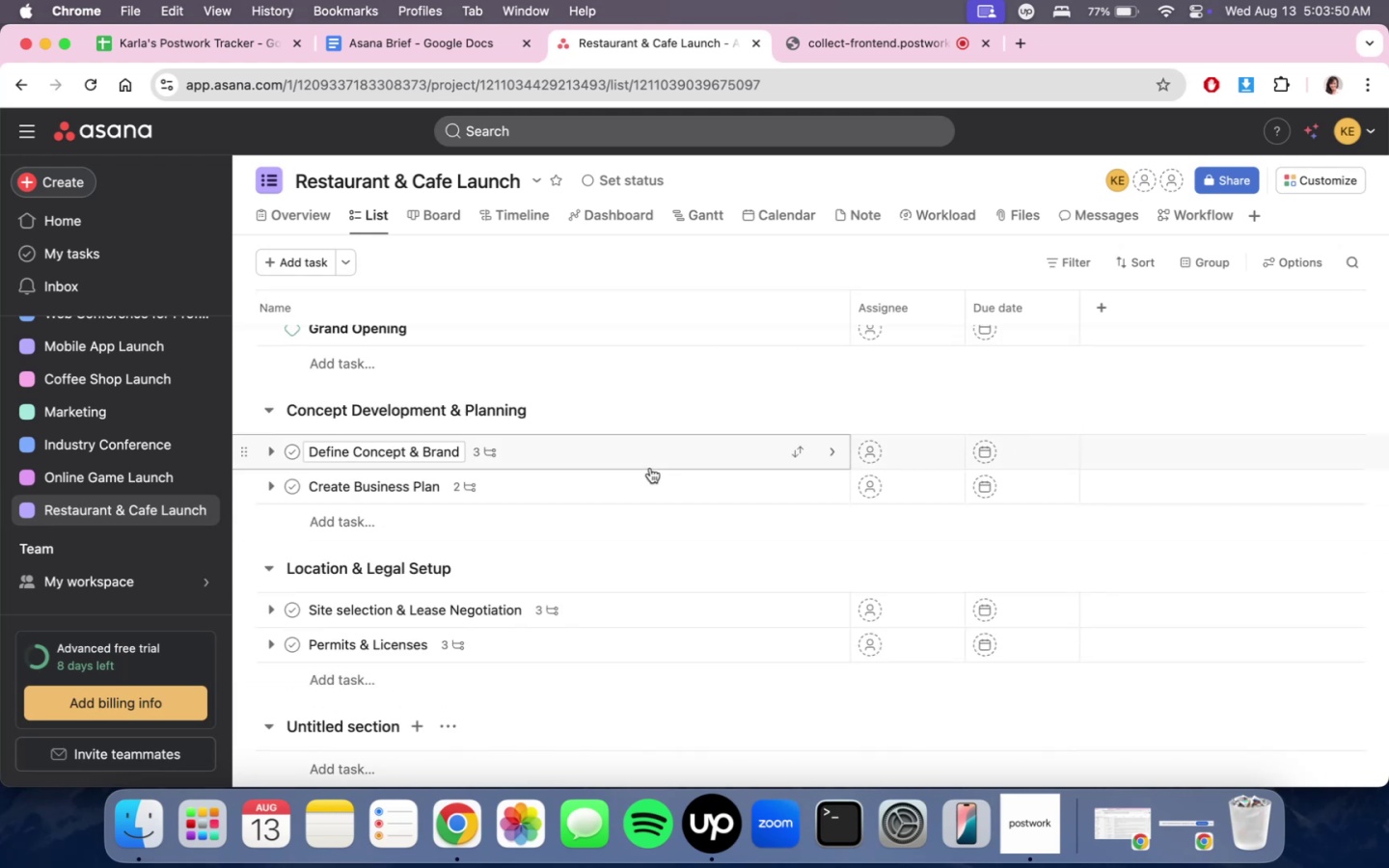 
scroll: coordinate [640, 556], scroll_direction: down, amount: 11.0
 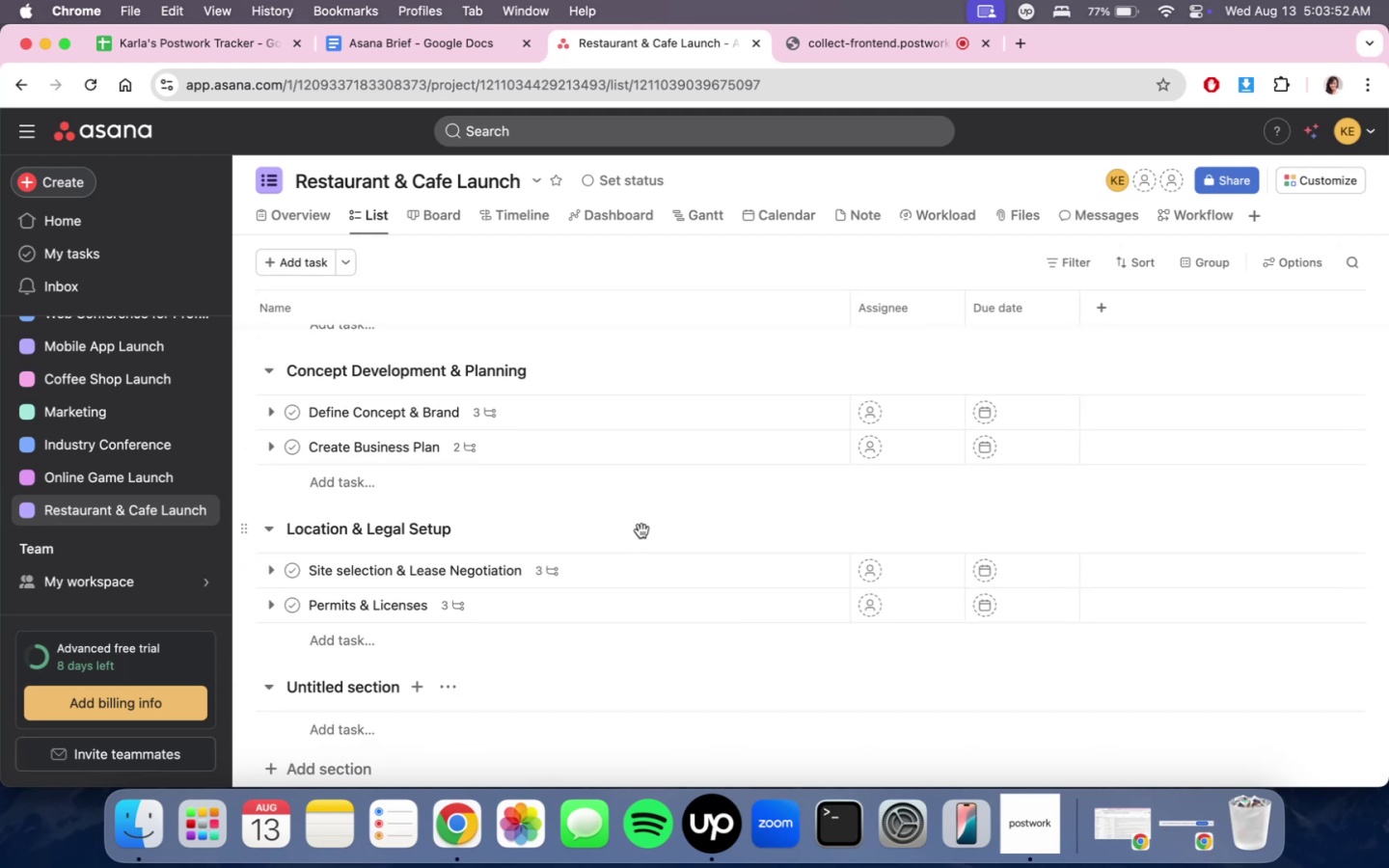 
scroll: coordinate [643, 540], scroll_direction: up, amount: 7.0
 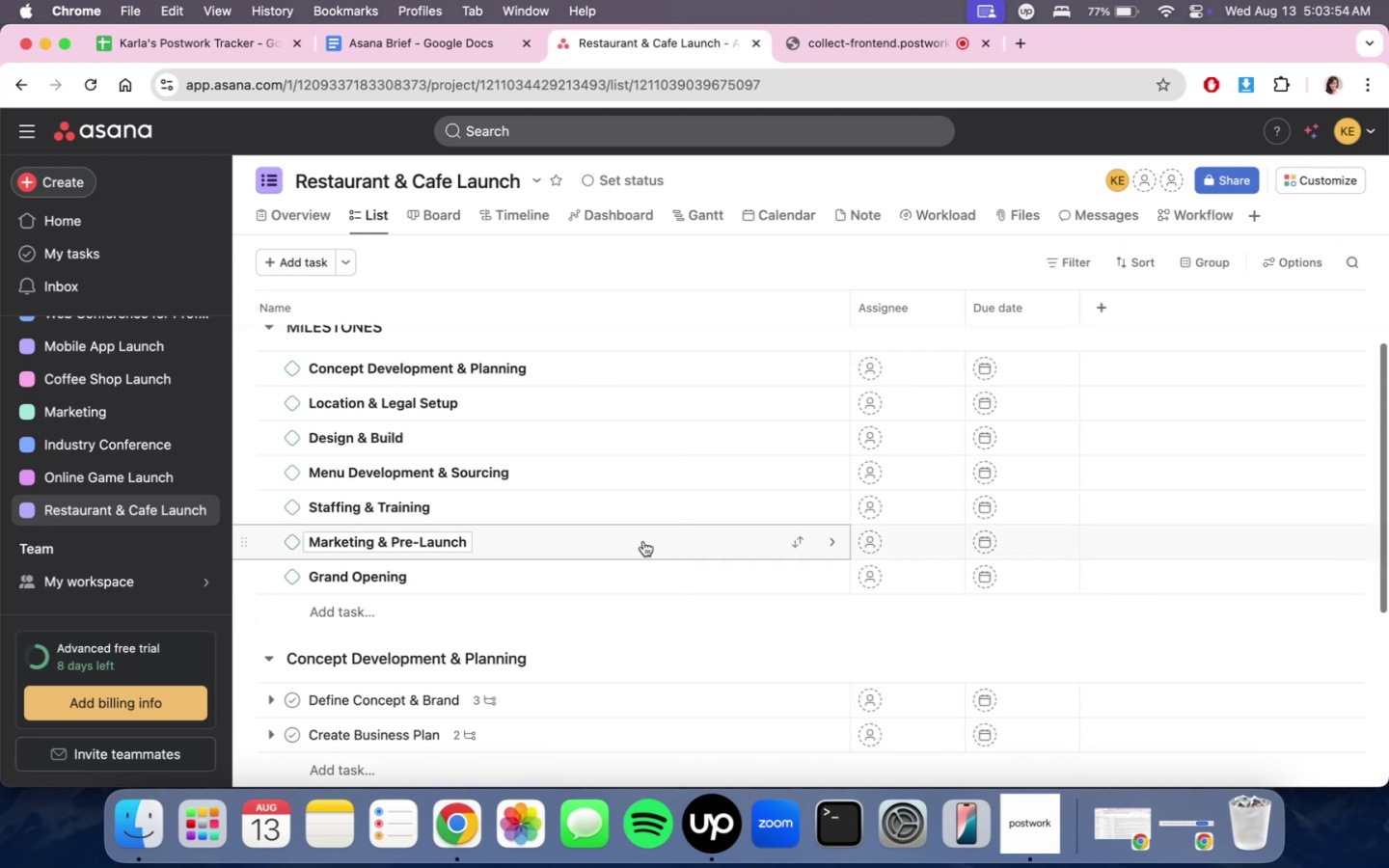 
scroll: coordinate [432, 586], scroll_direction: down, amount: 14.0
 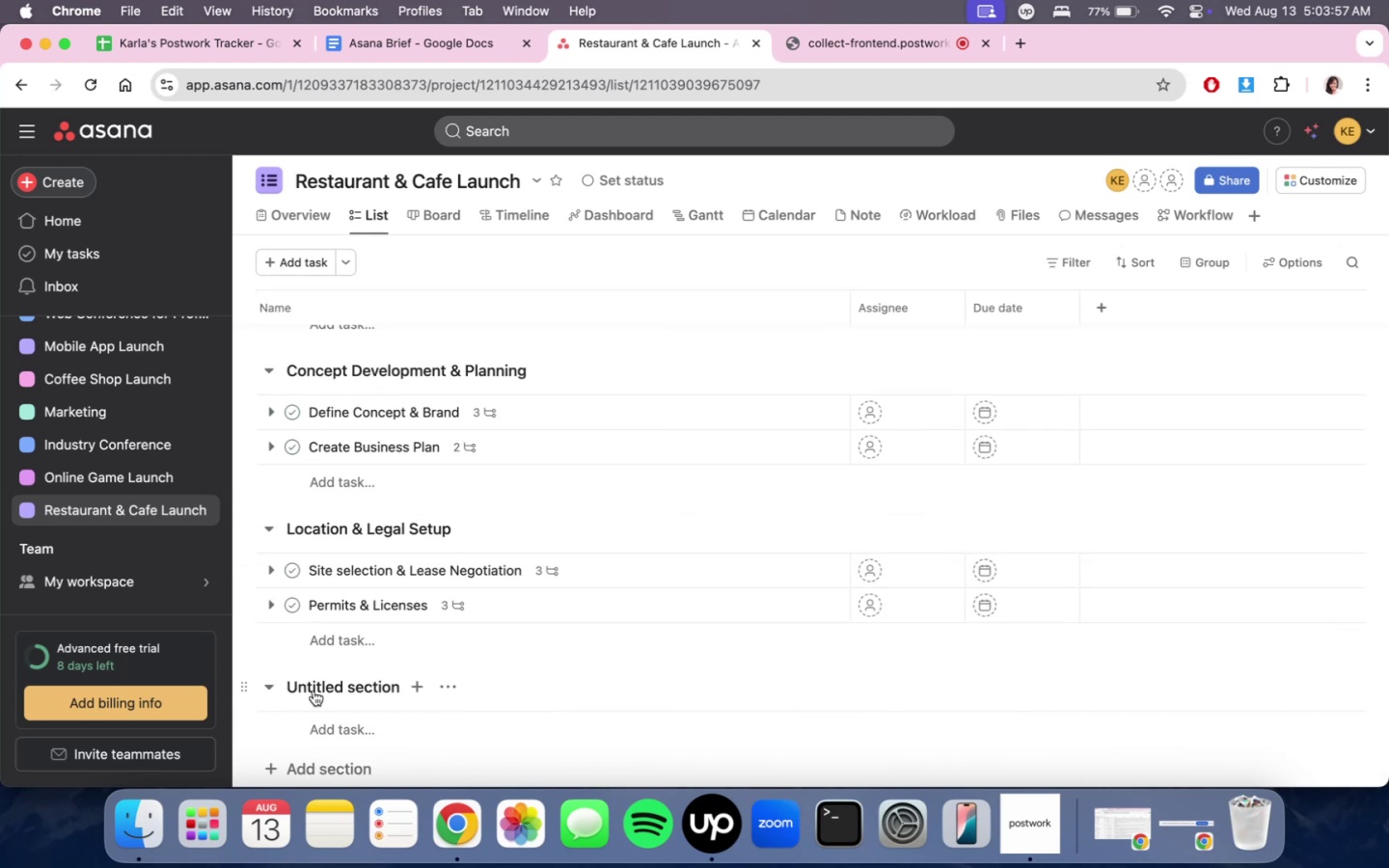 
left_click([313, 691])
 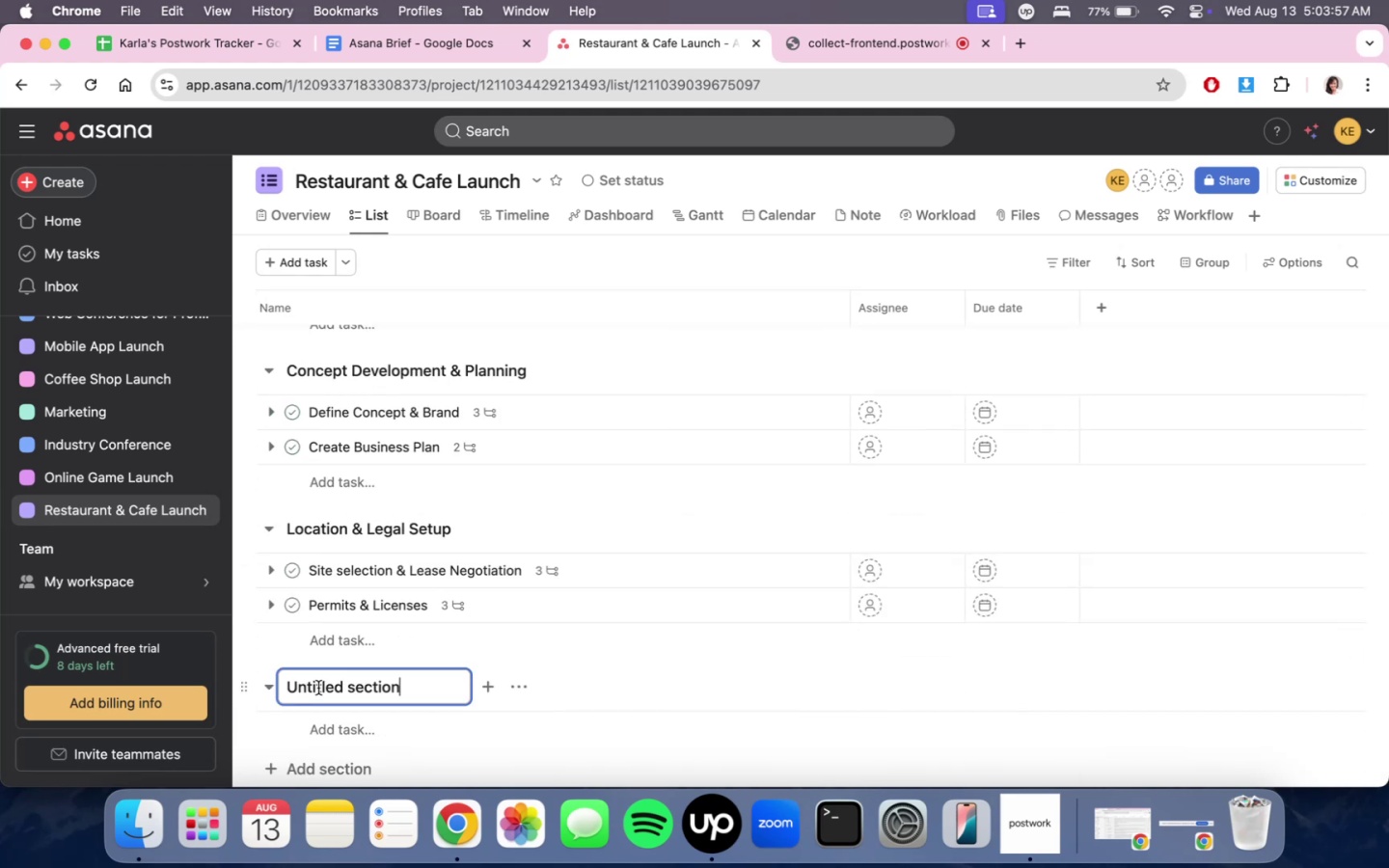 
double_click([318, 688])
 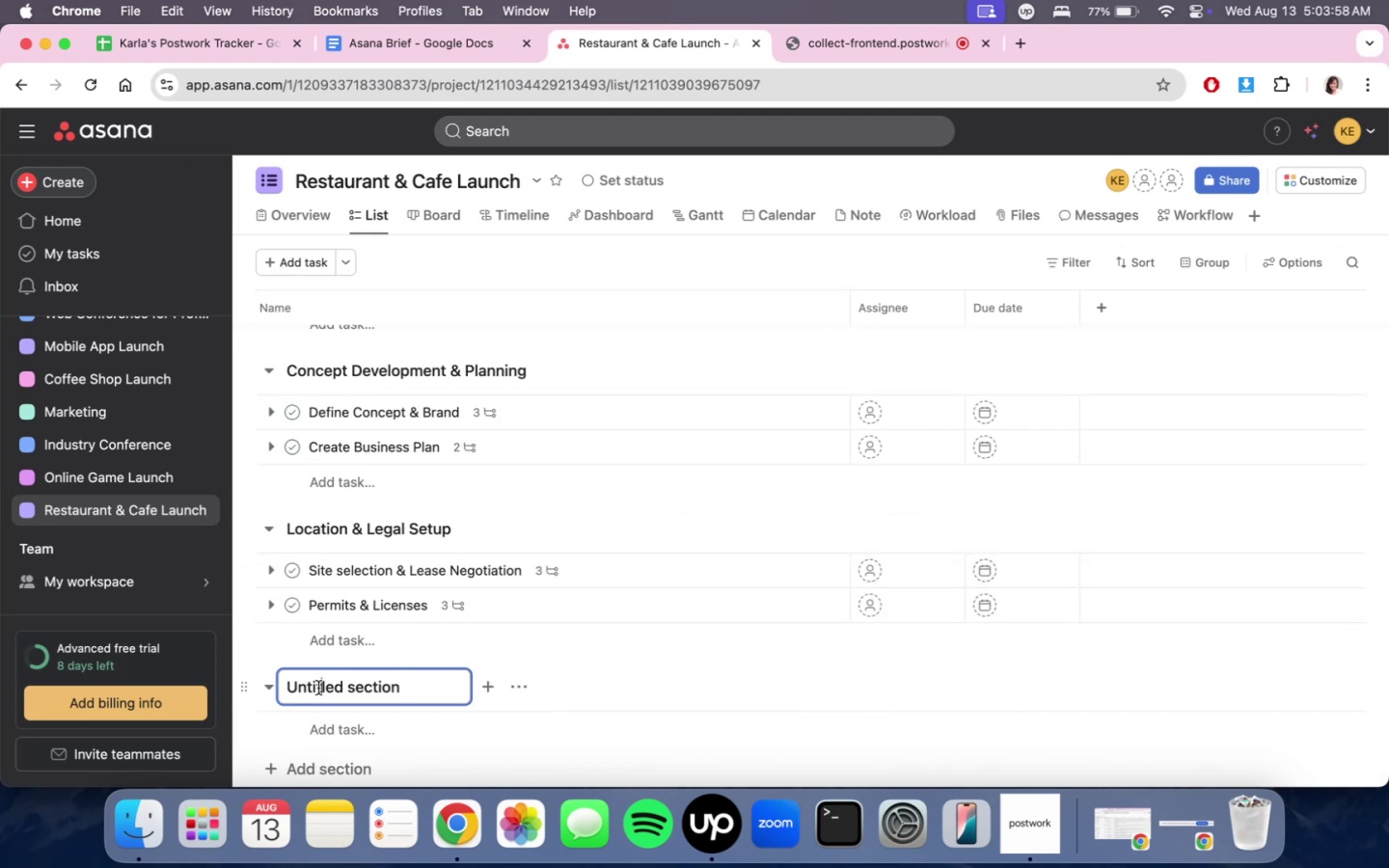 
triple_click([318, 688])
 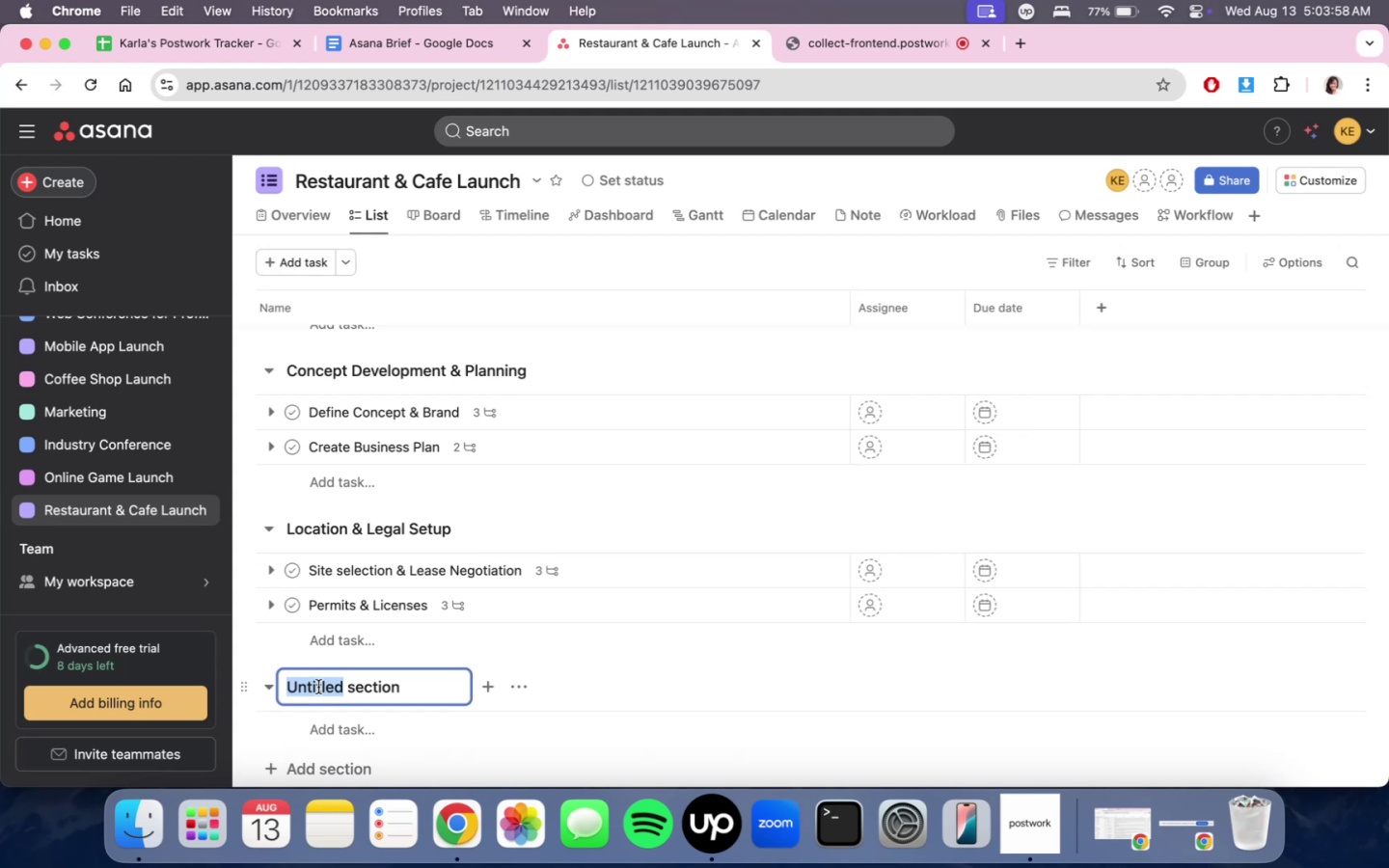 
key(Meta+CommandLeft)
 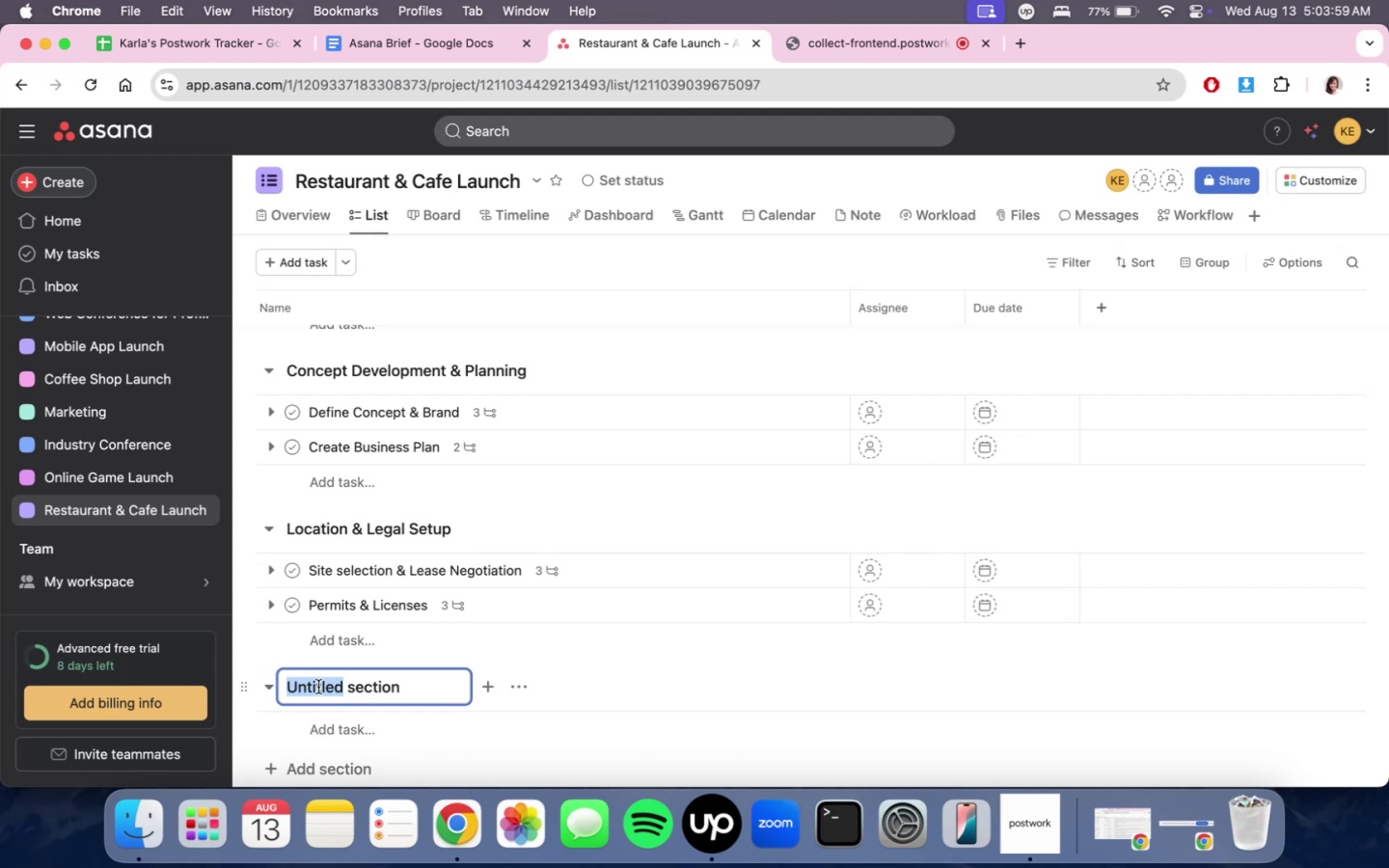 
key(Meta+A)
 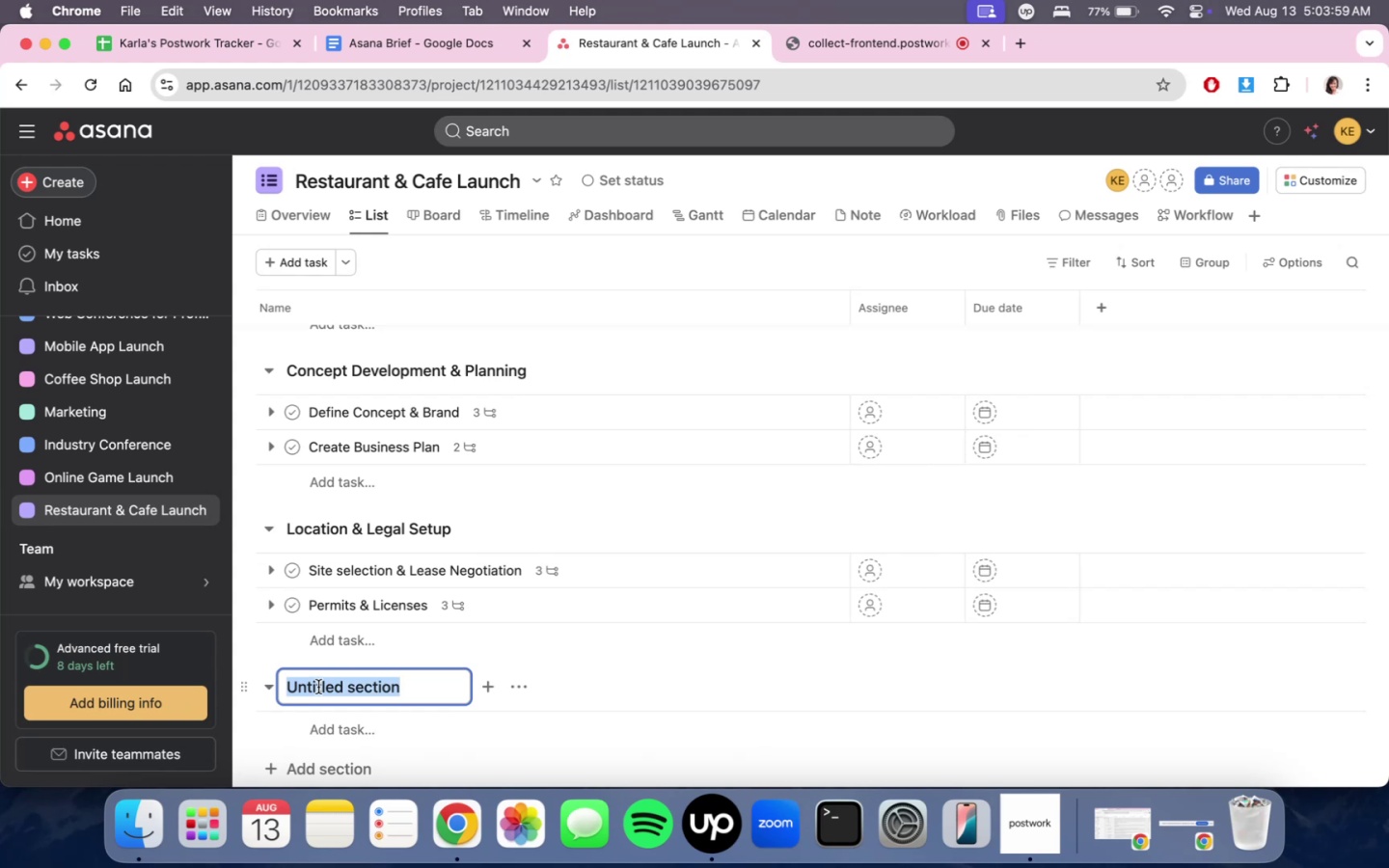 
type(Ds)
key(Backspace)
type(esign & BUi)
key(Backspace)
key(Backspace)
type(uild)
 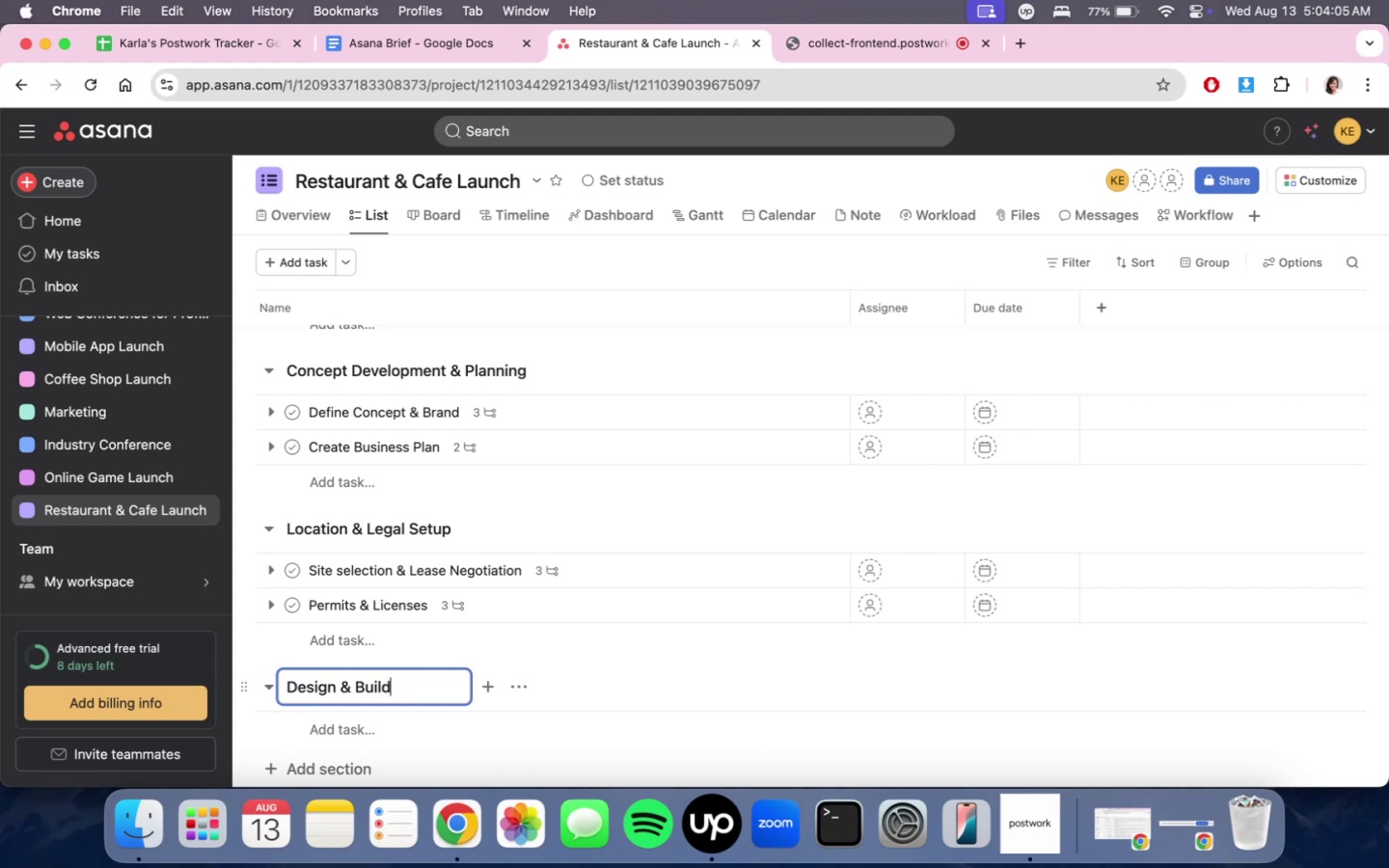 
scroll: coordinate [513, 543], scroll_direction: down, amount: 6.0
 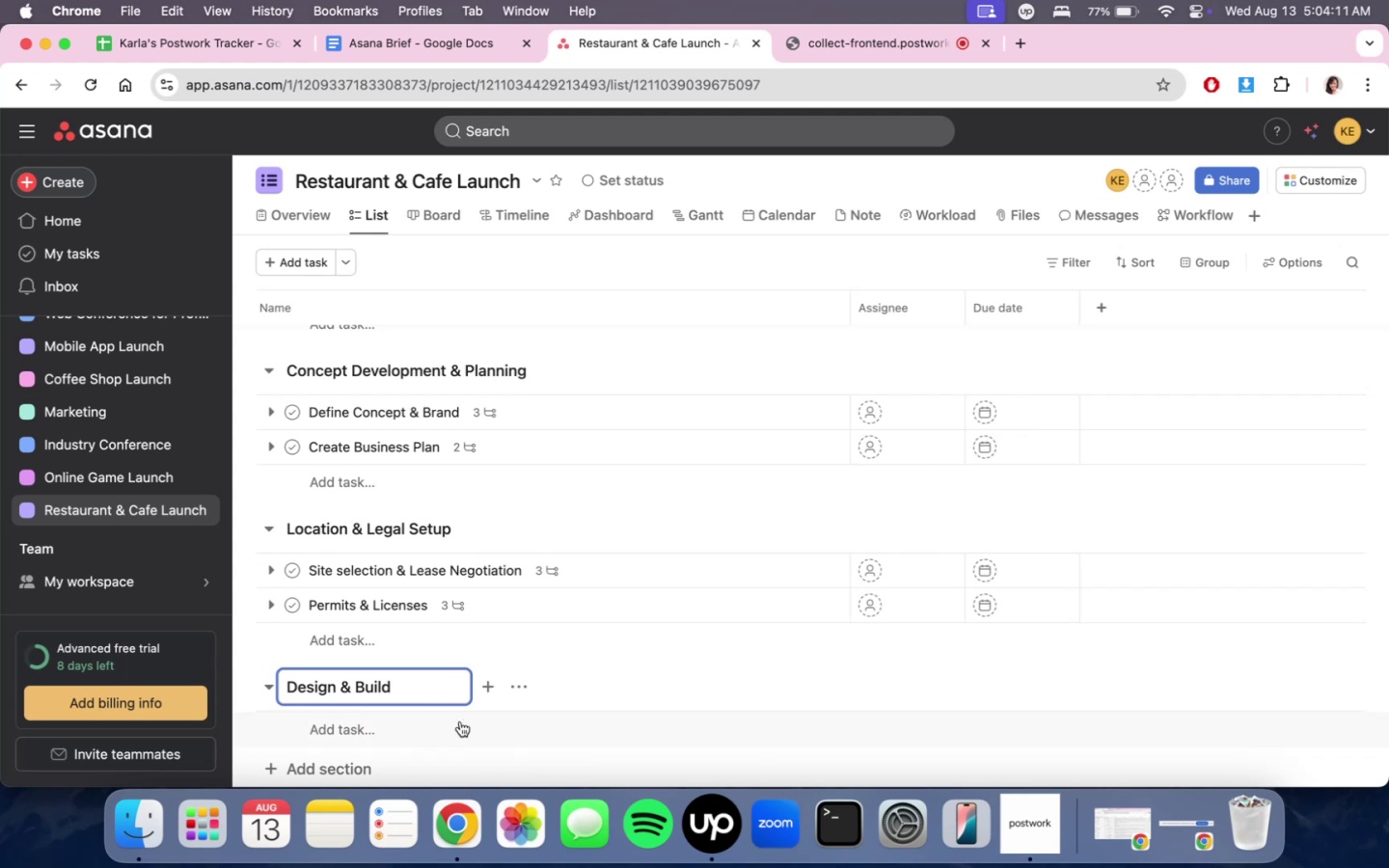 
wait(5.74)
 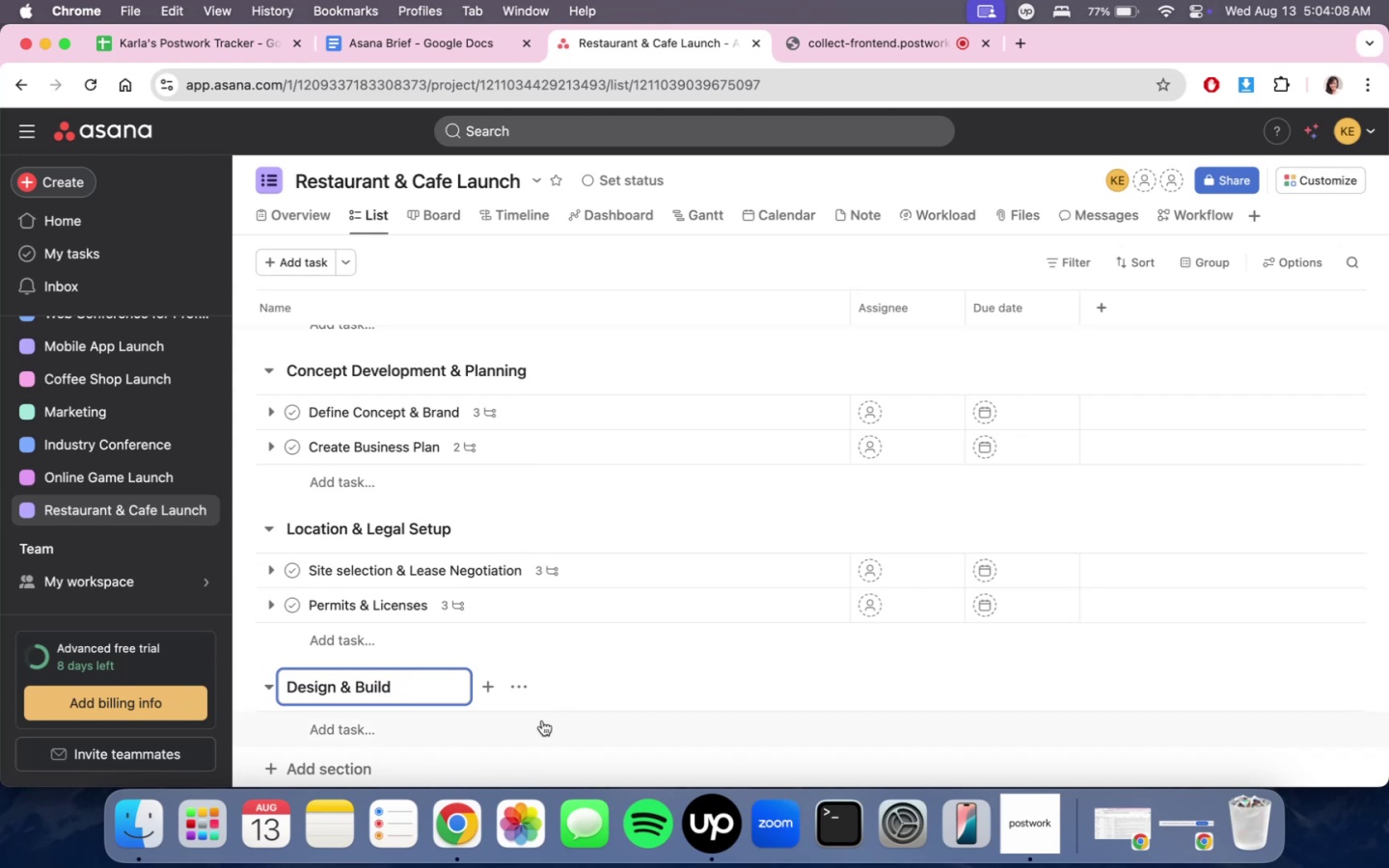 
scroll: coordinate [586, 535], scroll_direction: up, amount: 11.0
 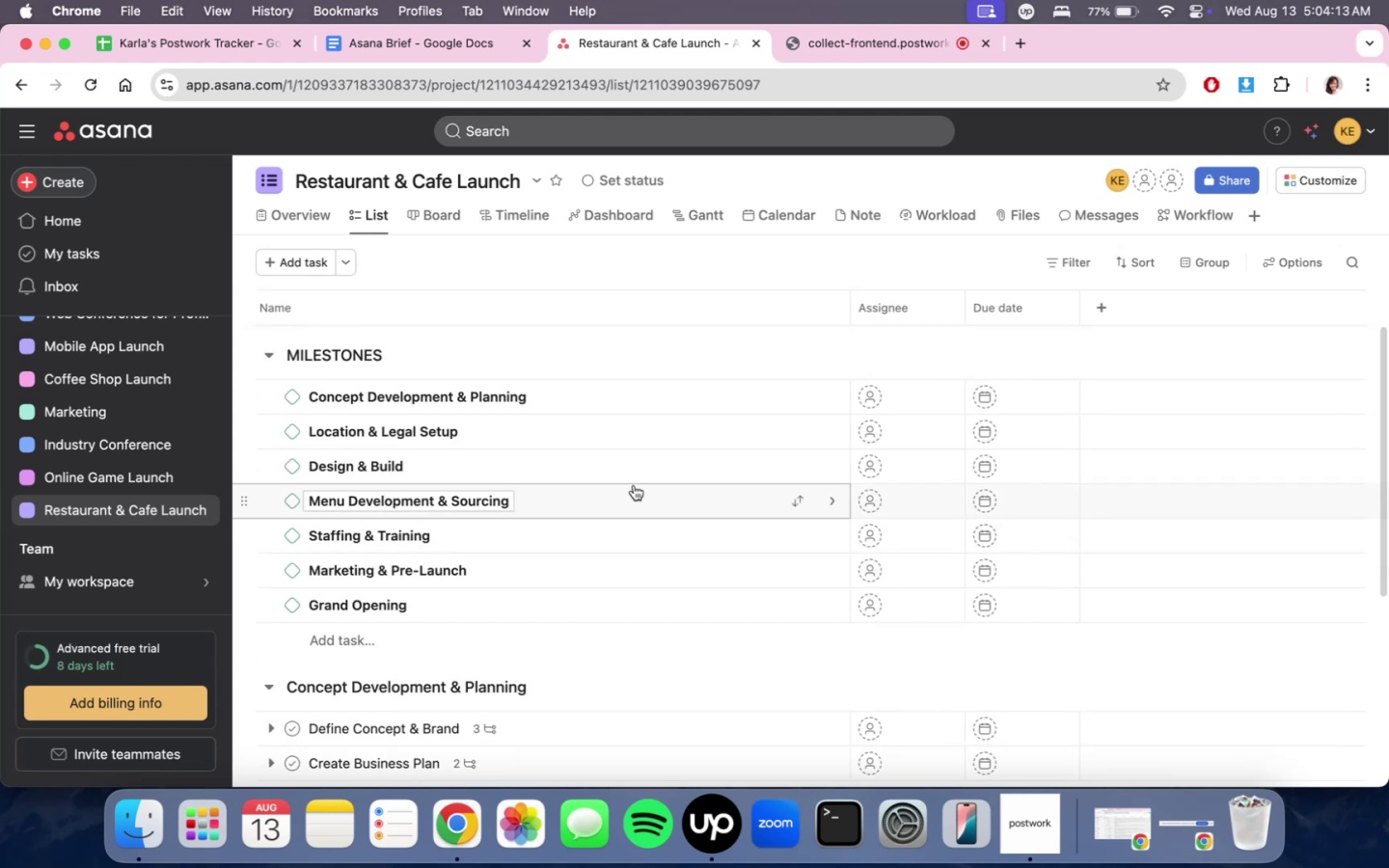 
left_click([638, 473])
 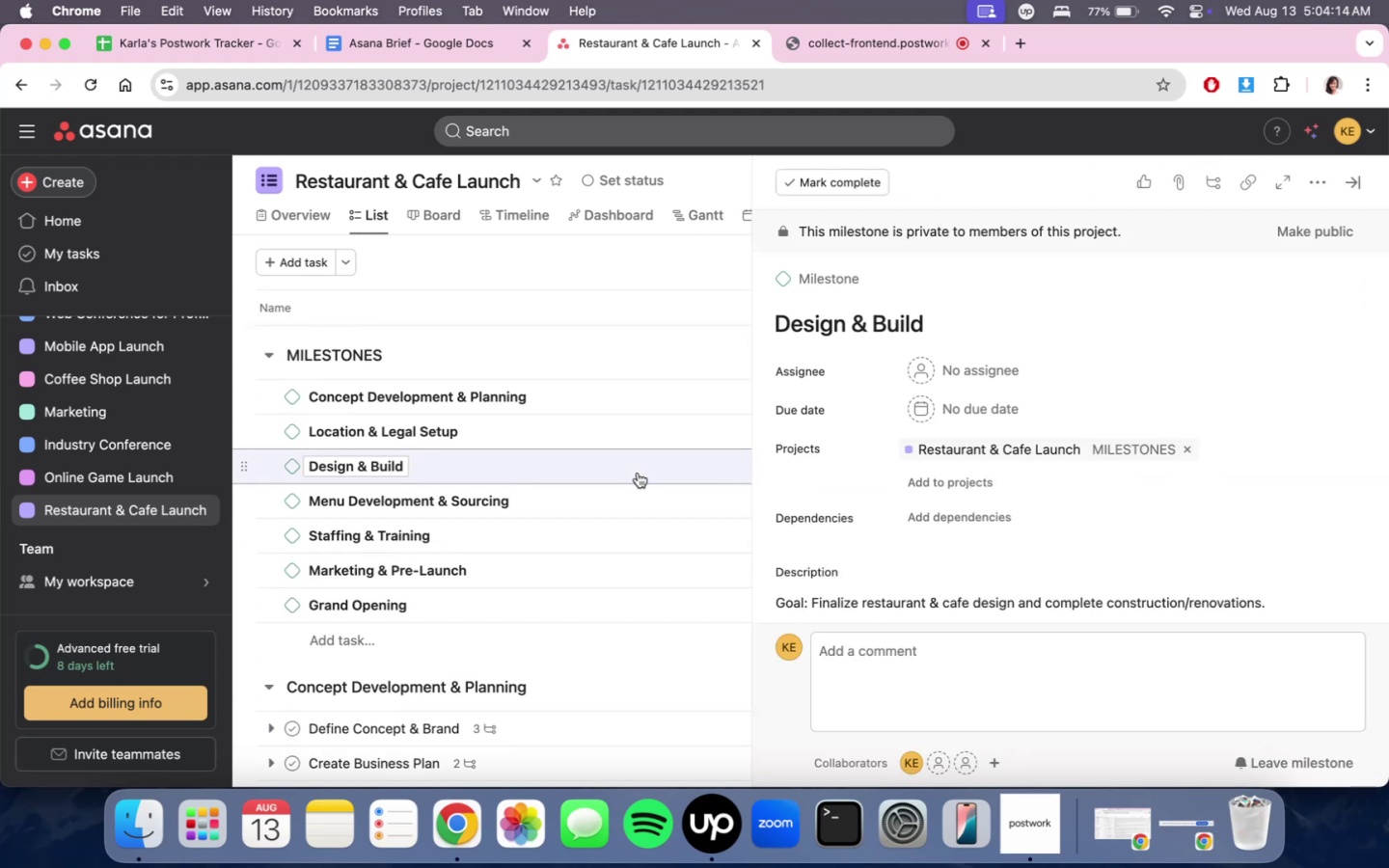 
scroll: coordinate [634, 672], scroll_direction: down, amount: 15.0
 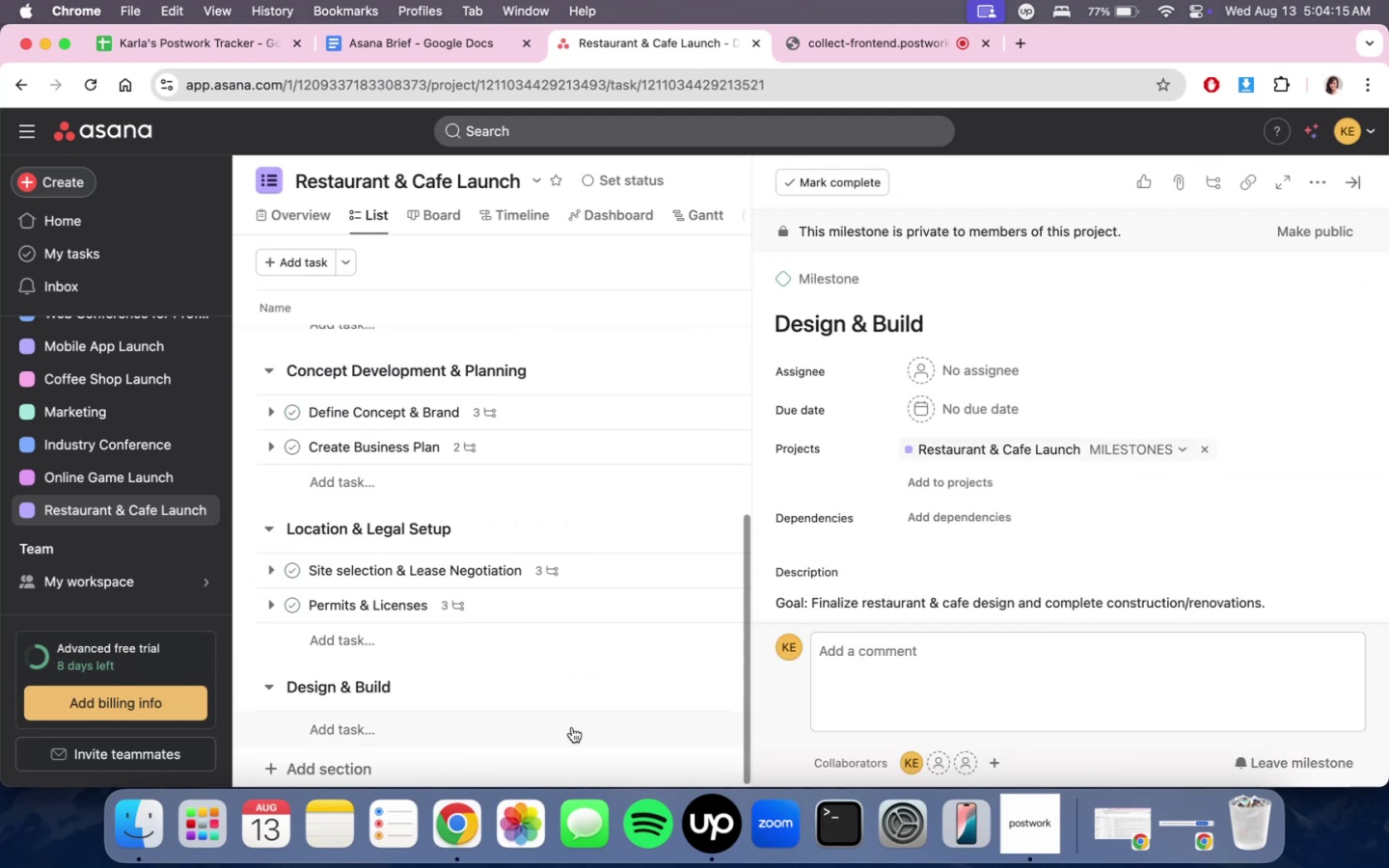 
left_click([568, 726])
 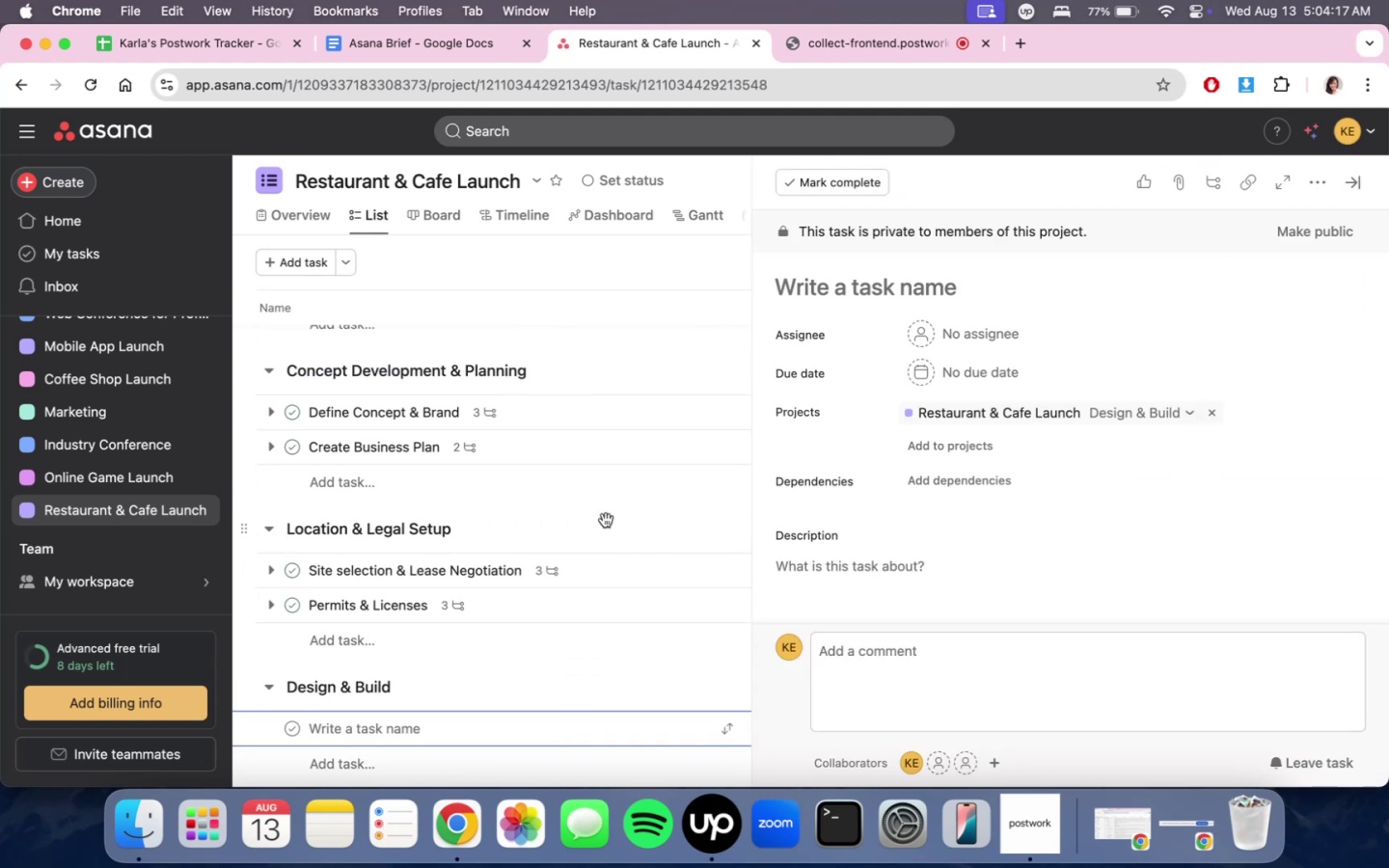 
type(Interior p)
key(Backspace)
type(Design PLann)
key(Backspace)
key(Backspace)
key(Backspace)
key(Backspace)
type(lanning)
 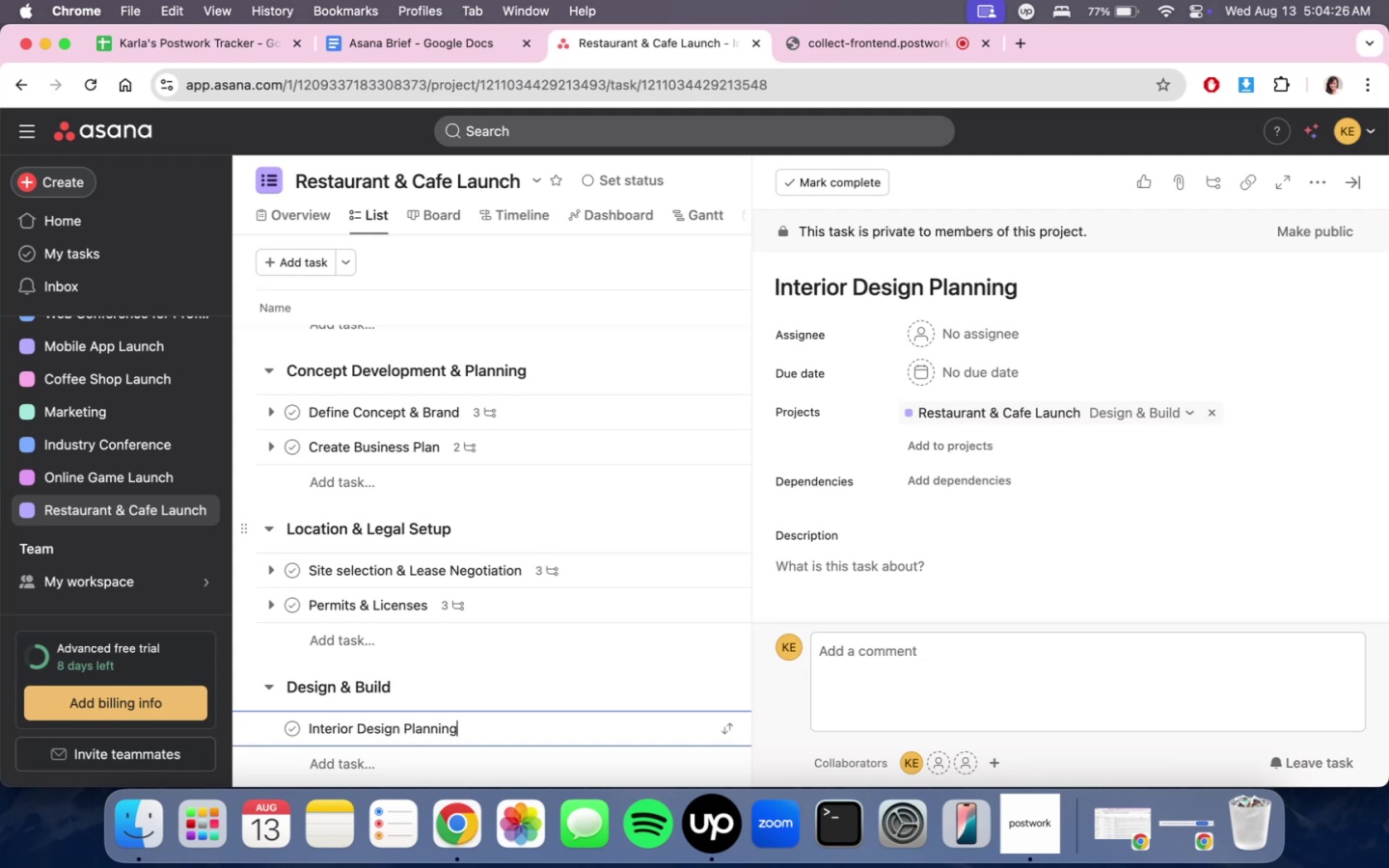 
left_click([832, 44])
 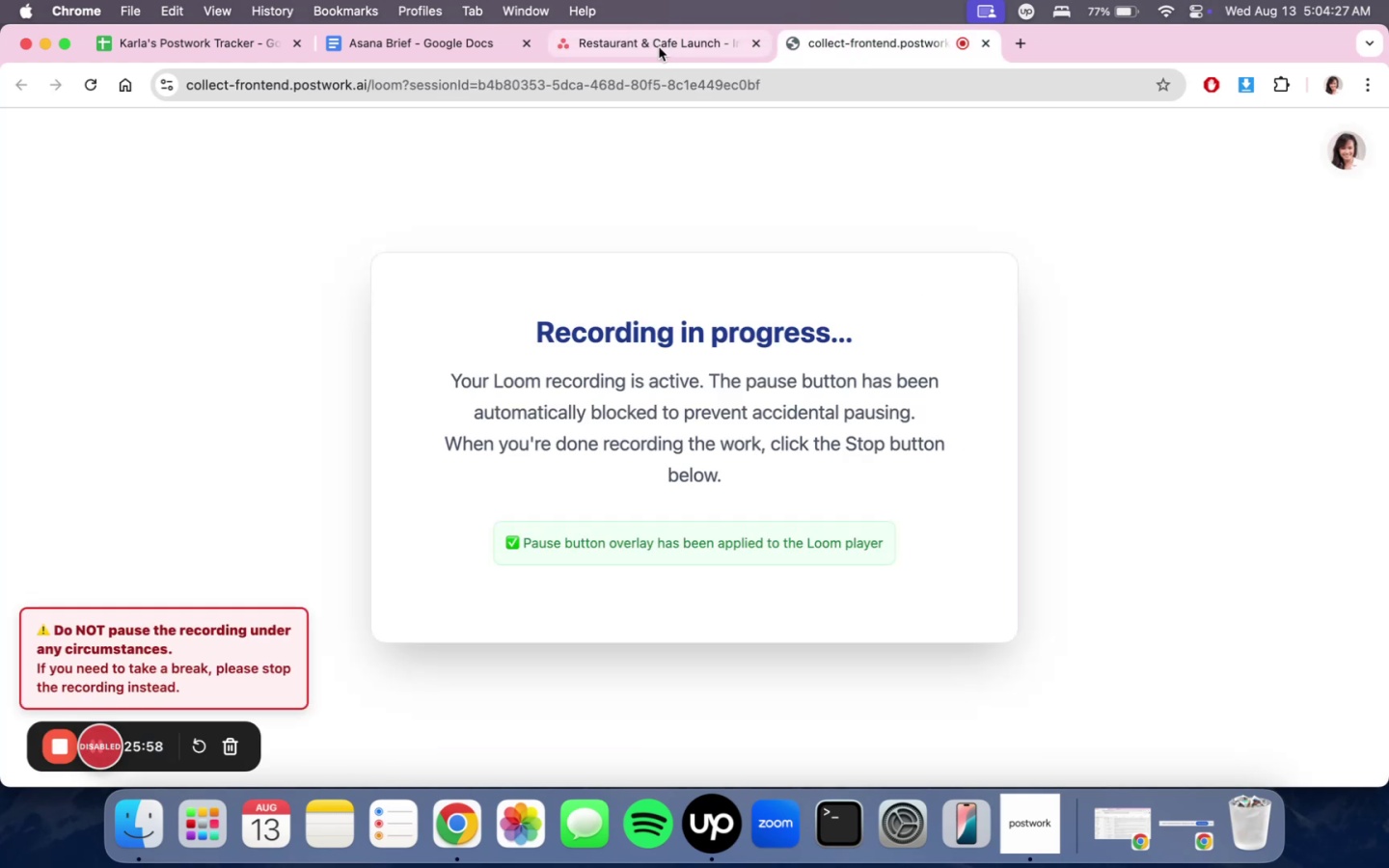 
double_click([659, 47])
 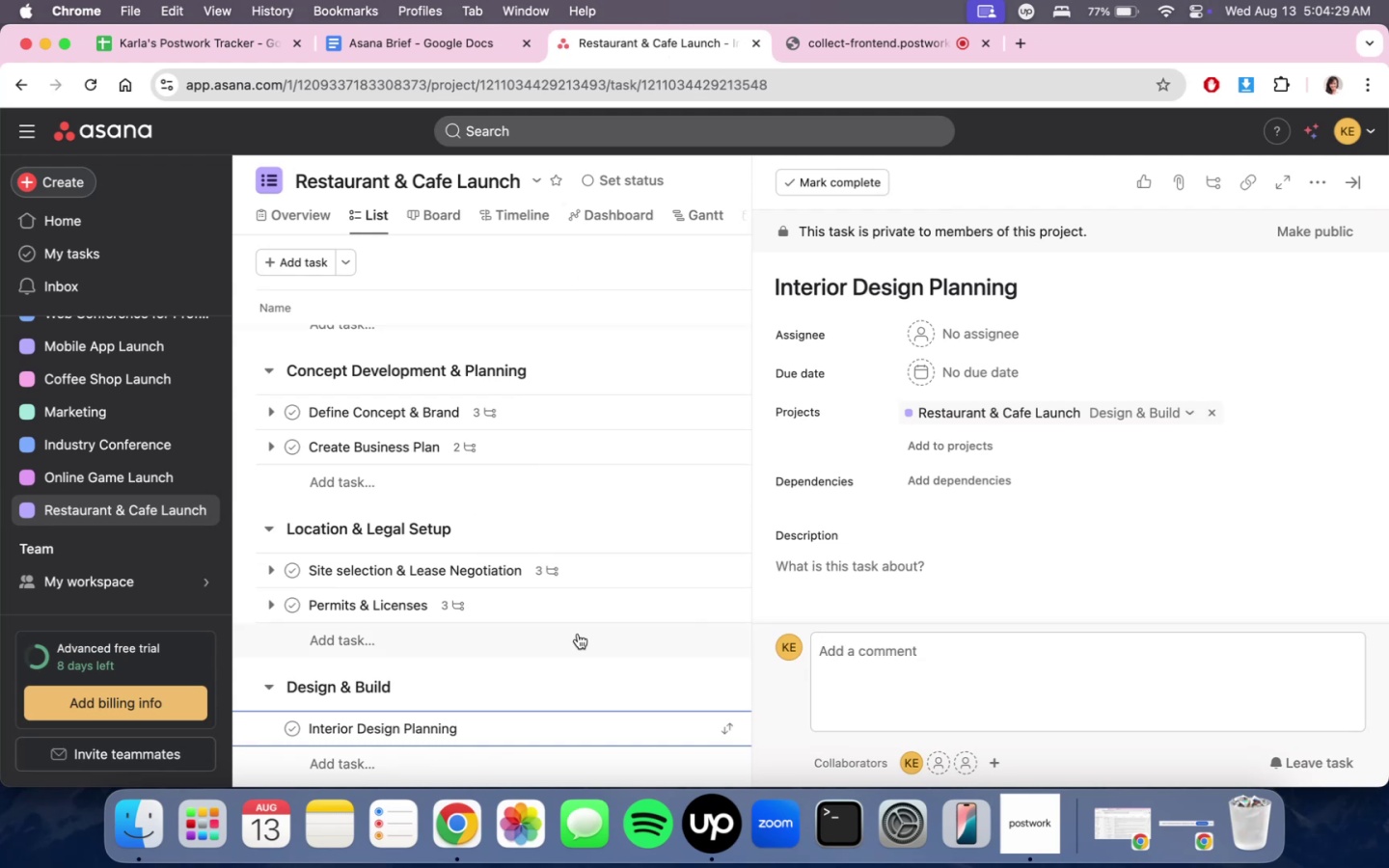 
key(Enter)
 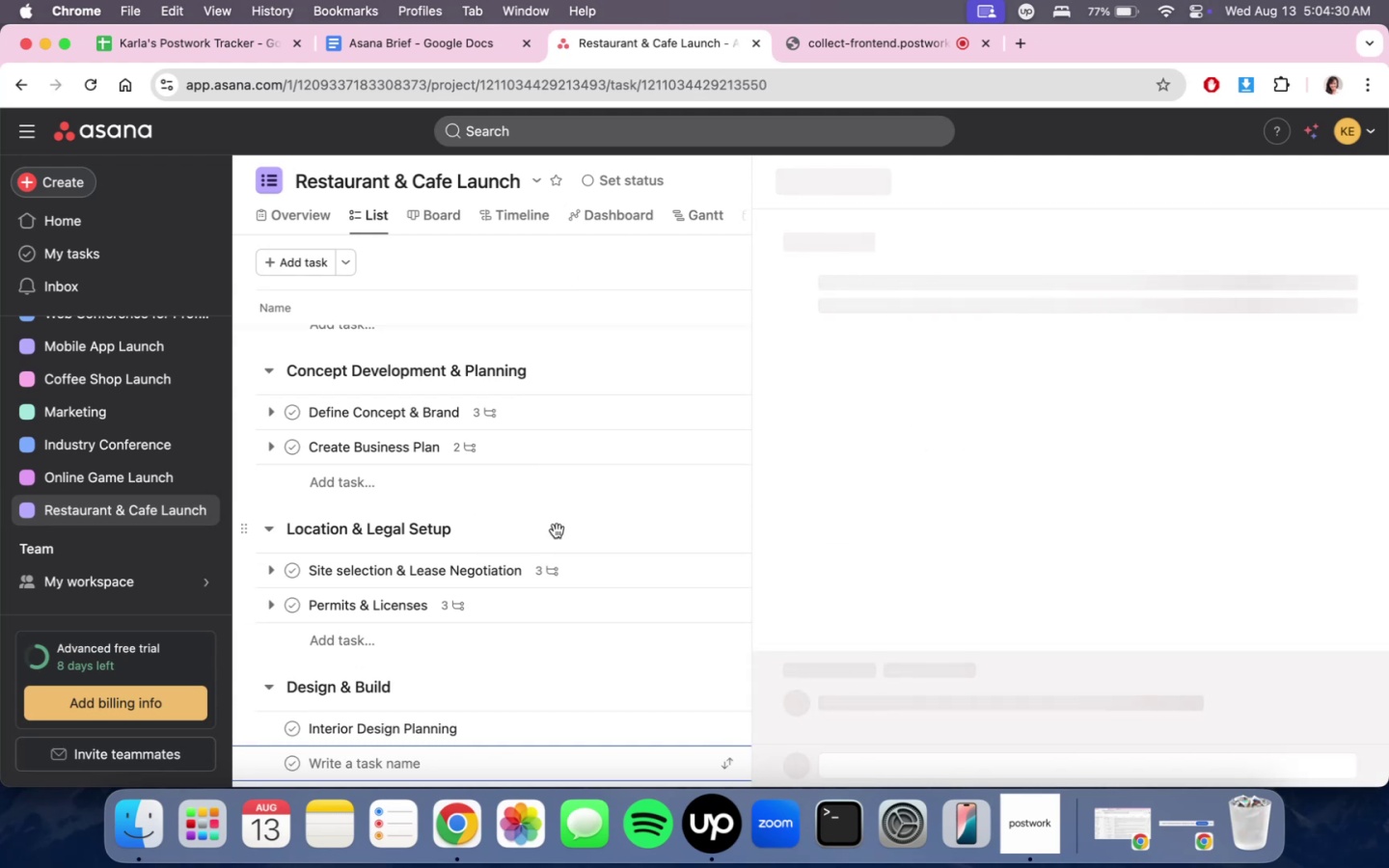 
scroll: coordinate [557, 534], scroll_direction: down, amount: 11.0
 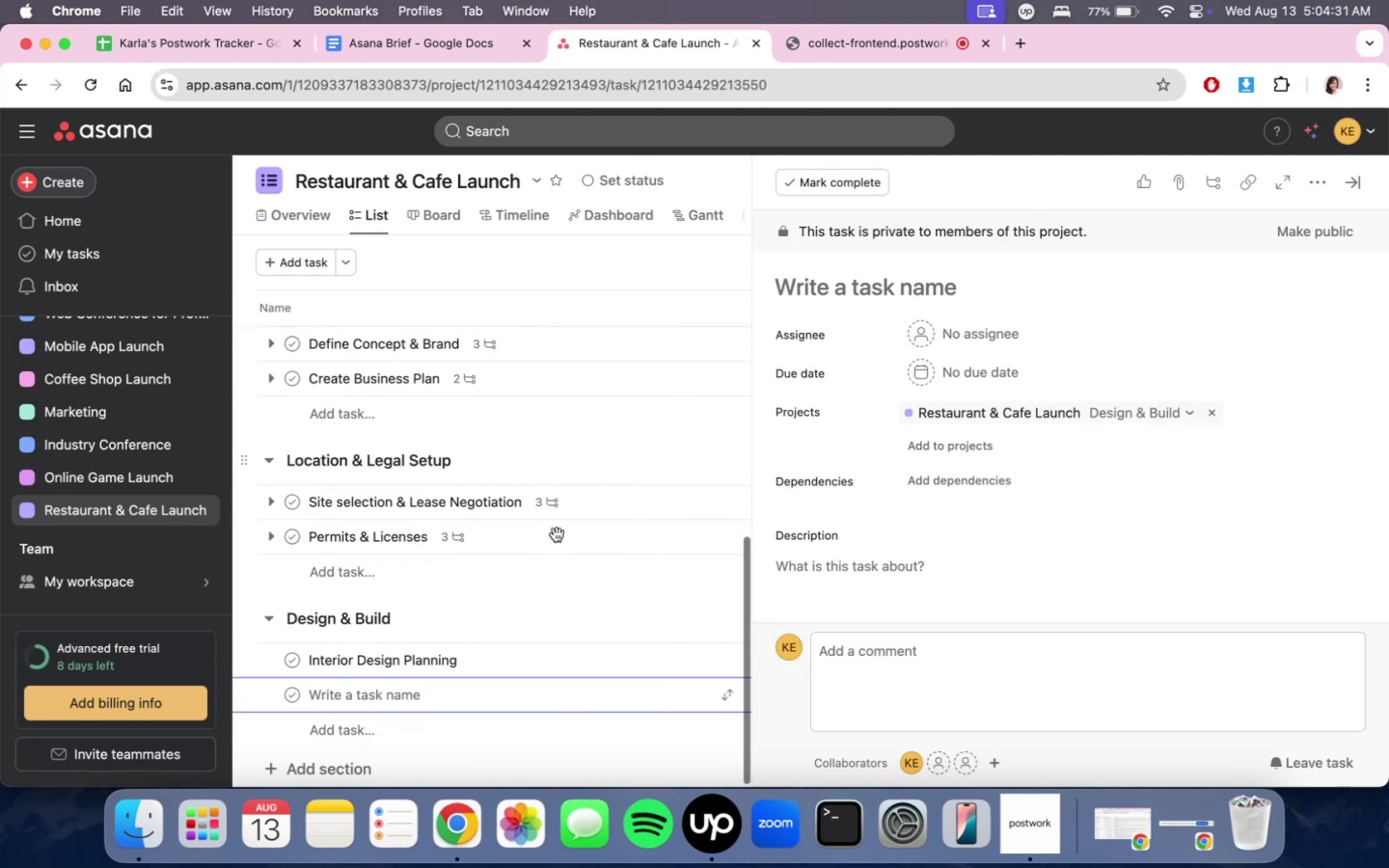 
type(Construction & Fit-Out)
 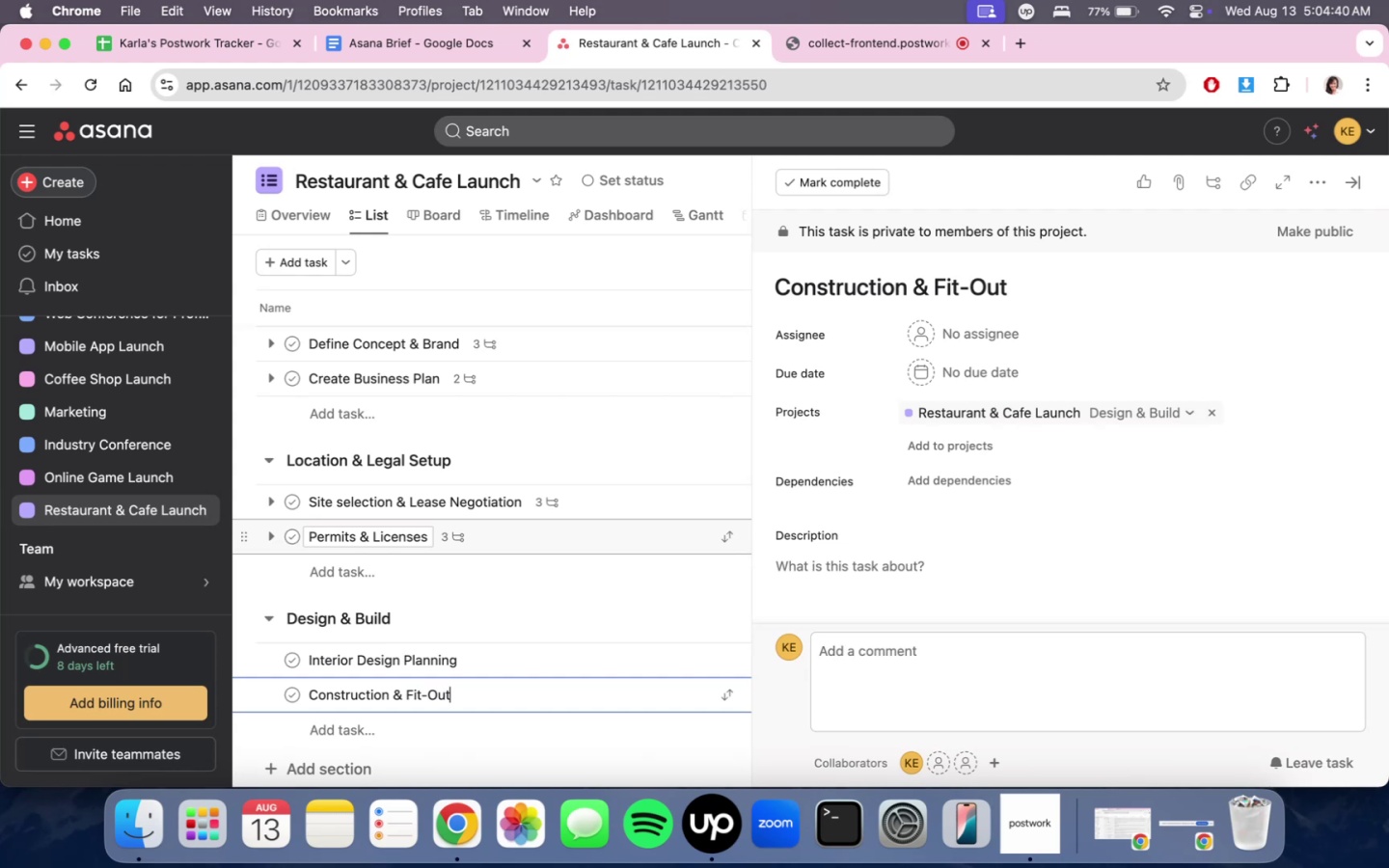 
left_click([582, 642])
 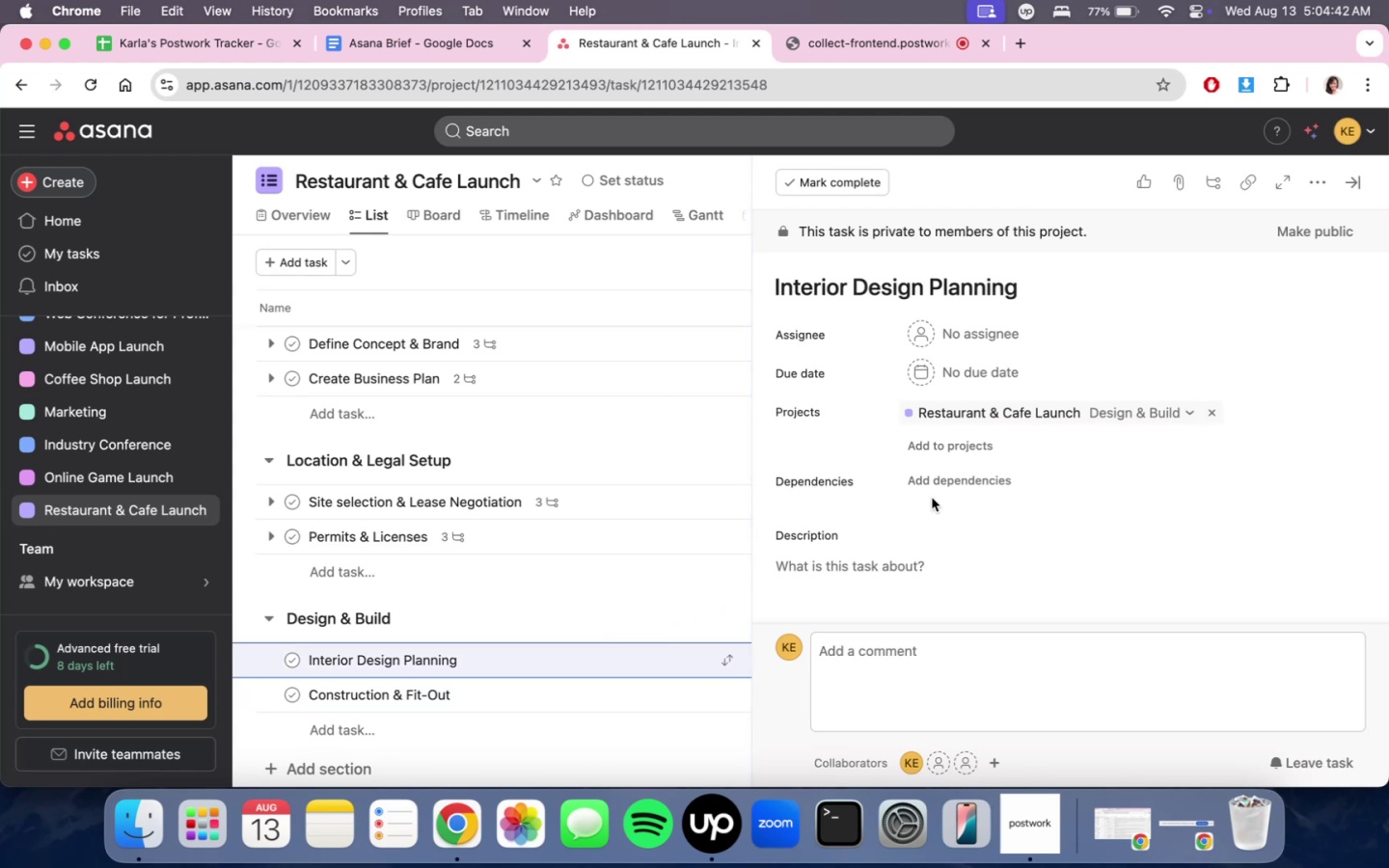 
scroll: coordinate [1050, 513], scroll_direction: down, amount: 11.0
 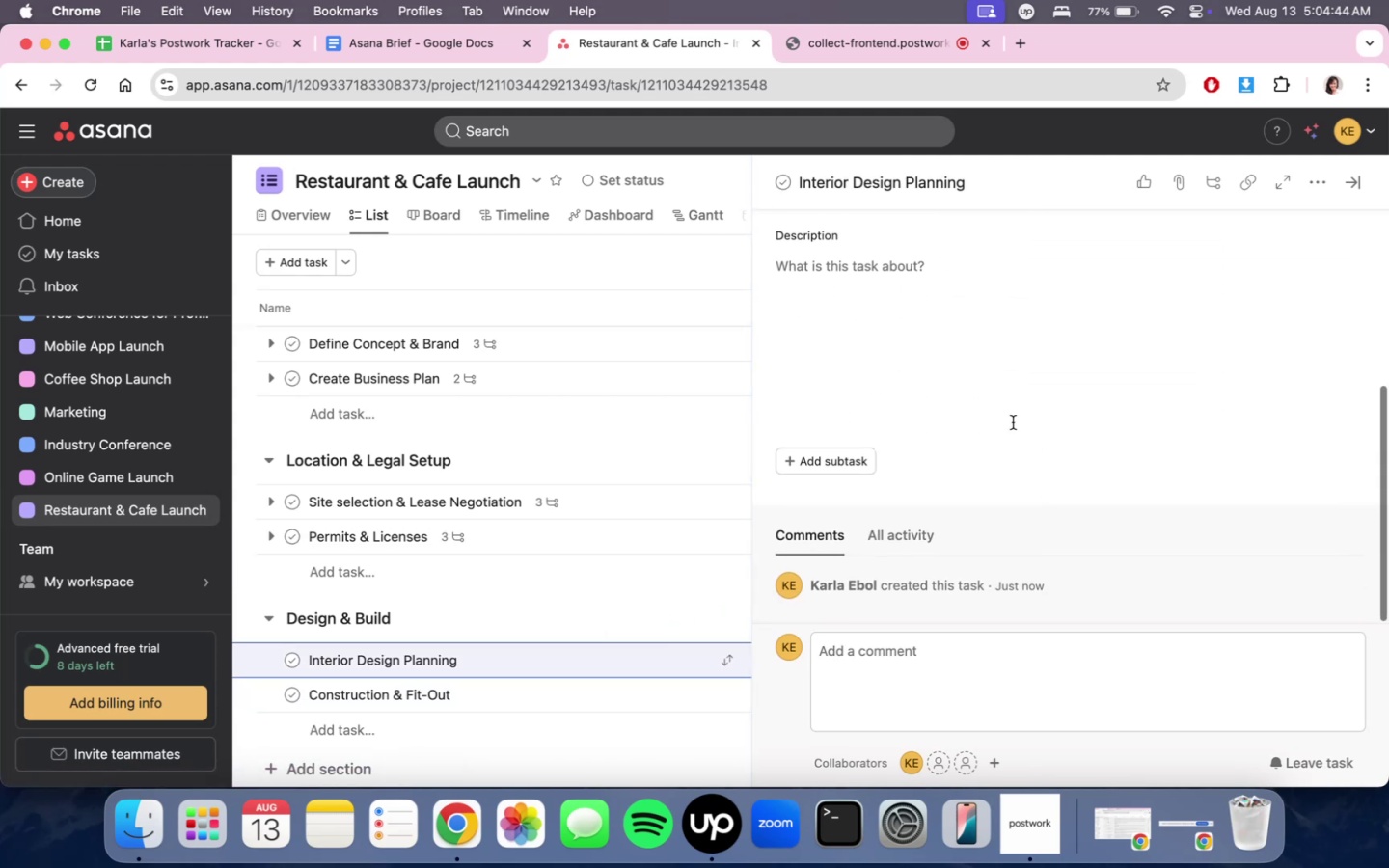 
scroll: coordinate [1006, 423], scroll_direction: up, amount: 2.0
 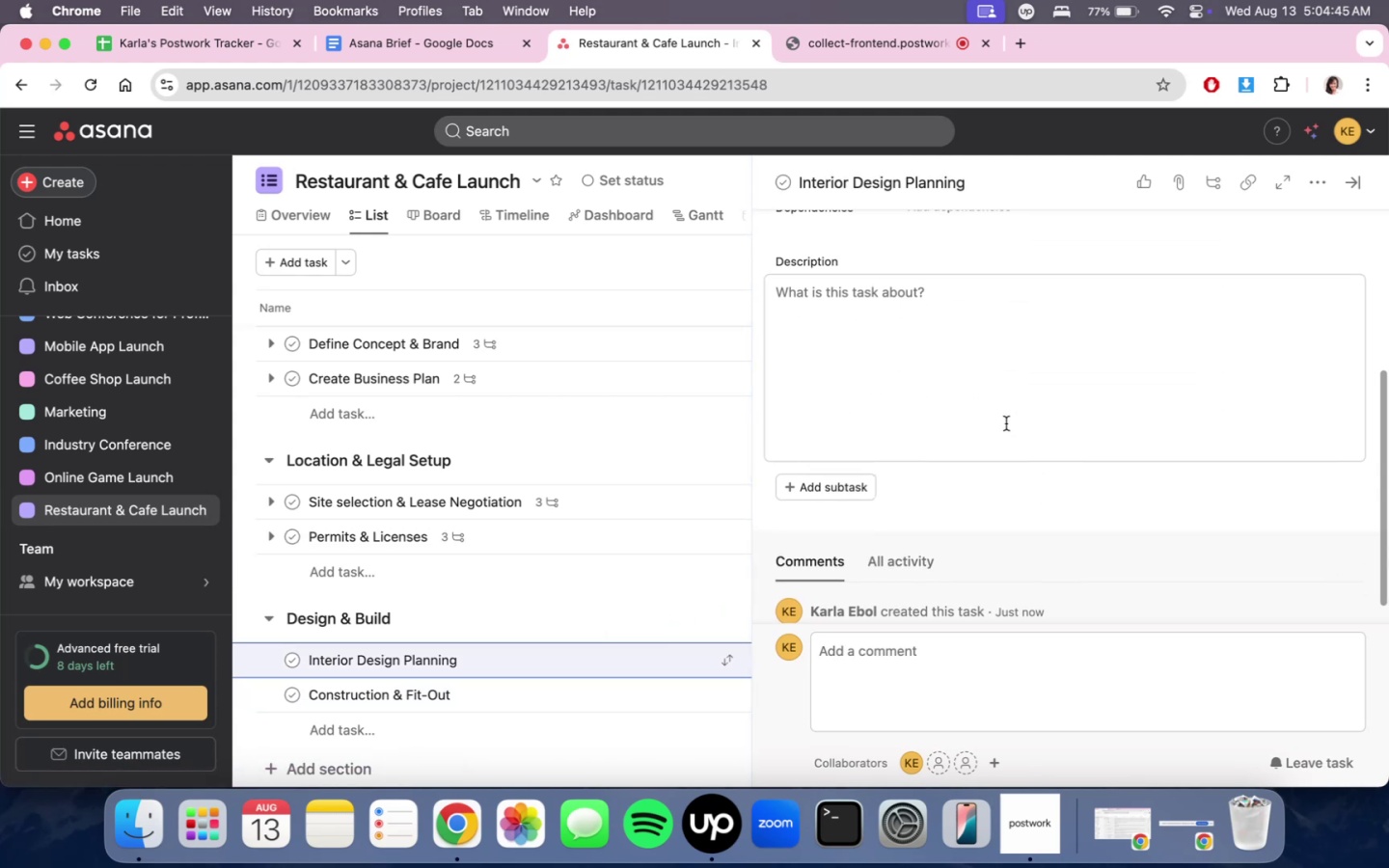 
left_click([1006, 423])
 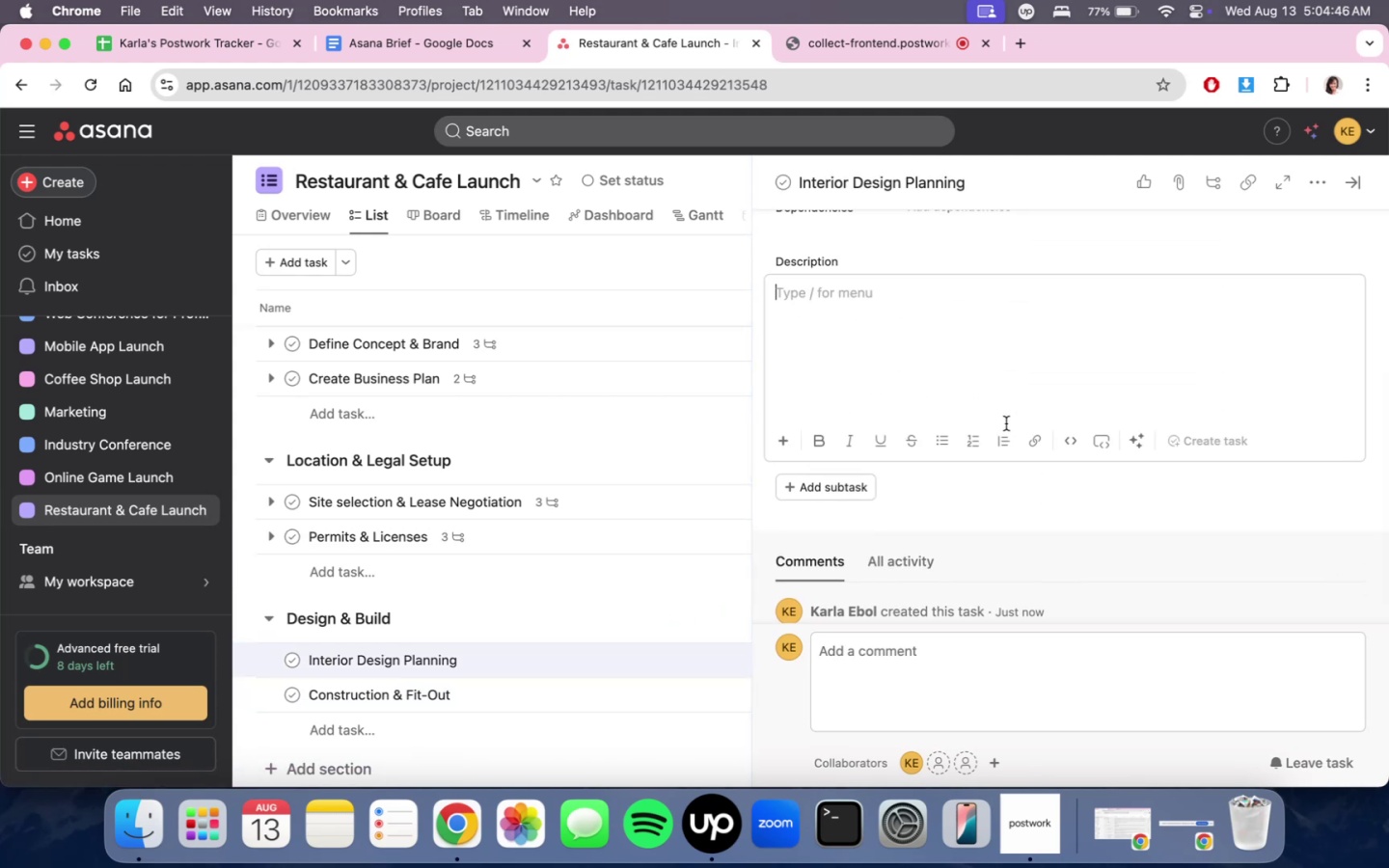 
type(Design layout, saeti)
key(Backspace)
key(Backspace)
key(Backspace)
key(Backspace)
type(eating arrangement, and )
 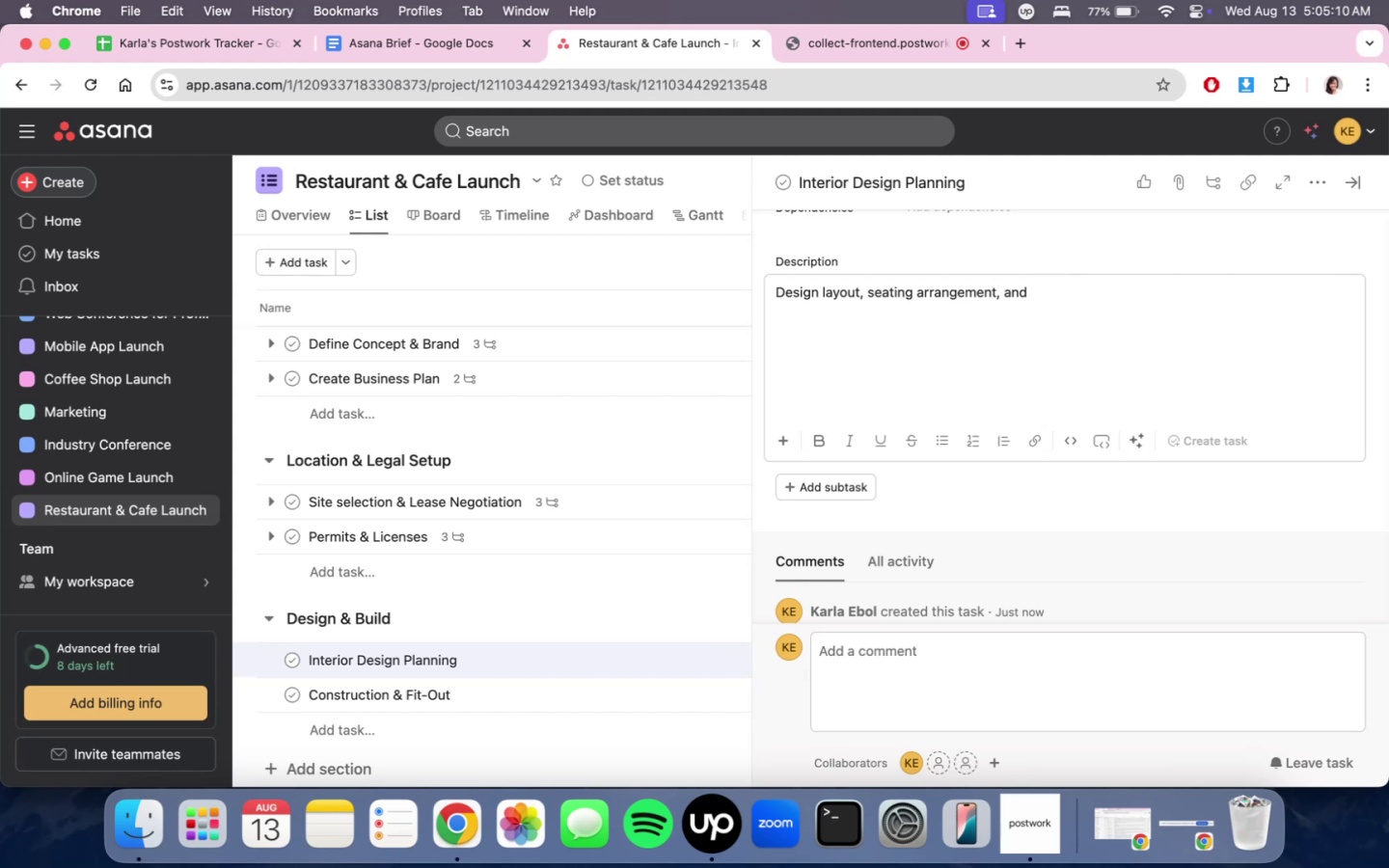 
wait(17.87)
 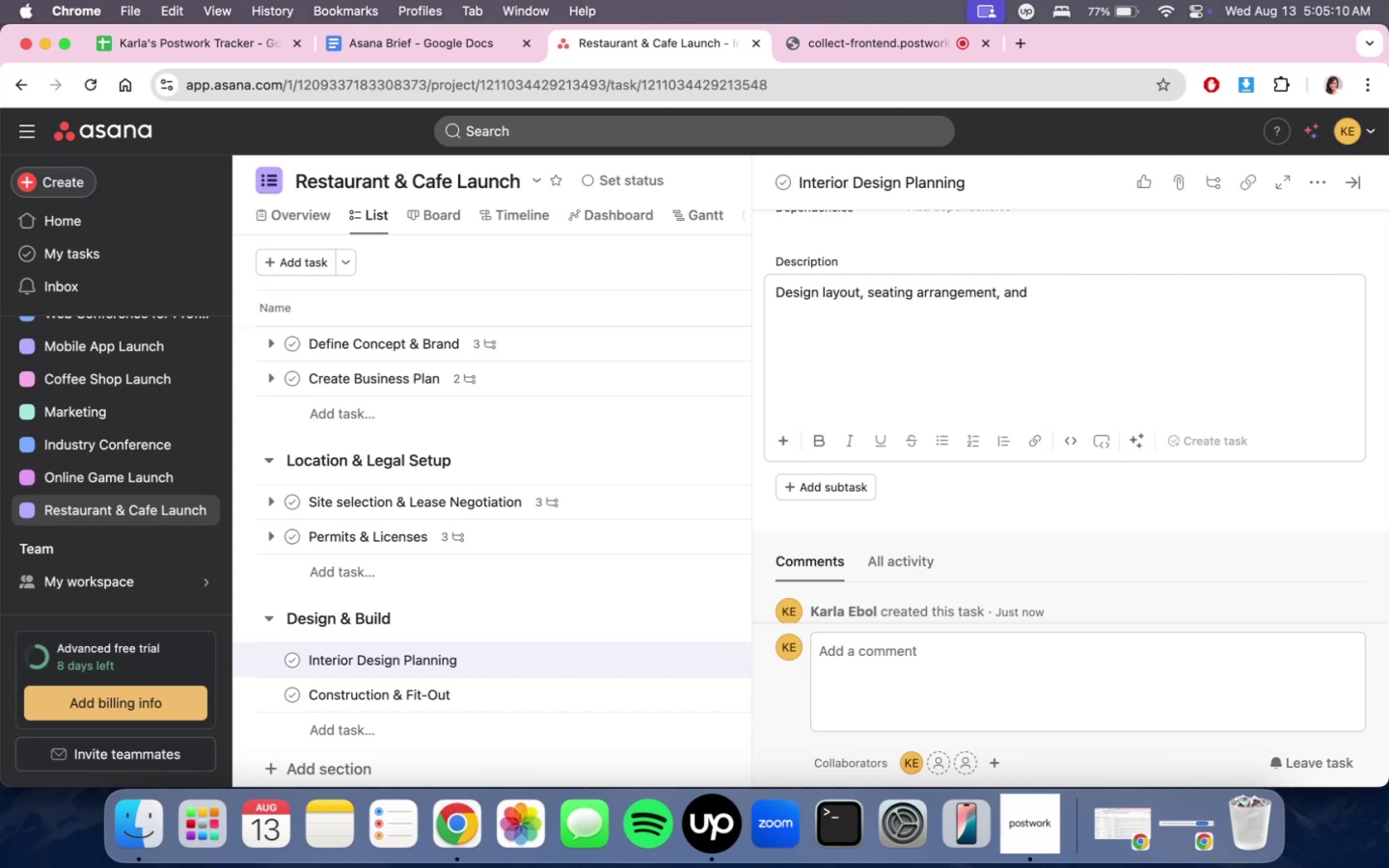 
key(Backspace)
 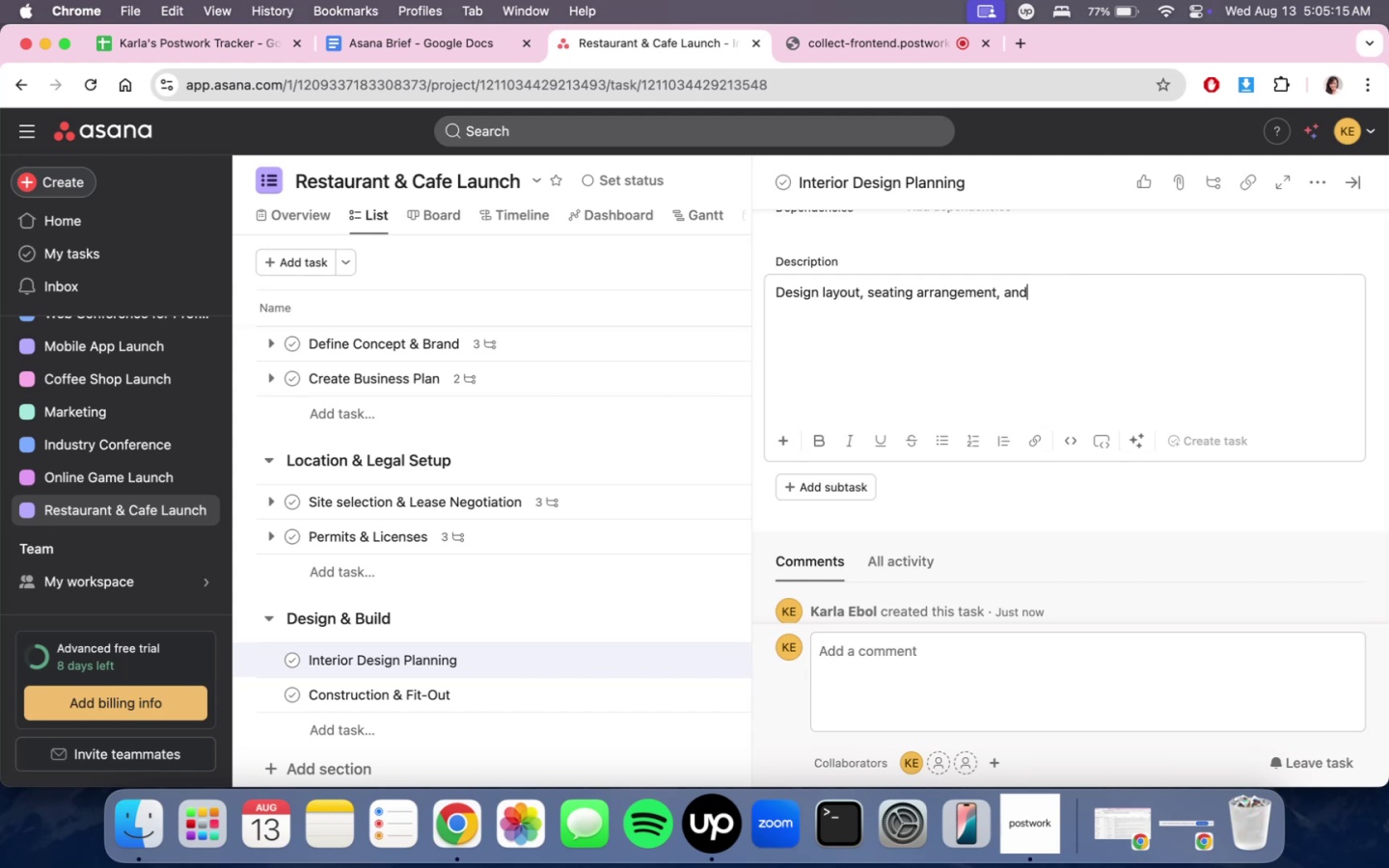 
key(VolumeUp)
 